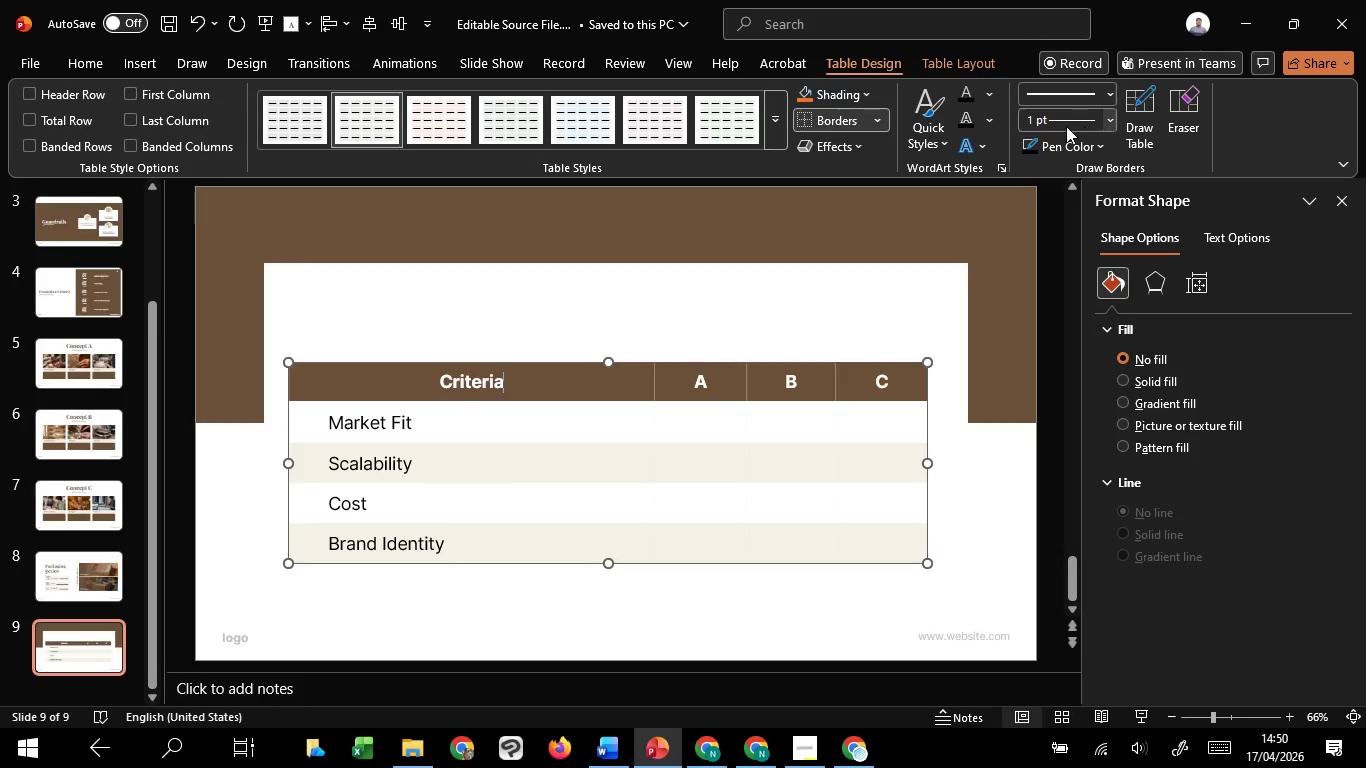 
left_click([1066, 126])
 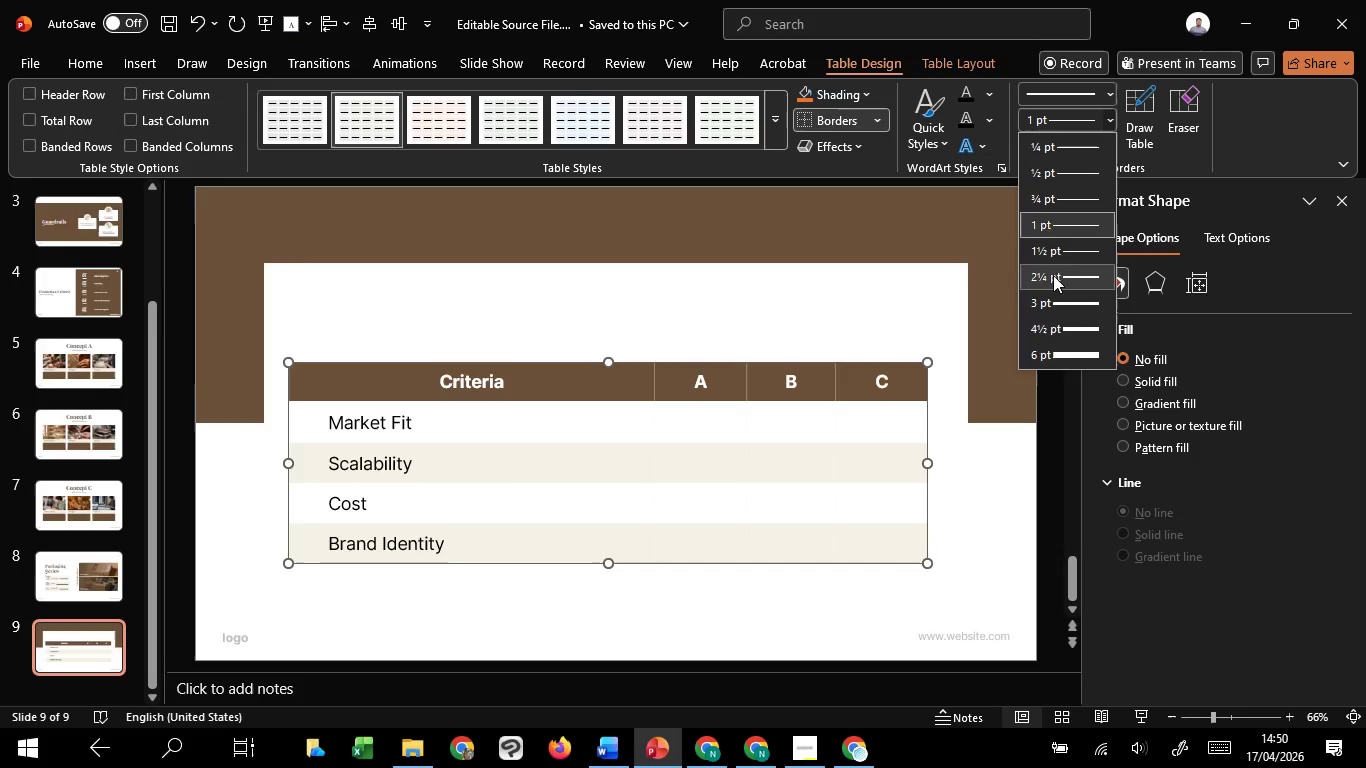 
left_click([1053, 275])
 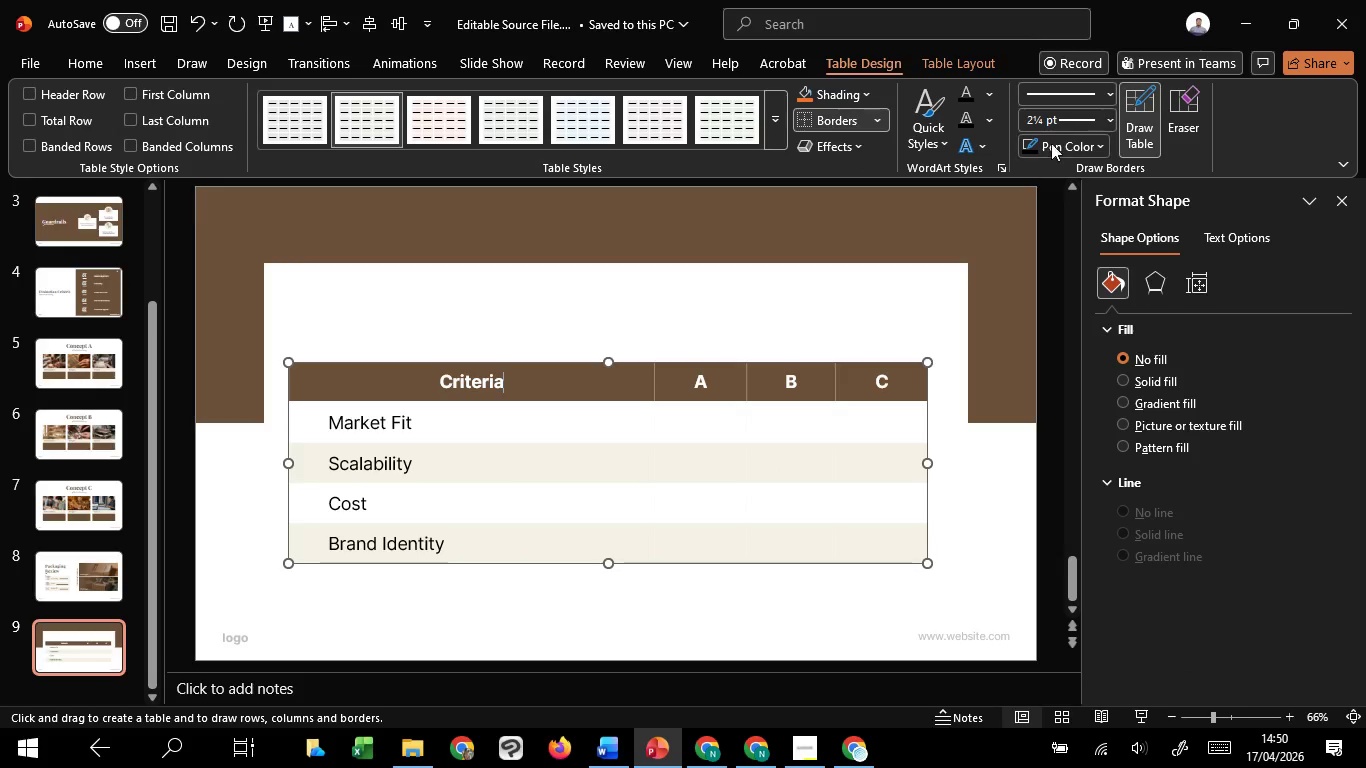 
left_click([1051, 143])
 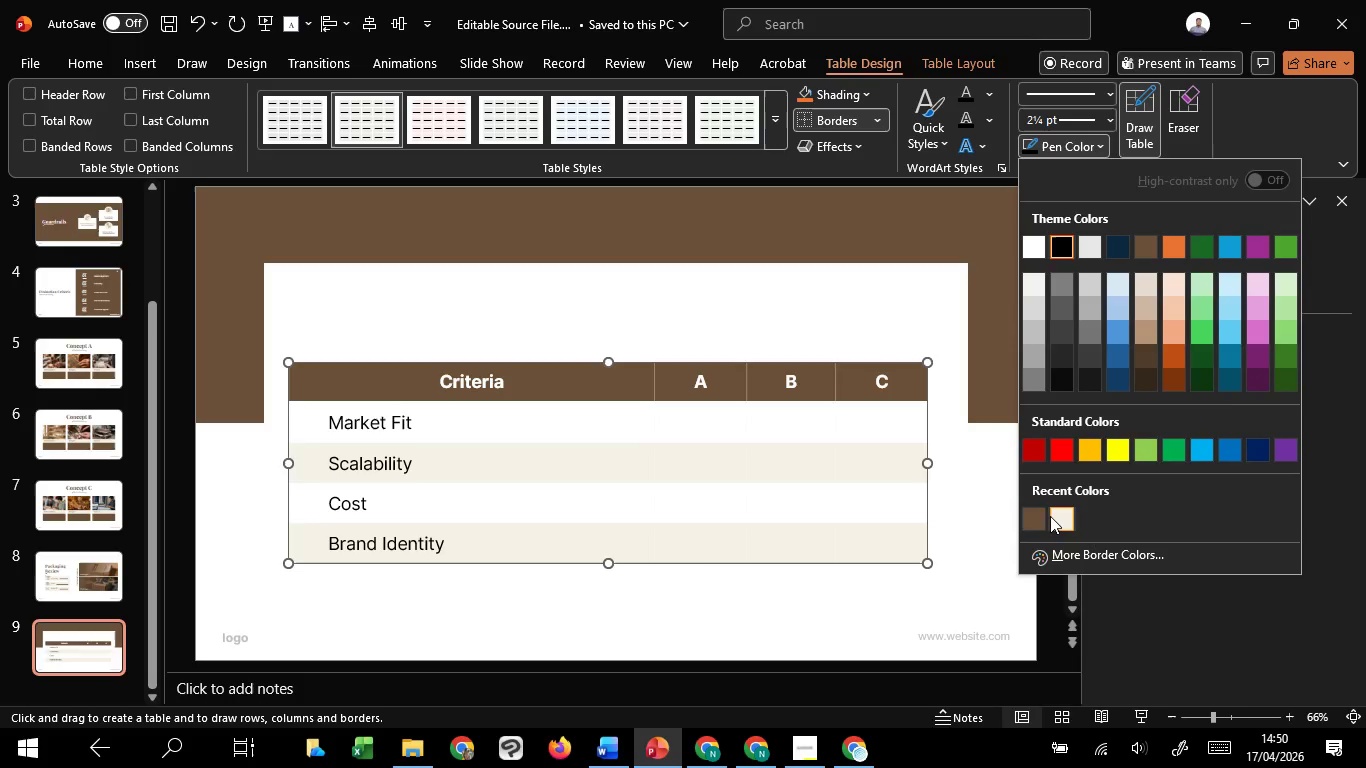 
left_click([1057, 516])
 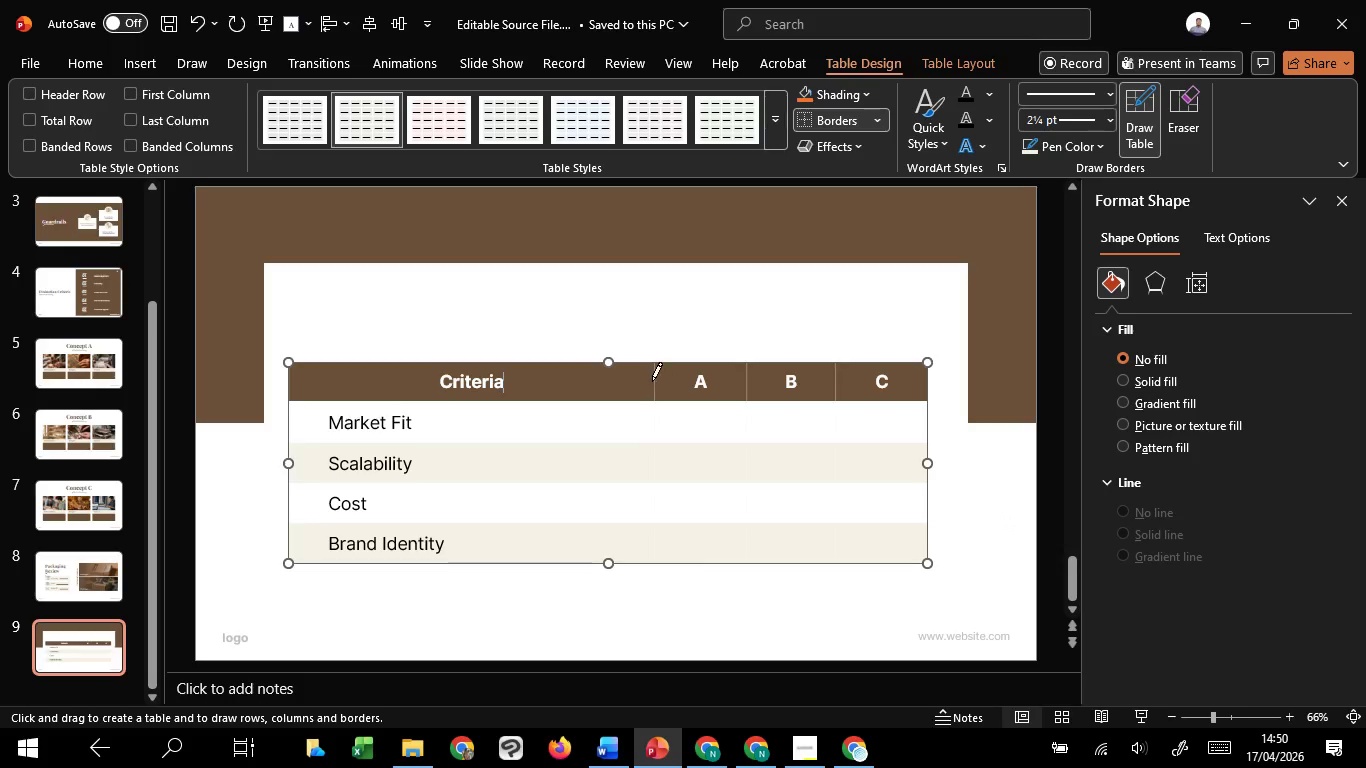 
left_click([652, 381])
 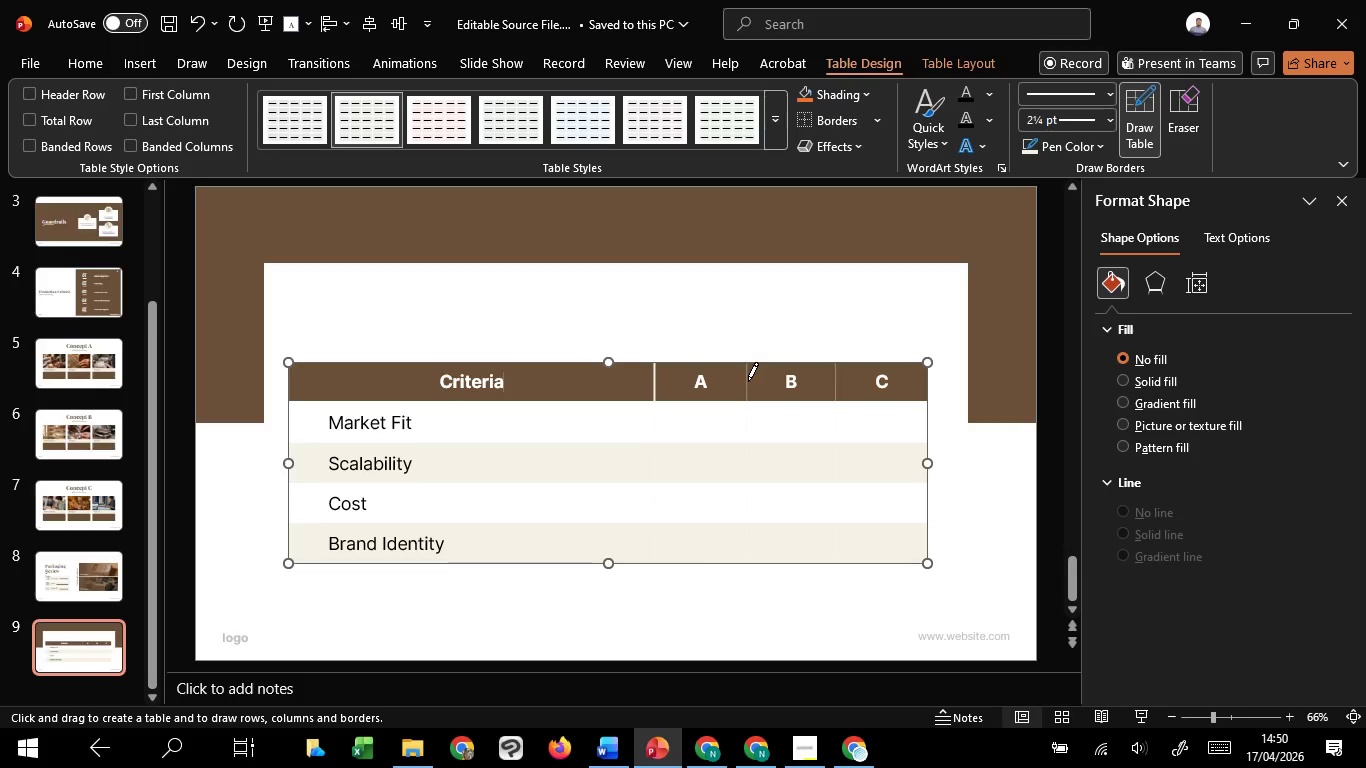 
left_click([748, 381])
 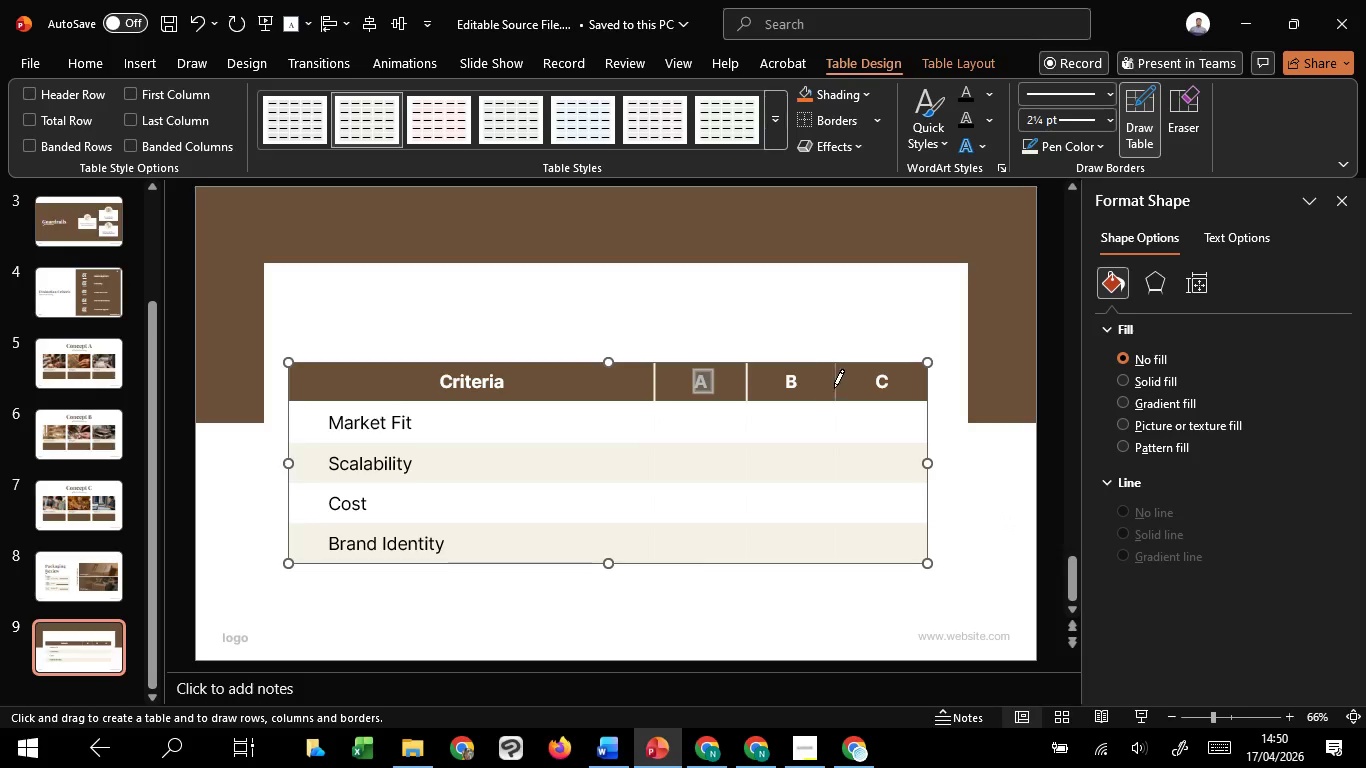 
left_click([835, 388])
 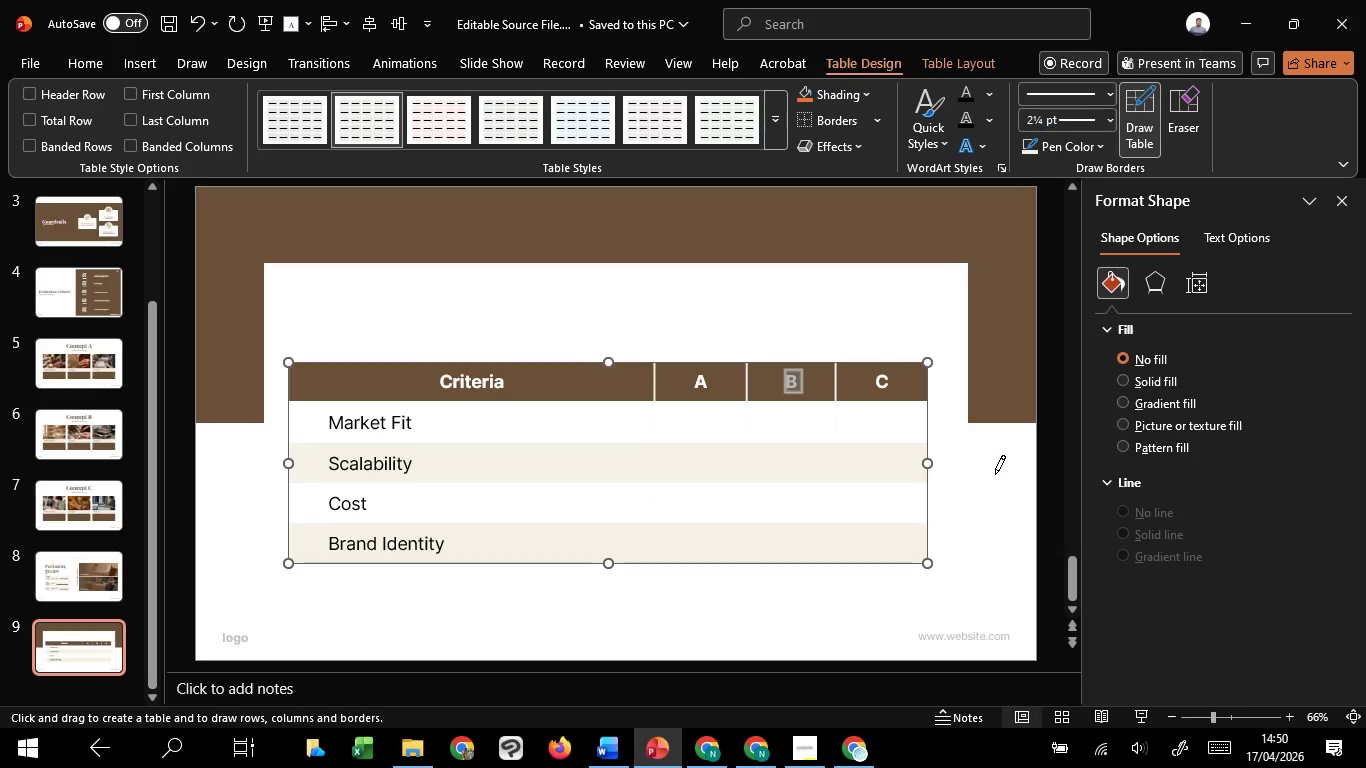 
double_click([995, 474])
 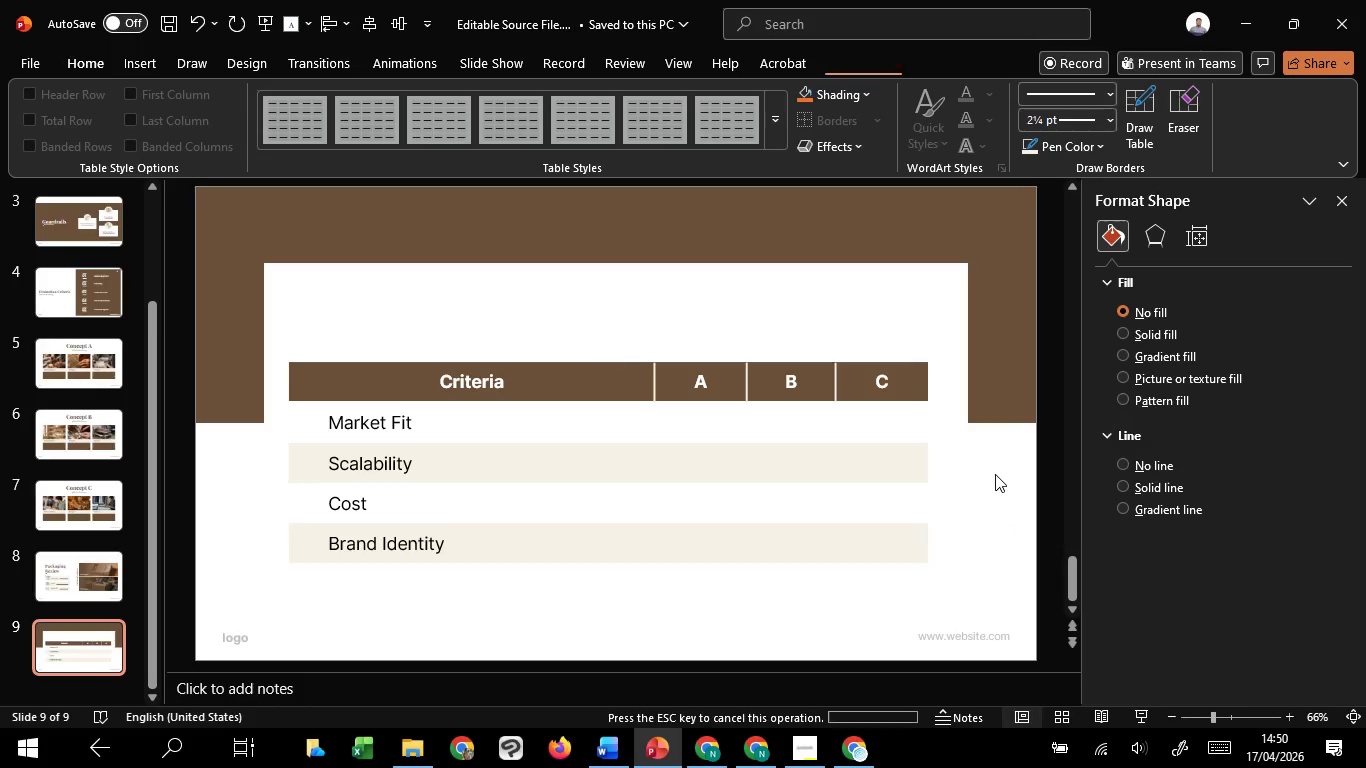 
left_click([995, 474])
 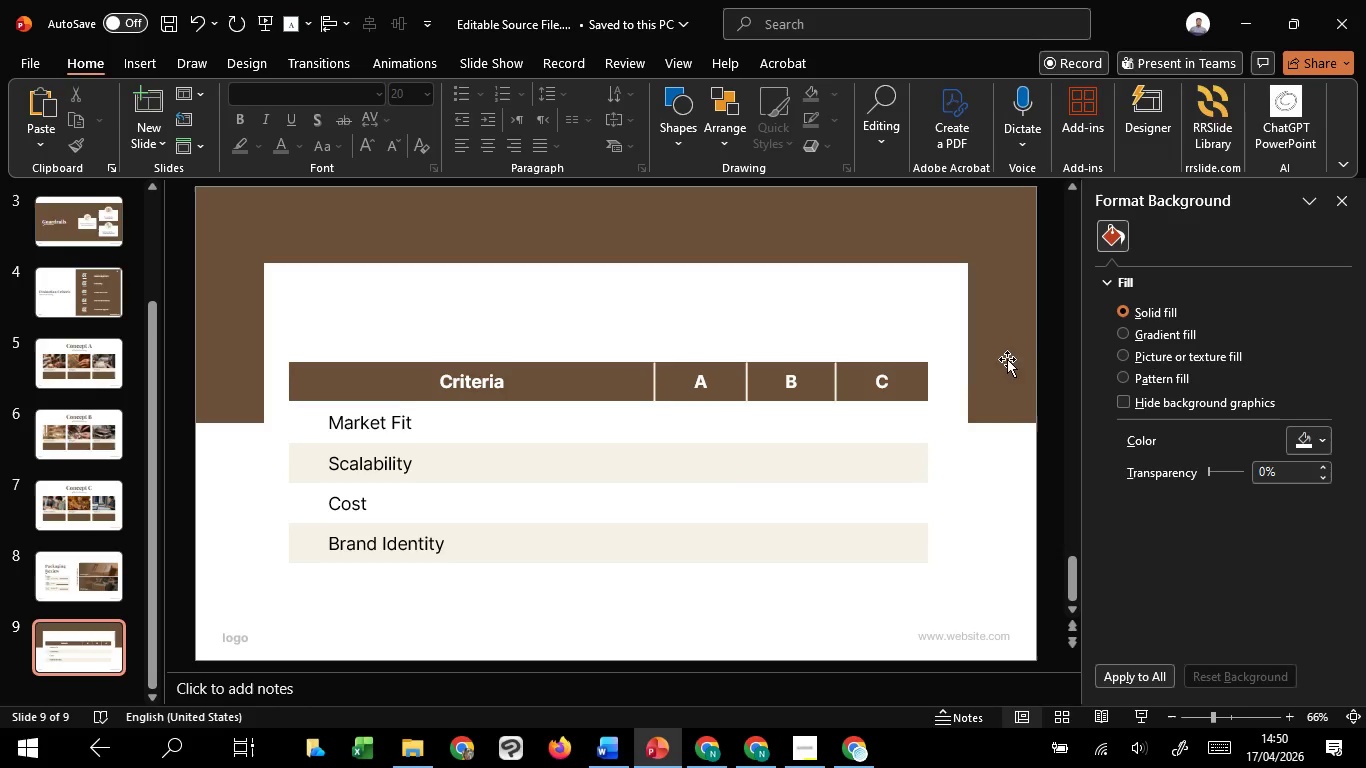 
hold_key(key=ControlLeft, duration=1.44)
scroll: coordinate [992, 434], scroll_direction: down, amount: 2.0
 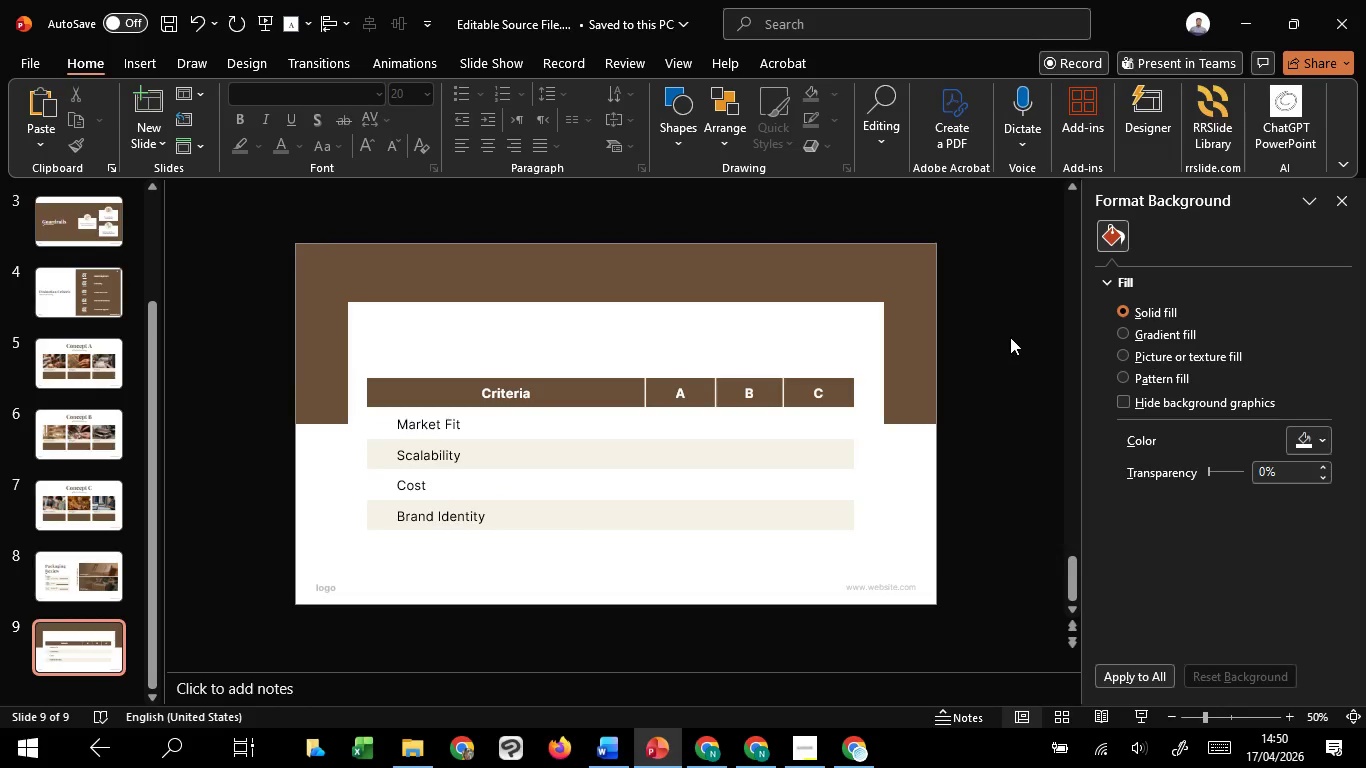 
left_click_drag(start_coordinate=[1010, 337], to_coordinate=[311, 564])
 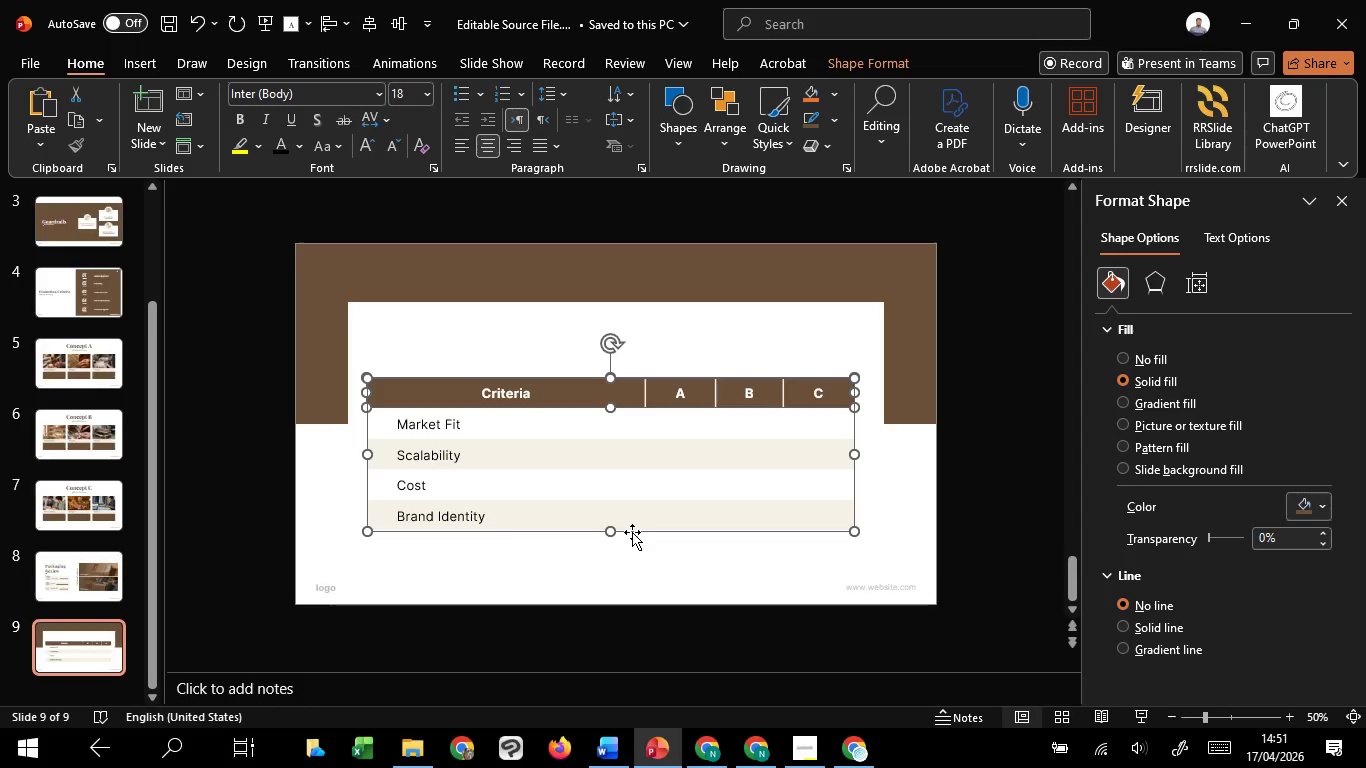 
left_click_drag(start_coordinate=[632, 532], to_coordinate=[634, 543])
 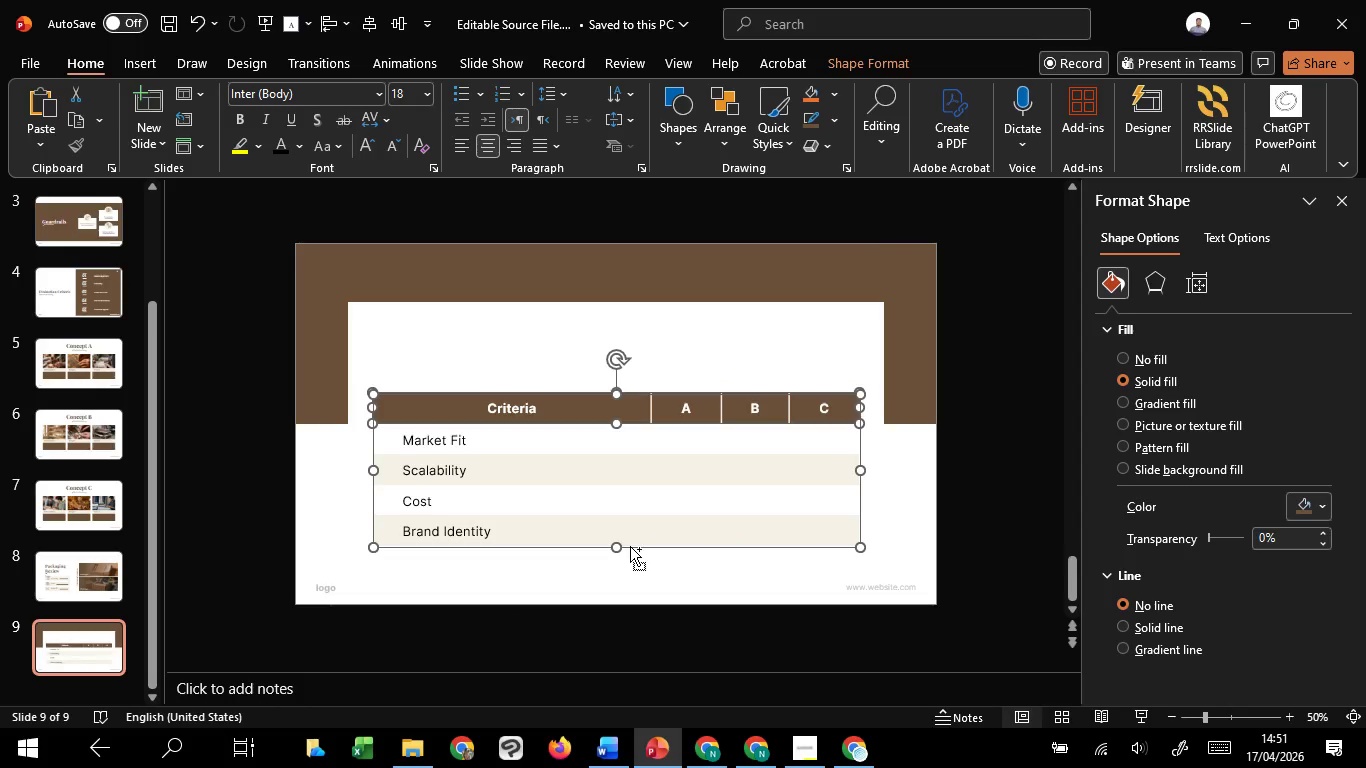 
hold_key(key=ShiftLeft, duration=1.33)
 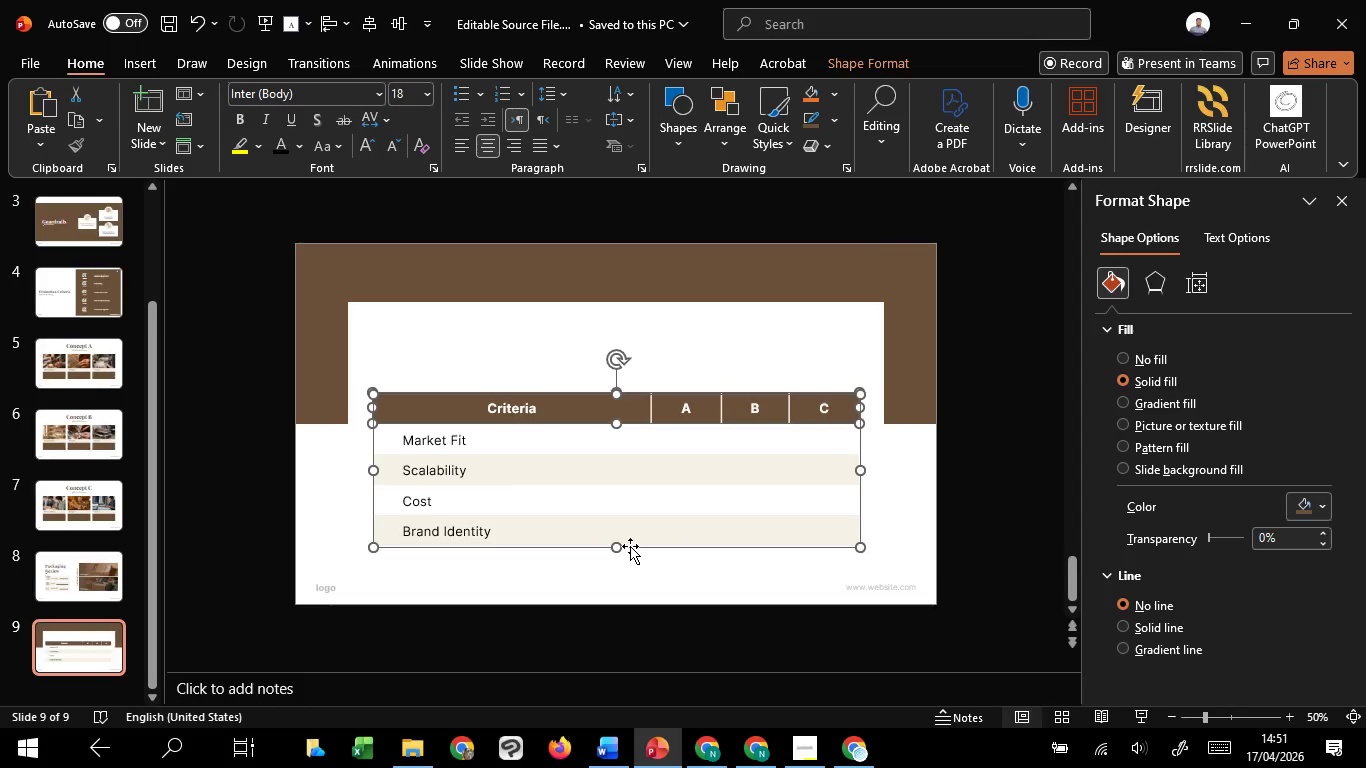 
key(Control+G)
 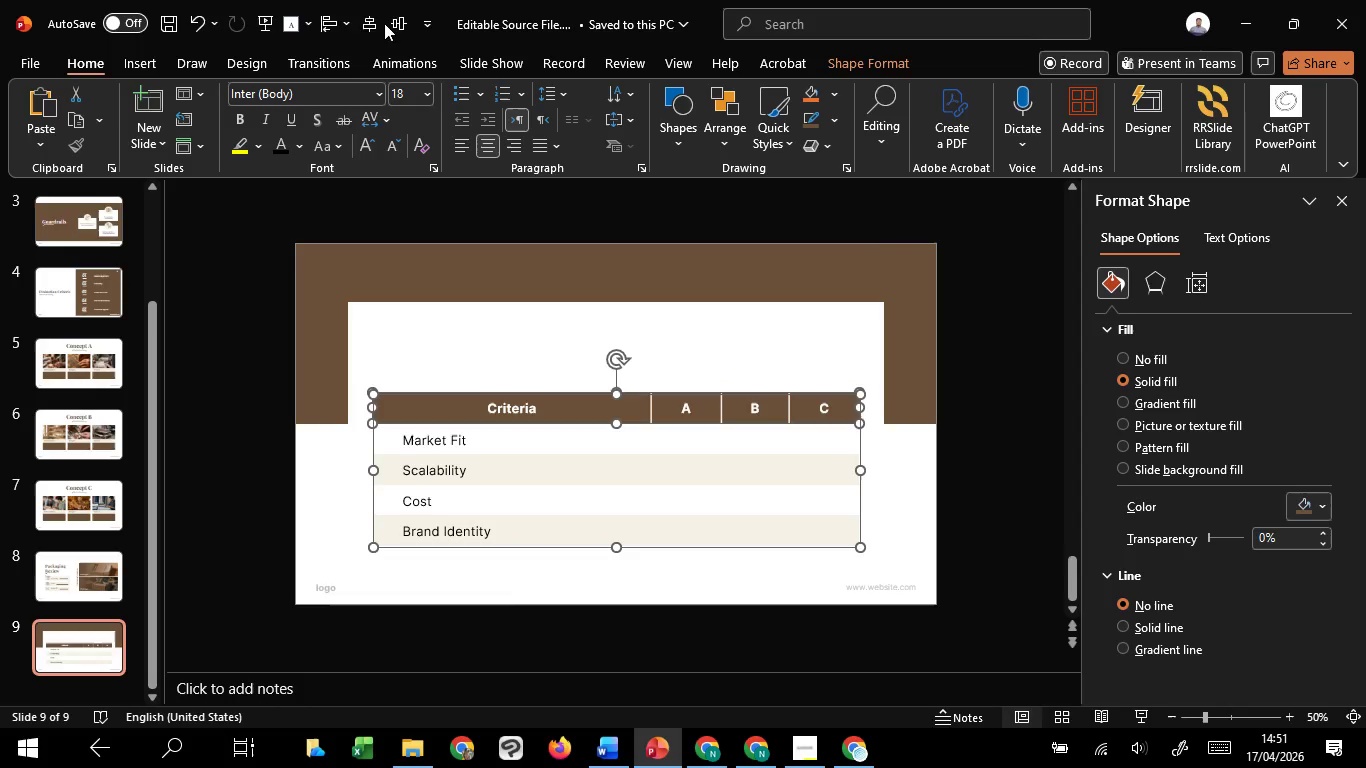 
left_click([360, 20])
 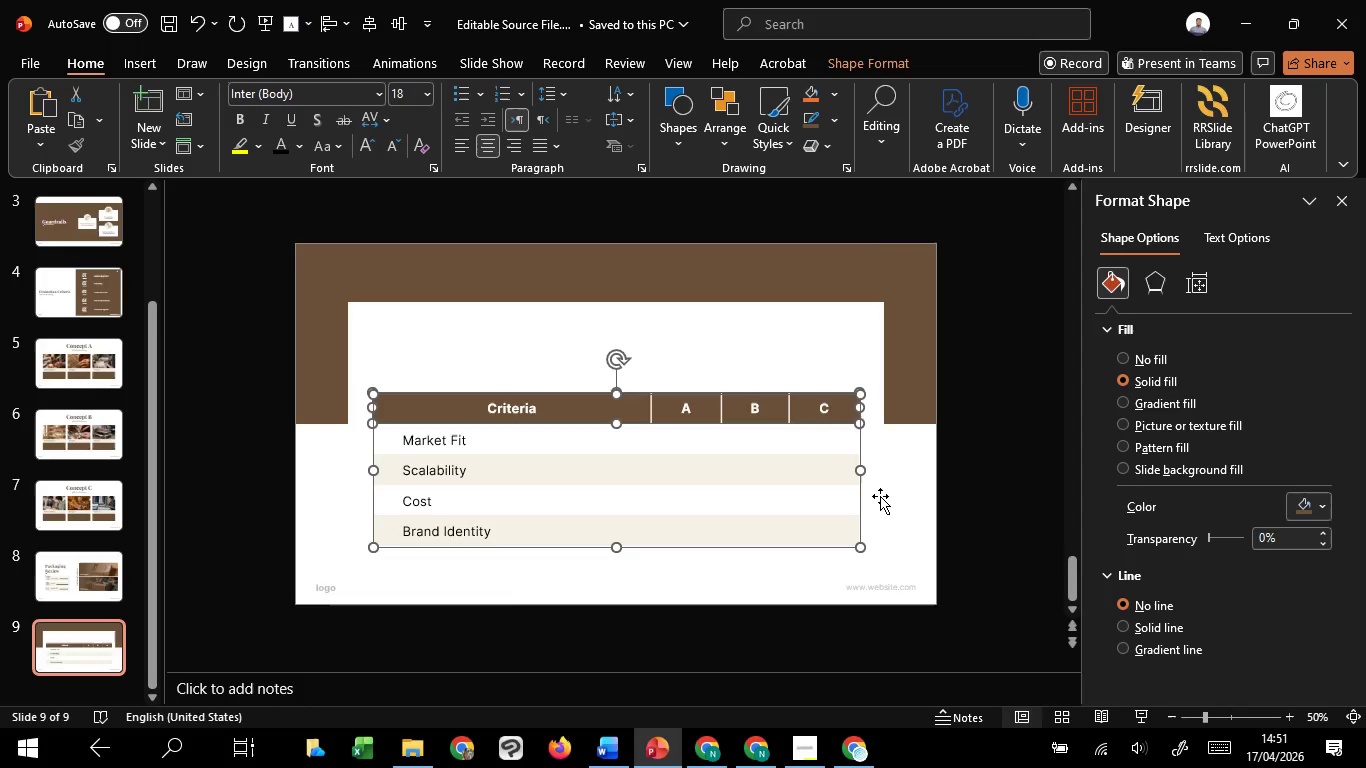 
hold_key(key=ShiftLeft, duration=1.51)
 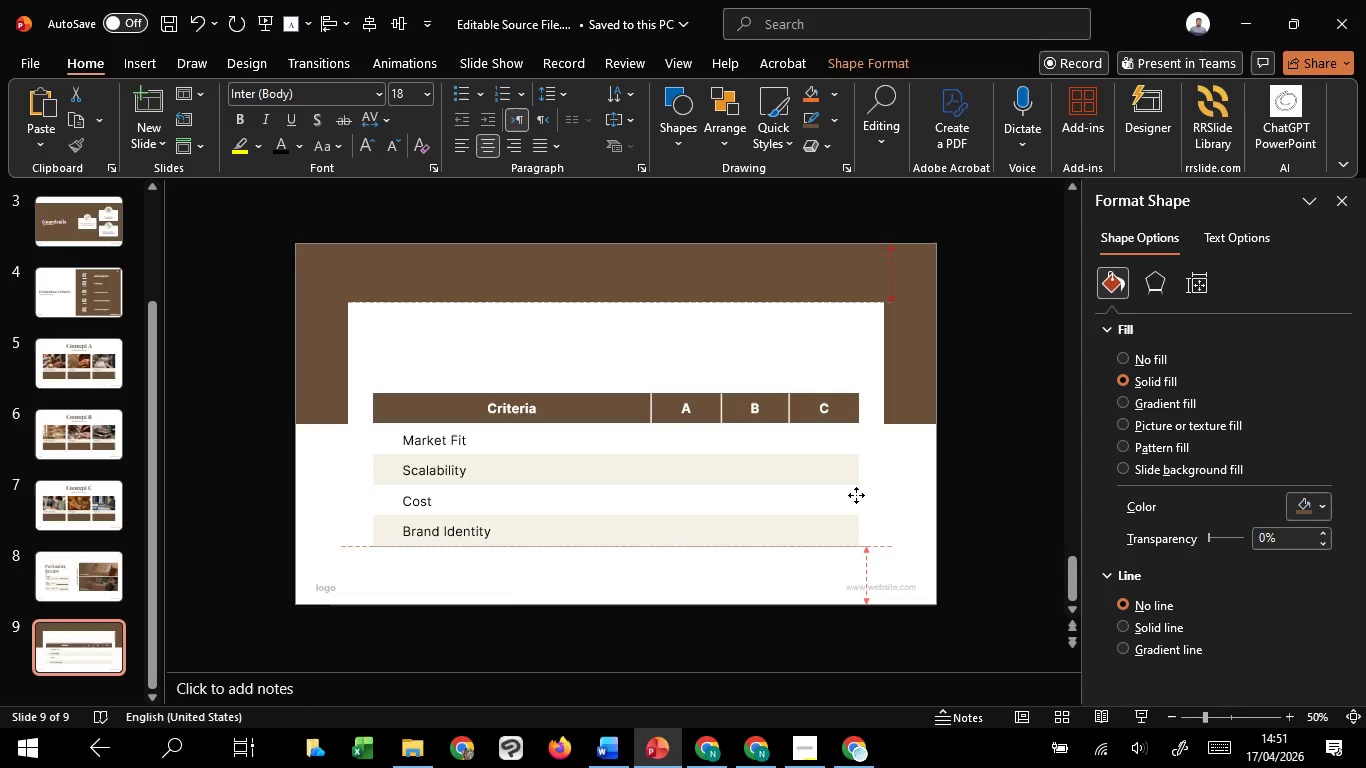 
hold_key(key=ShiftLeft, duration=1.27)
 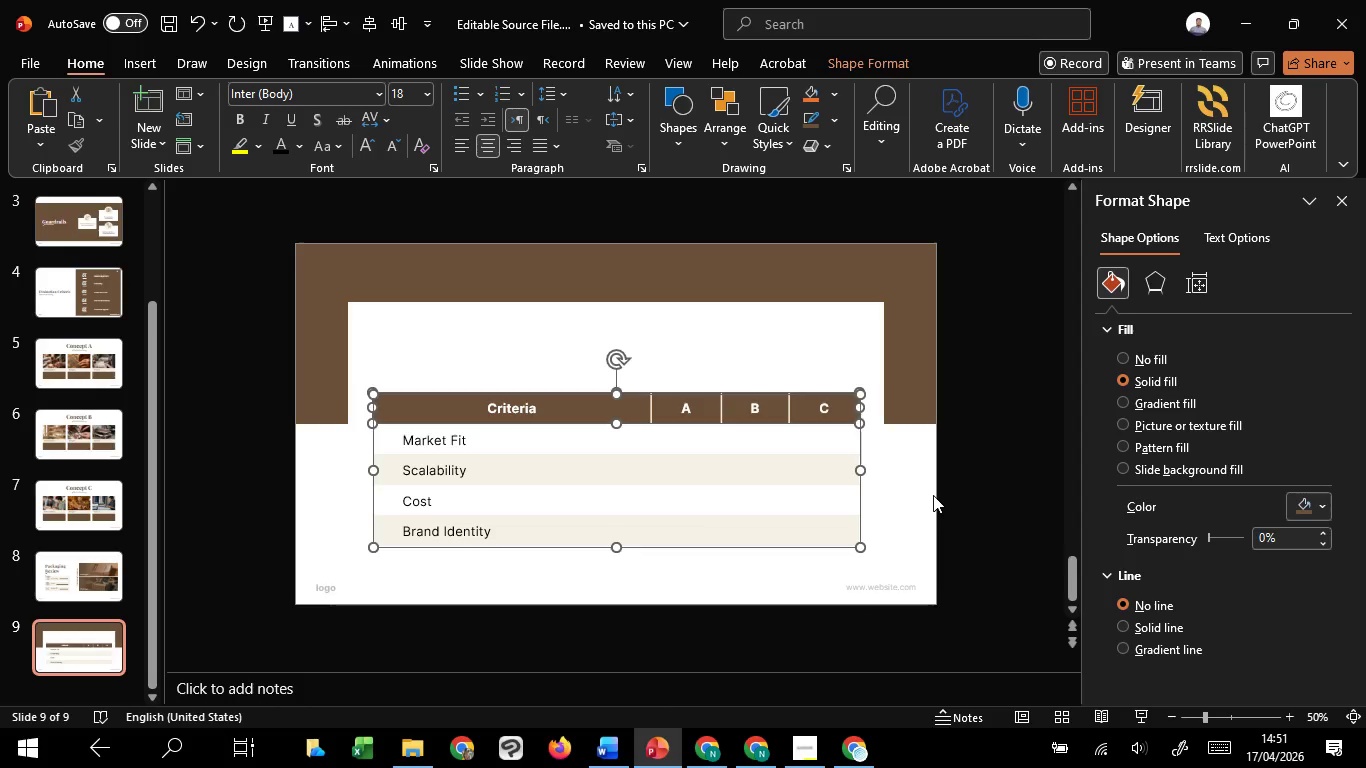 
hold_key(key=ShiftLeft, duration=5.17)
left_click([933, 495])
 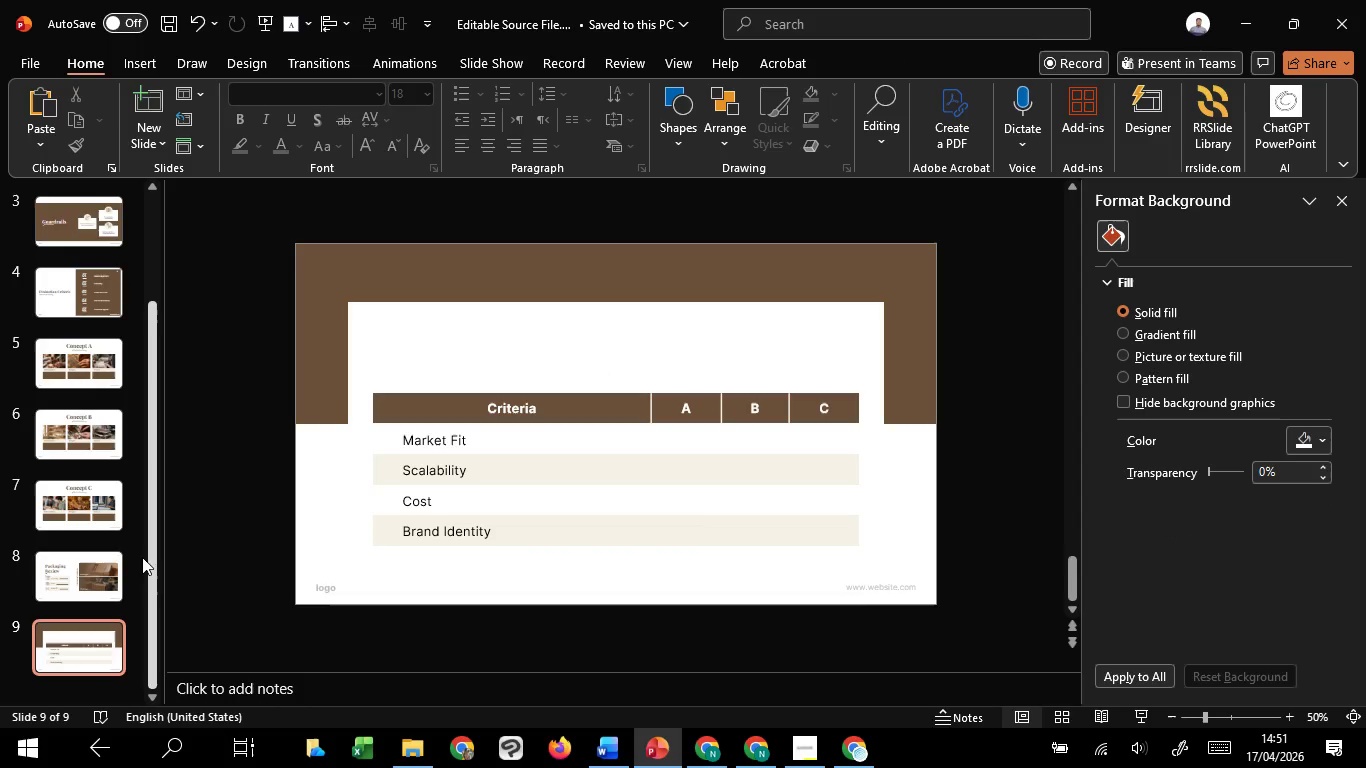 
left_click([49, 505])
 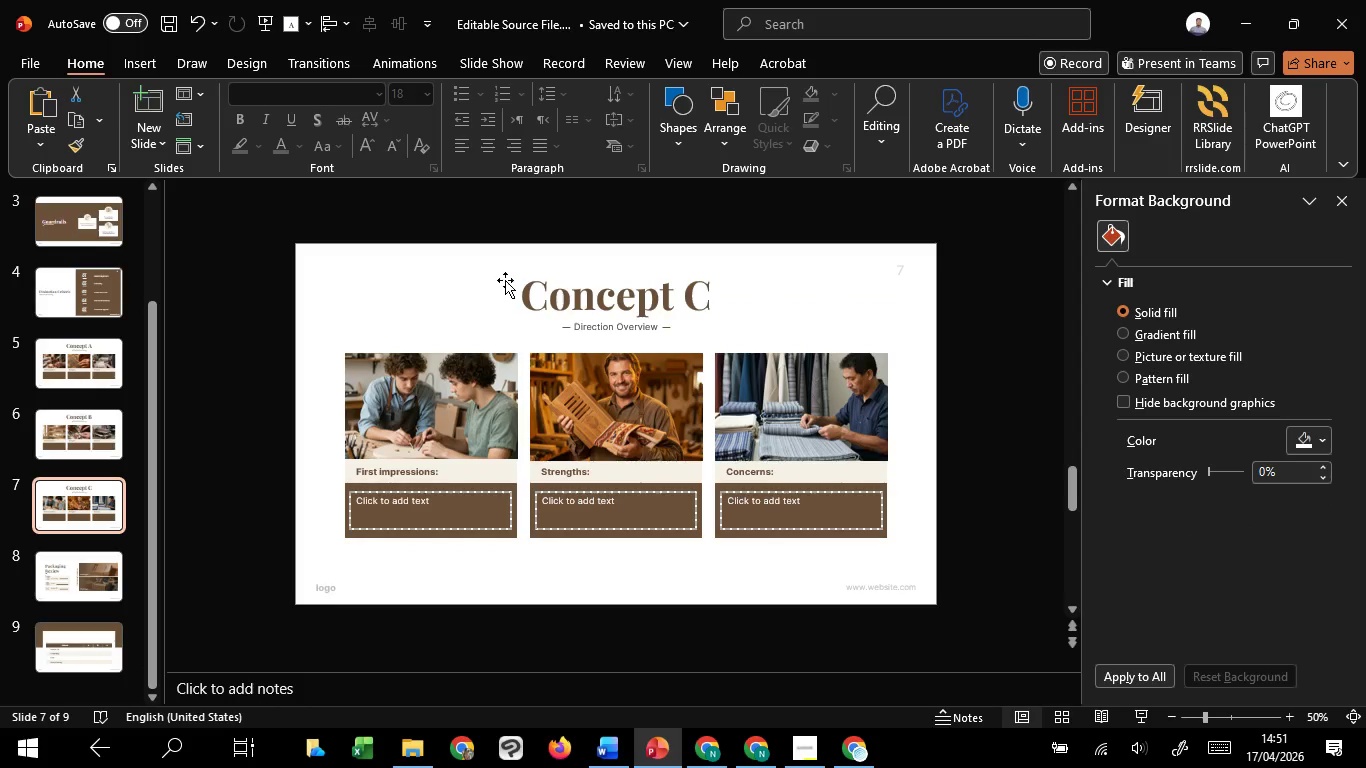 
left_click([525, 290])
 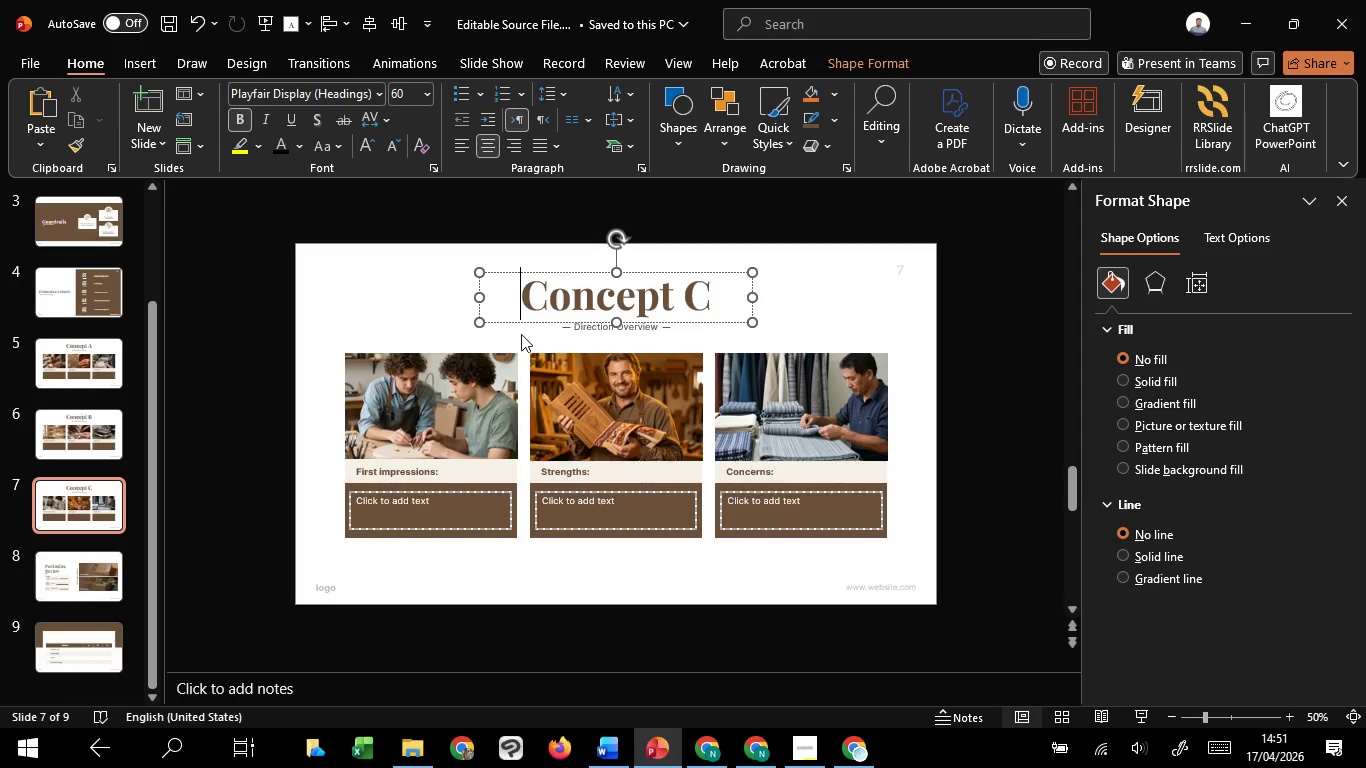 
hold_key(key=ShiftLeft, duration=1.52)
left_click([563, 328])
 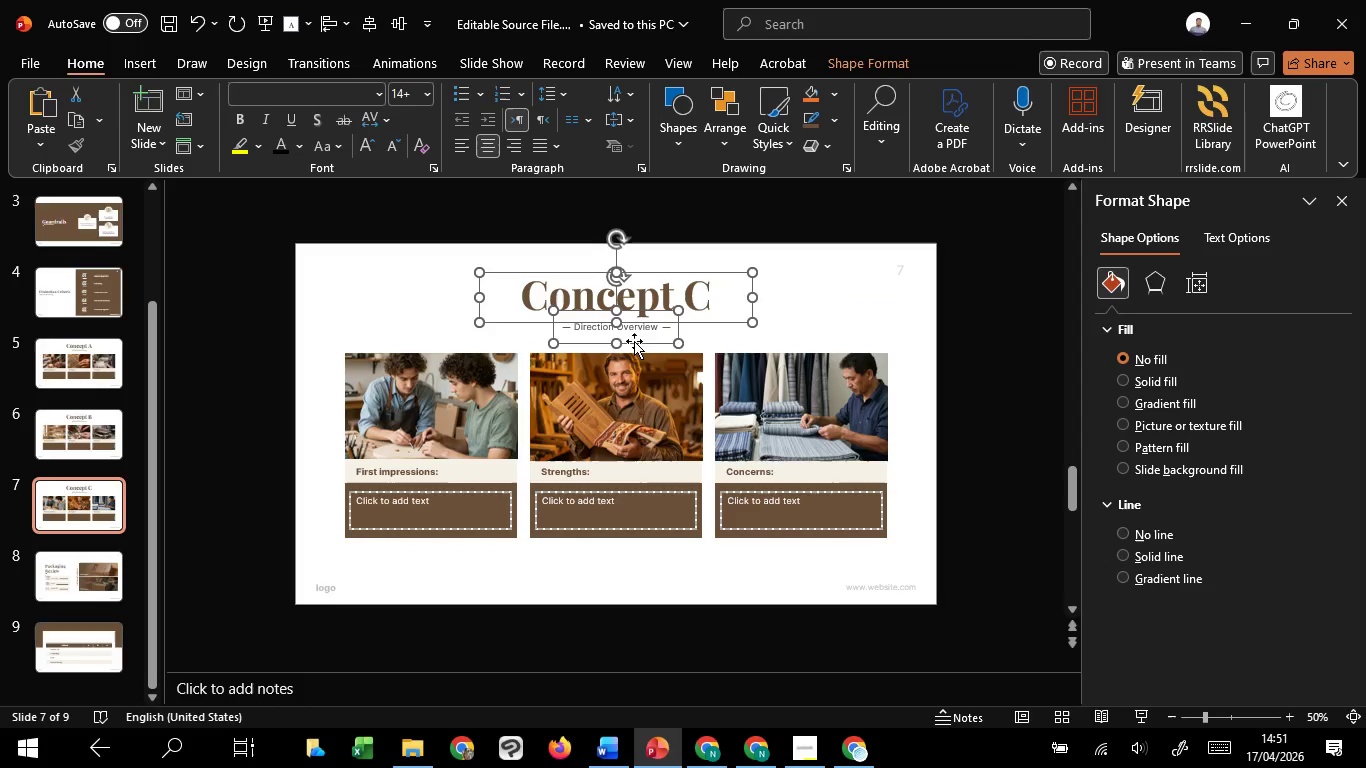 
hold_key(key=ShiftLeft, duration=1.33)
left_click([635, 331])
 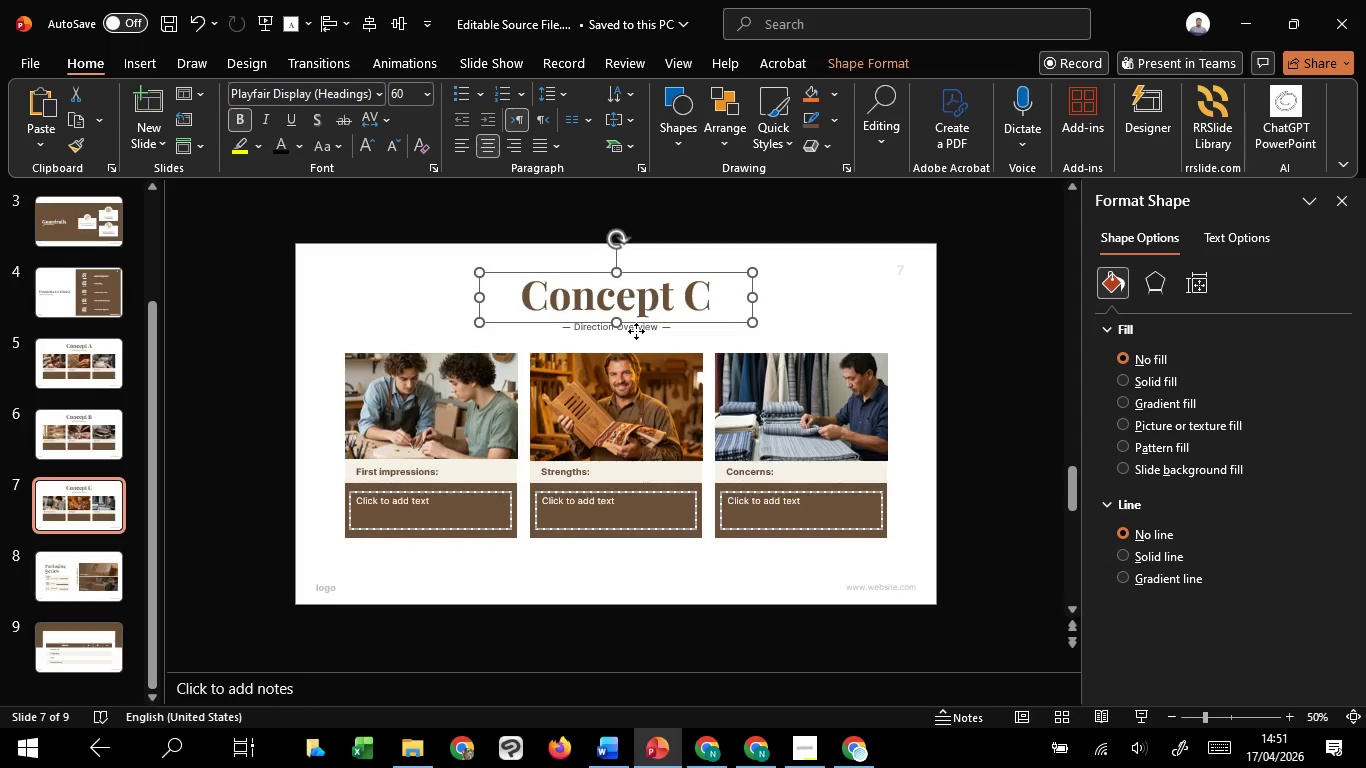 
left_click([636, 331])
 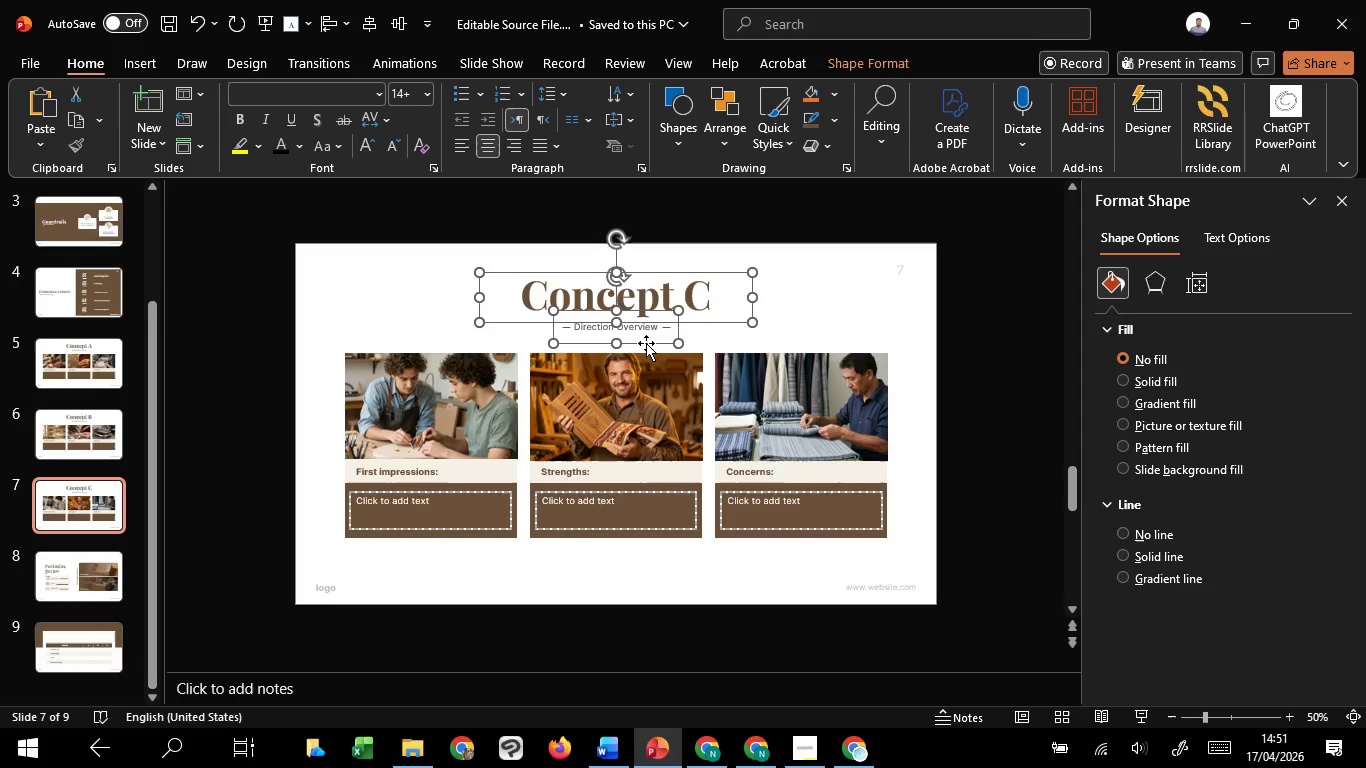 
key(Control+C)
 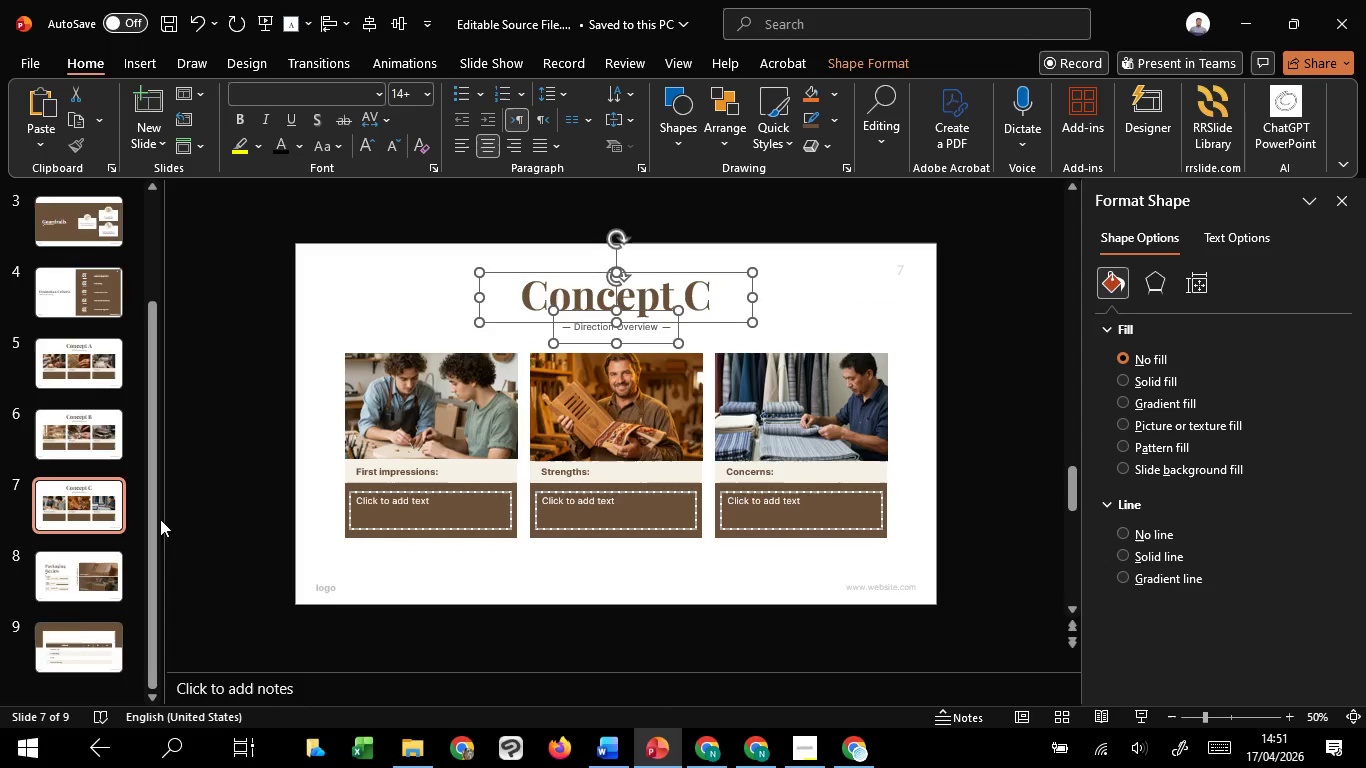 
key(Control+C)
 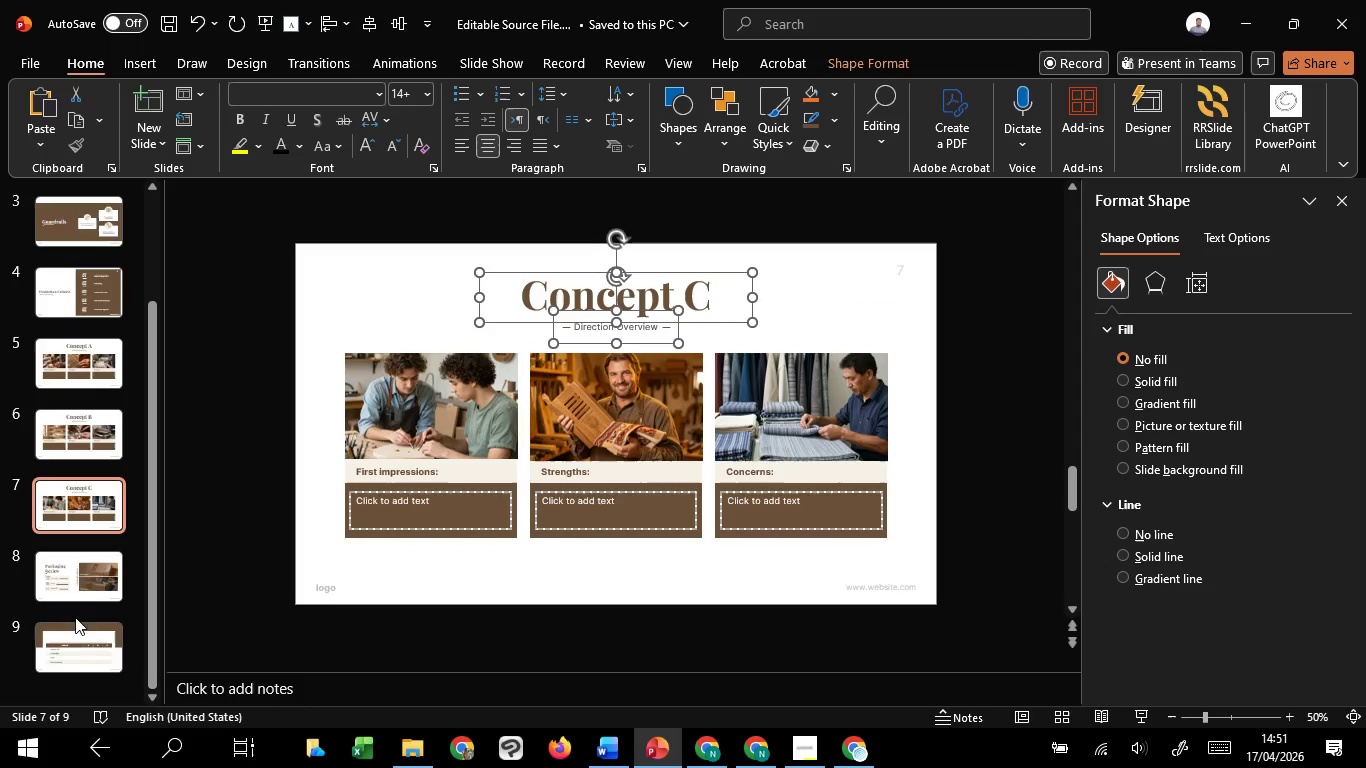 
key(Control+C)
 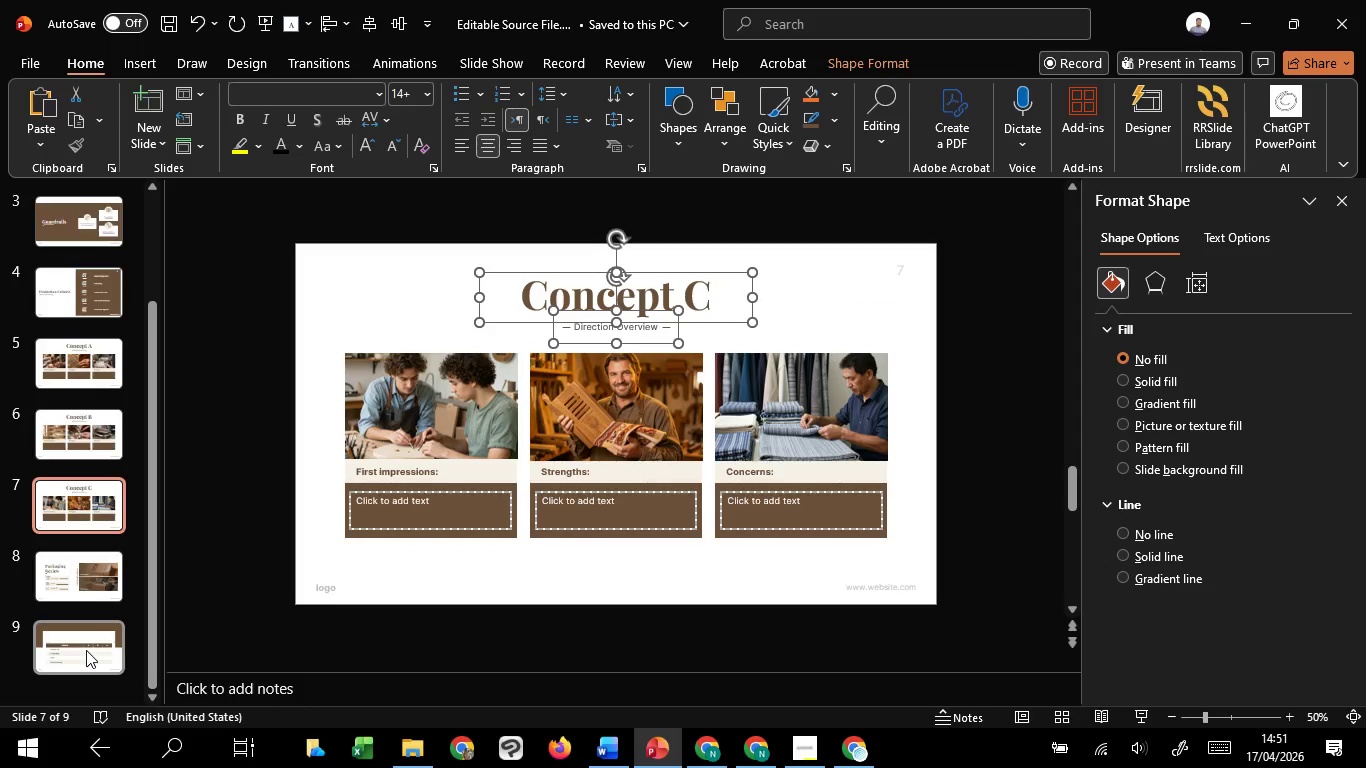 
left_click([86, 650])
 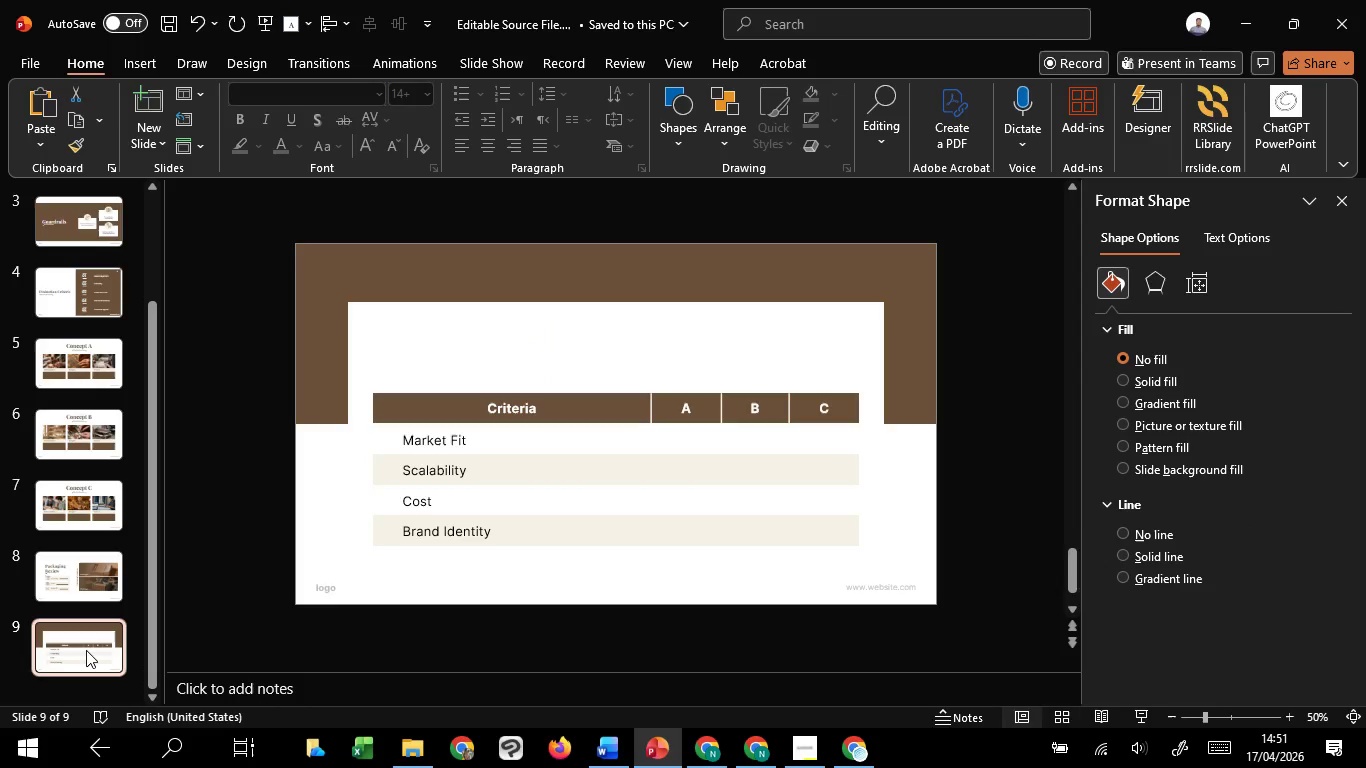 
key(Control+V)
 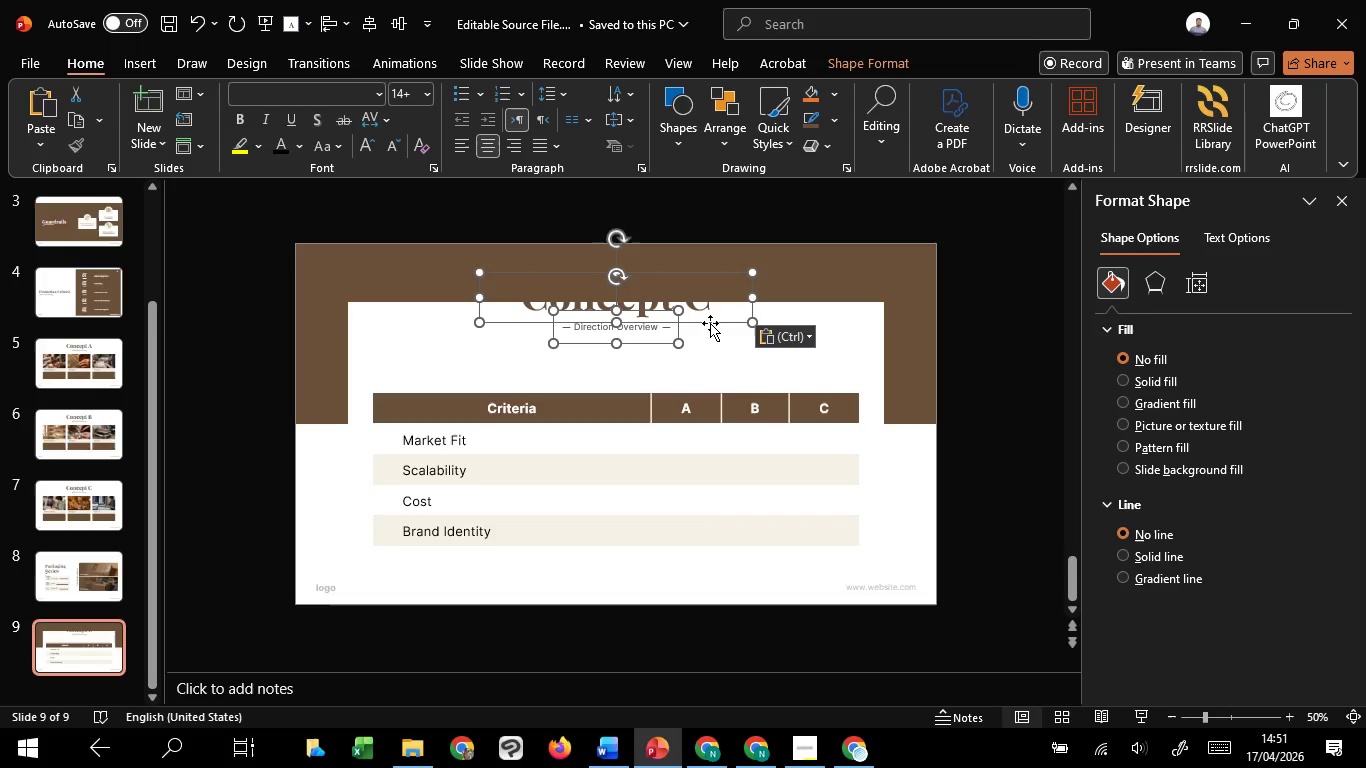 
left_click_drag(start_coordinate=[711, 323], to_coordinate=[711, 366])
 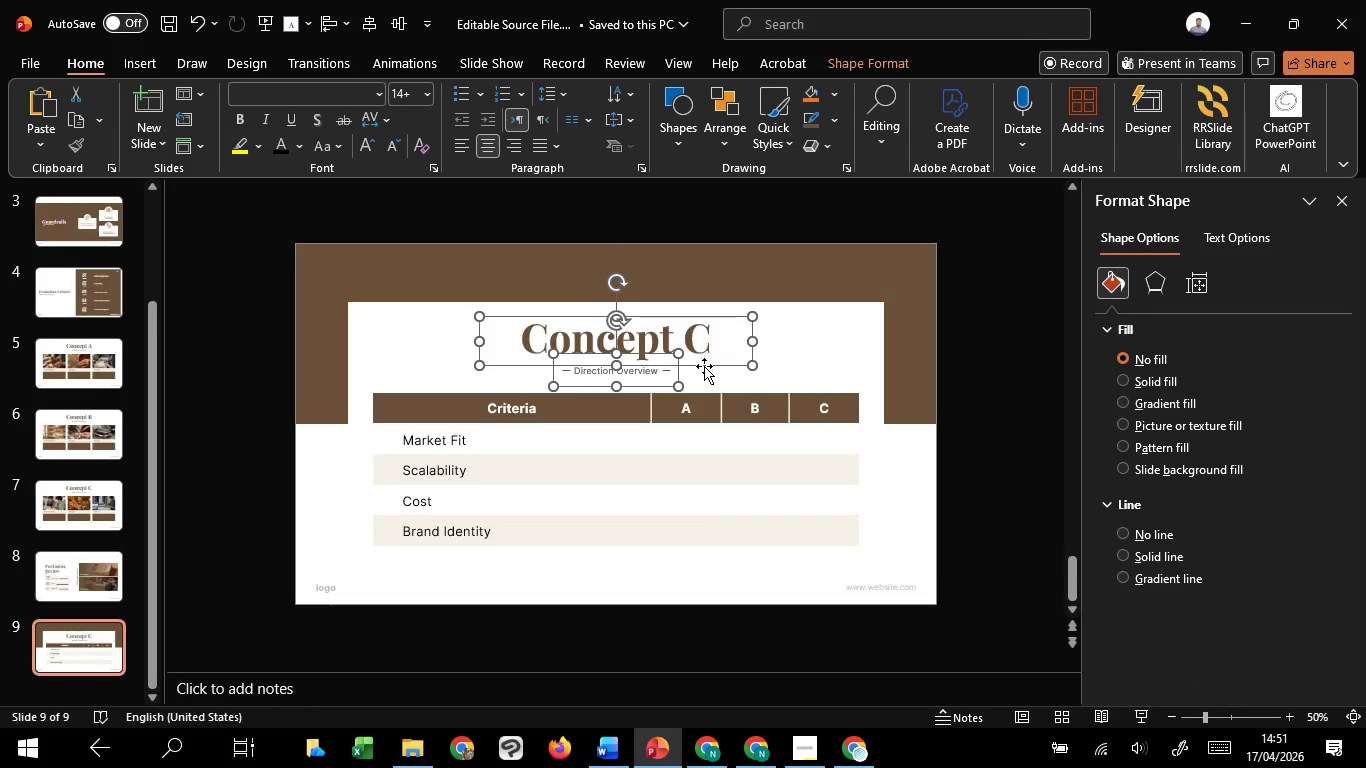 
hold_key(key=ShiftLeft, duration=1.52)
 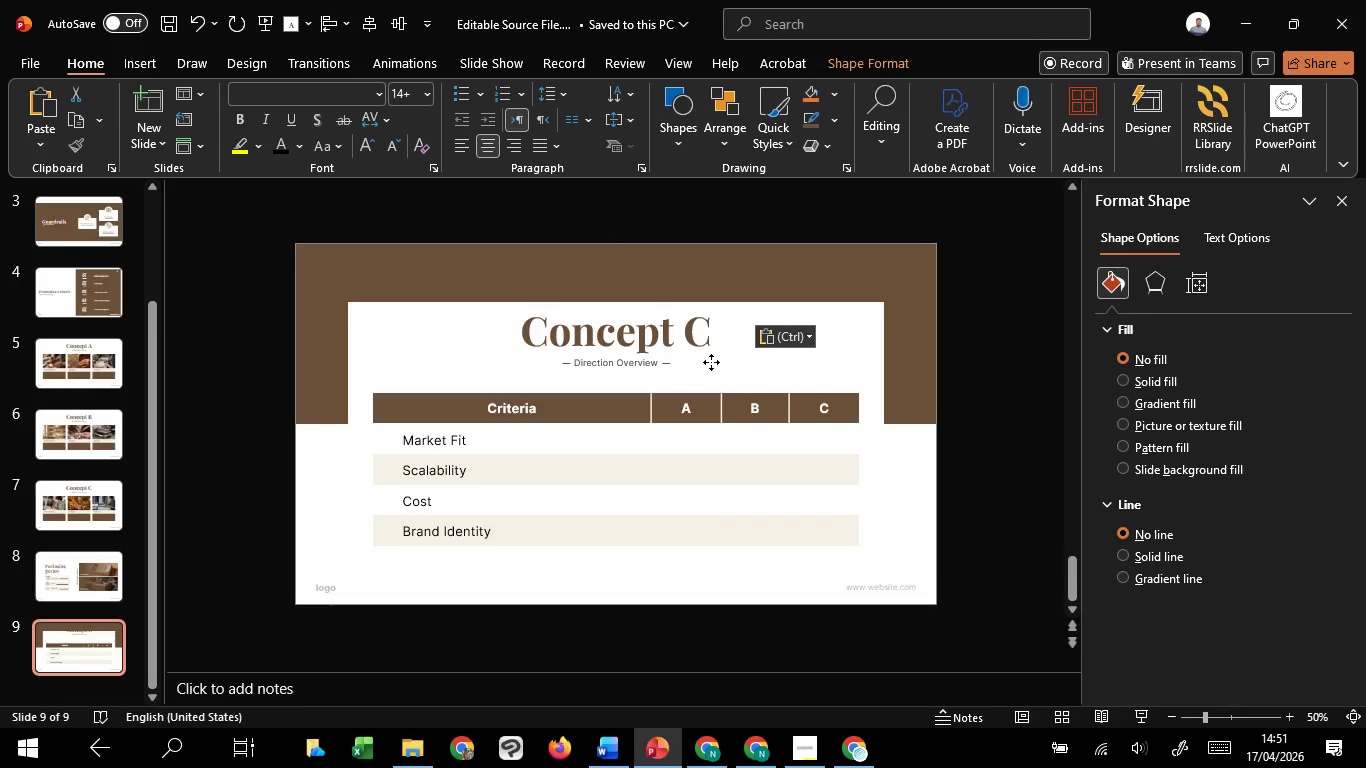 
hold_key(key=ShiftLeft, duration=1.5)
 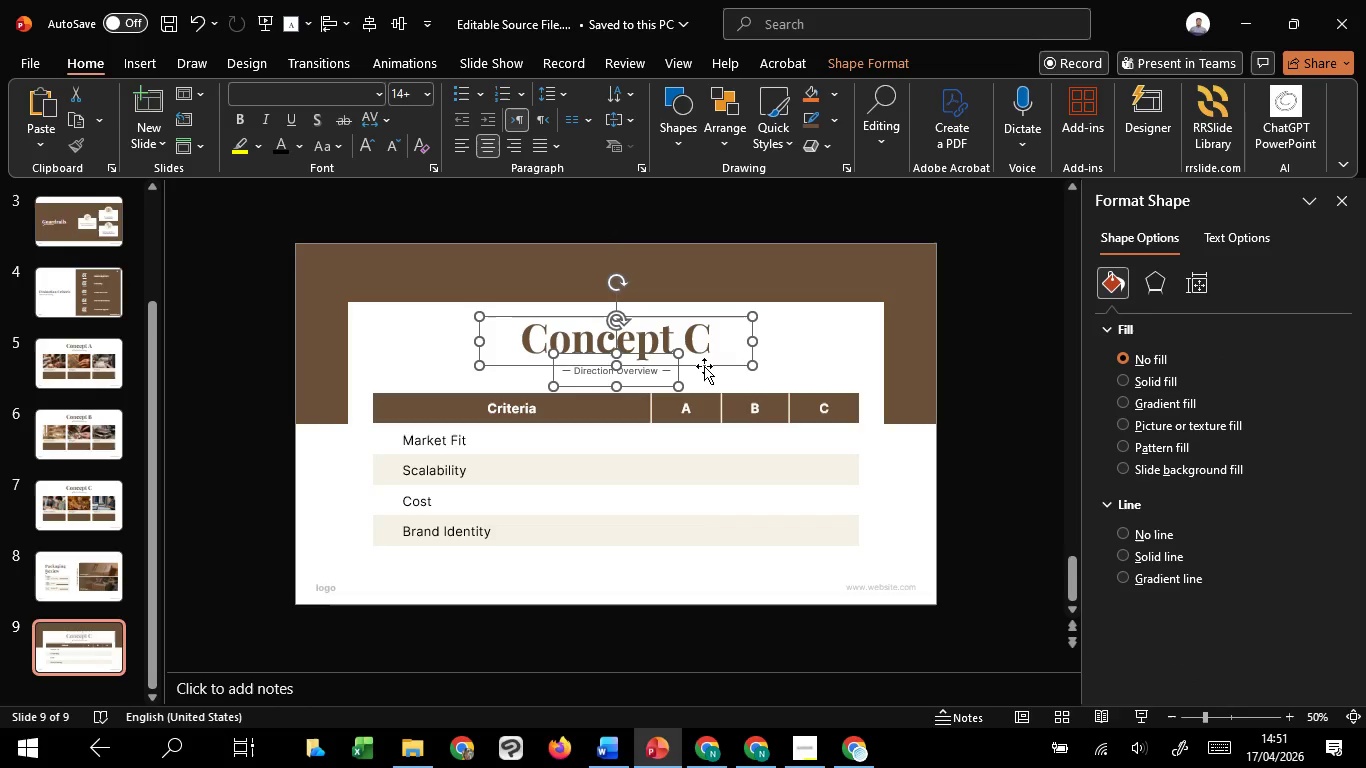 
hold_key(key=ShiftLeft, duration=0.34)
 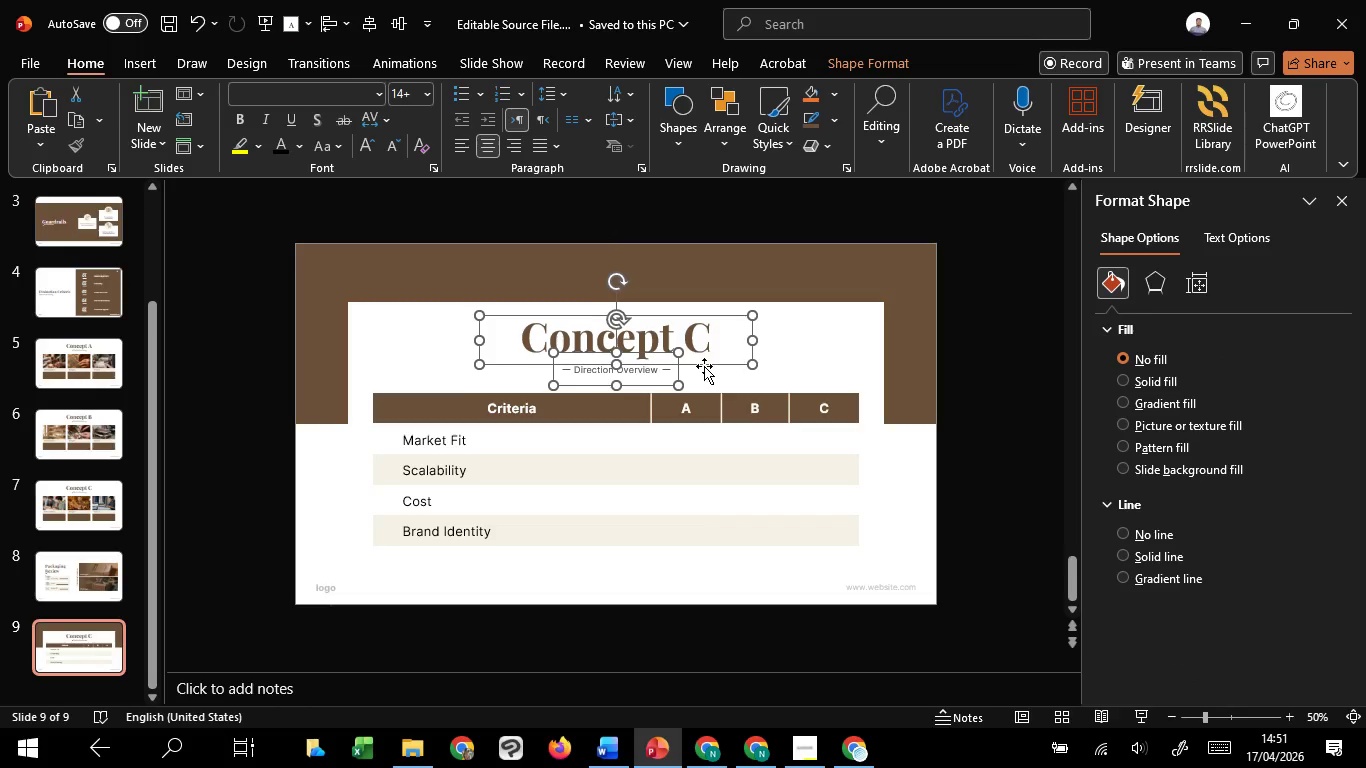 
key(ArrowUp)
 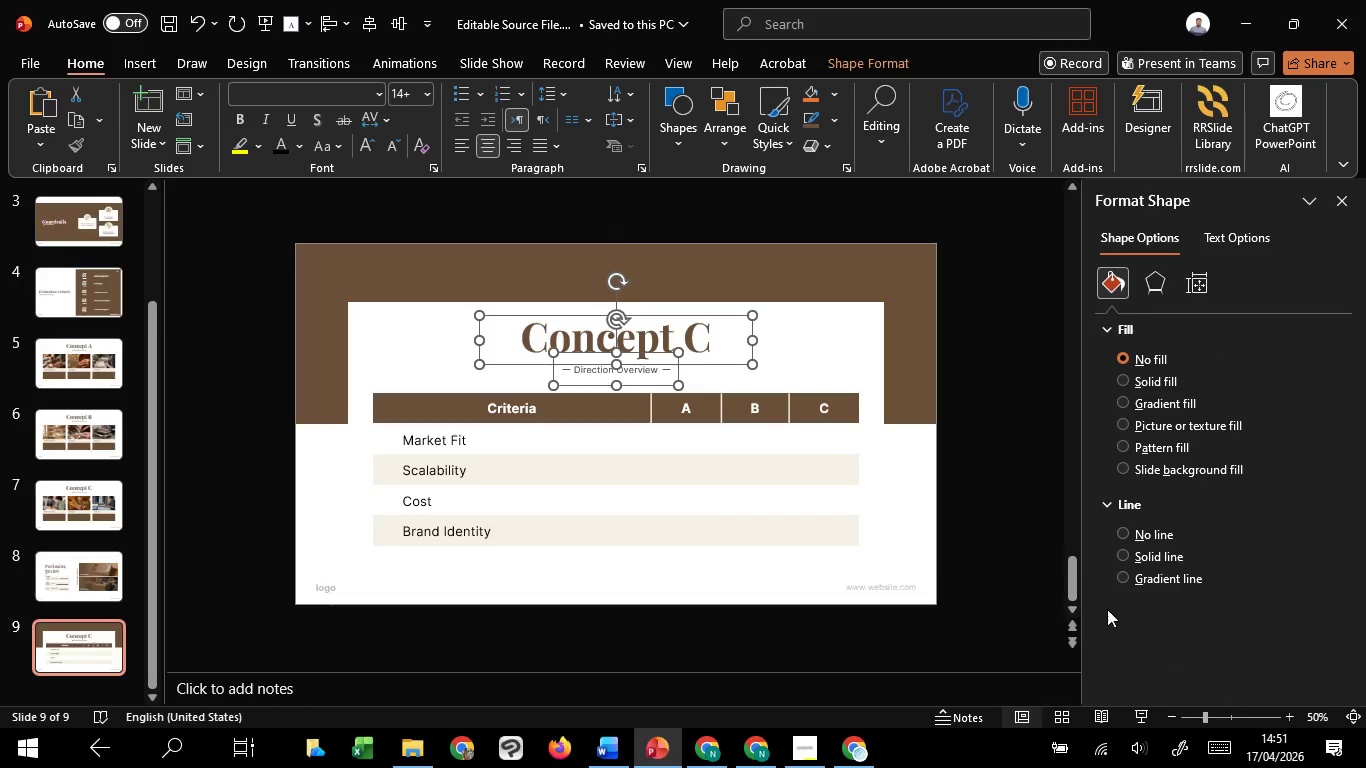 
left_click([1003, 473])
 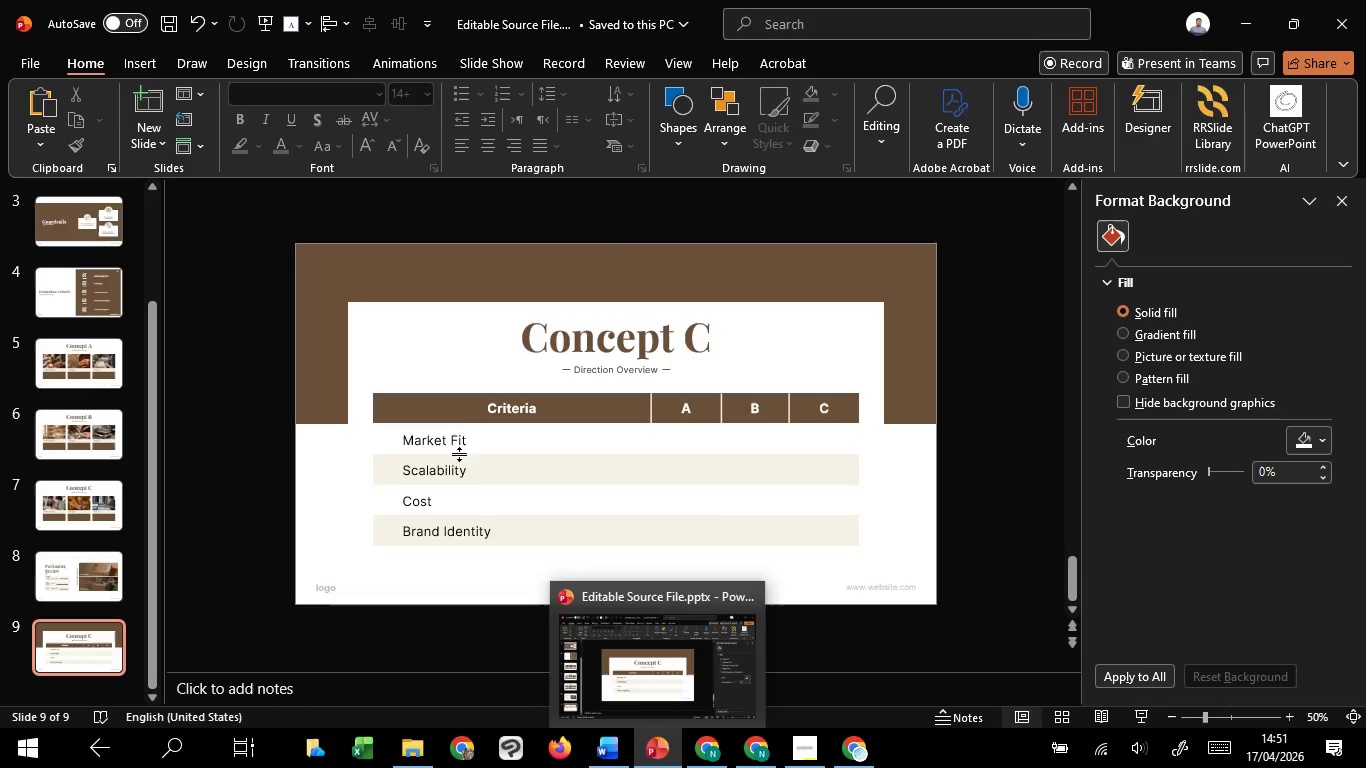 
left_click([459, 404])
 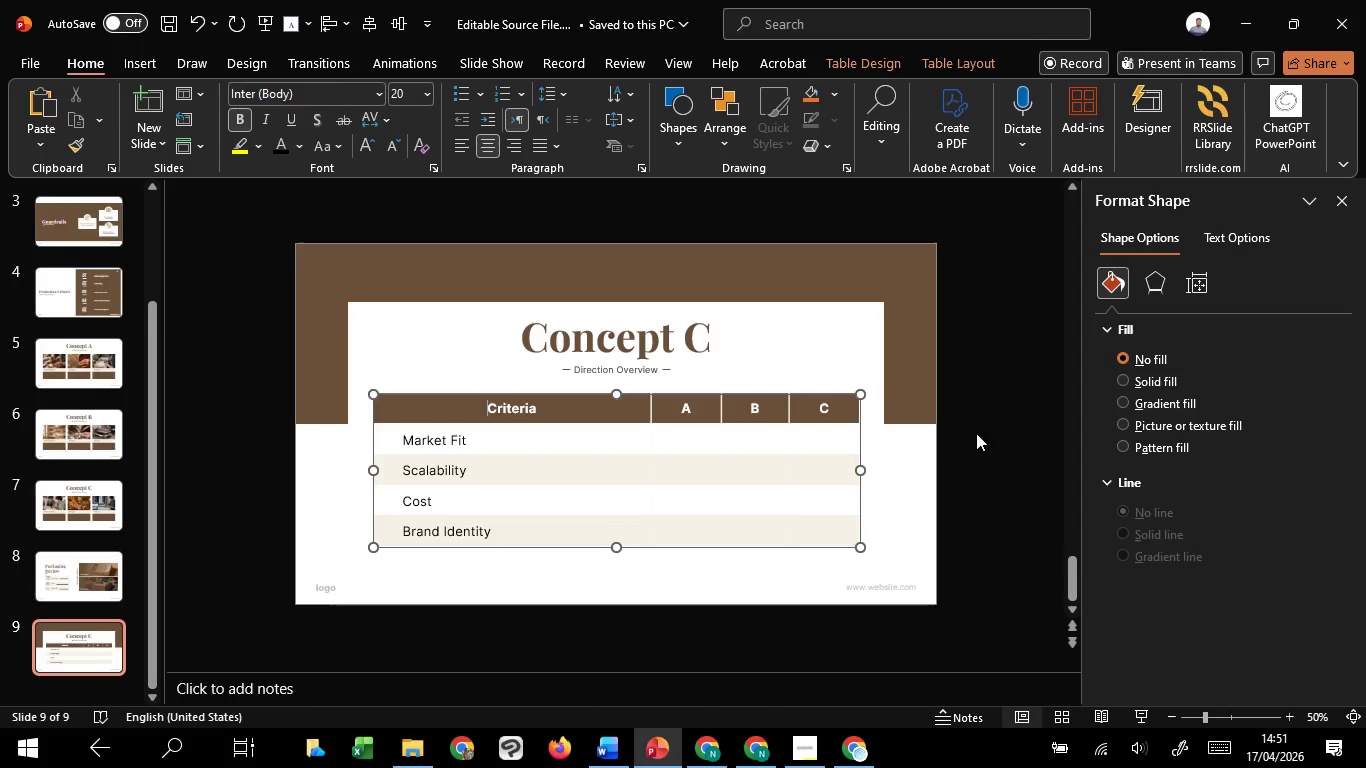 
left_click([989, 436])
 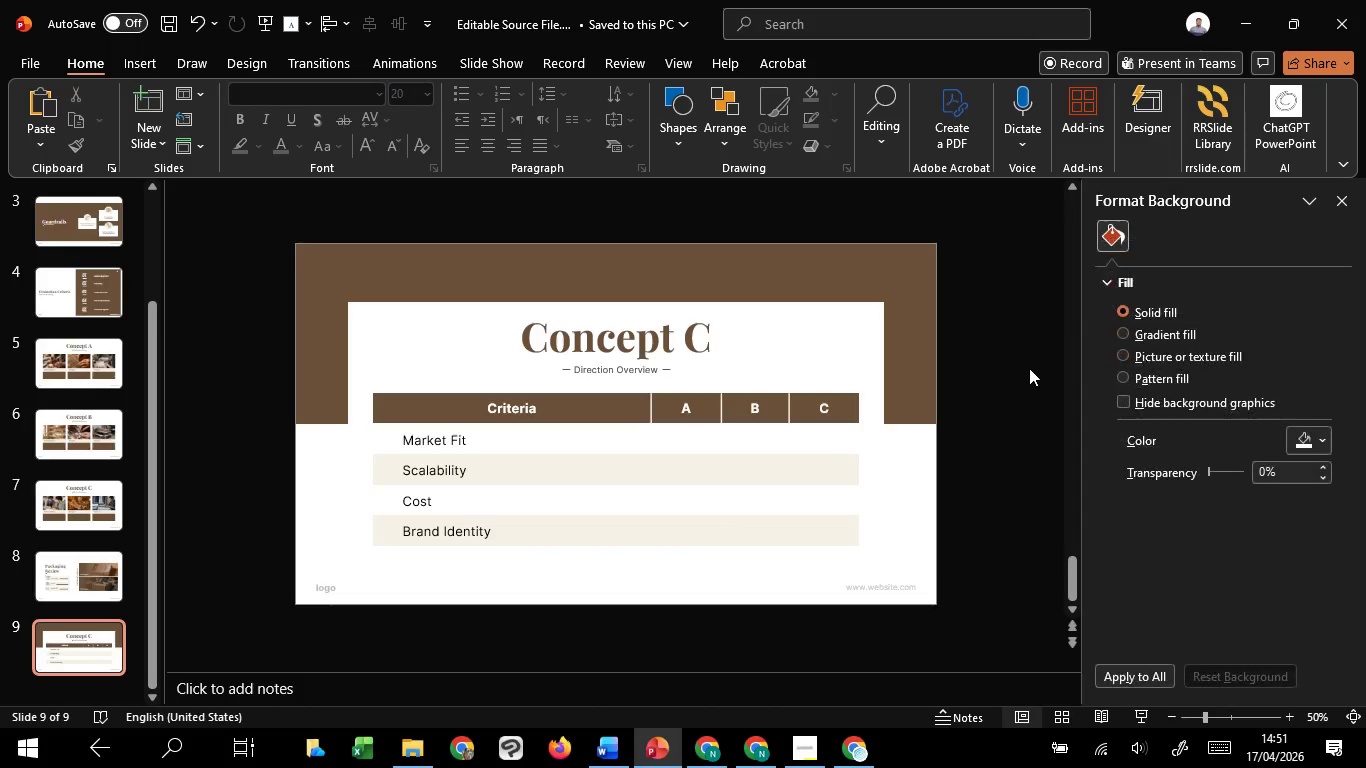 
left_click_drag(start_coordinate=[1029, 368], to_coordinate=[309, 567])
 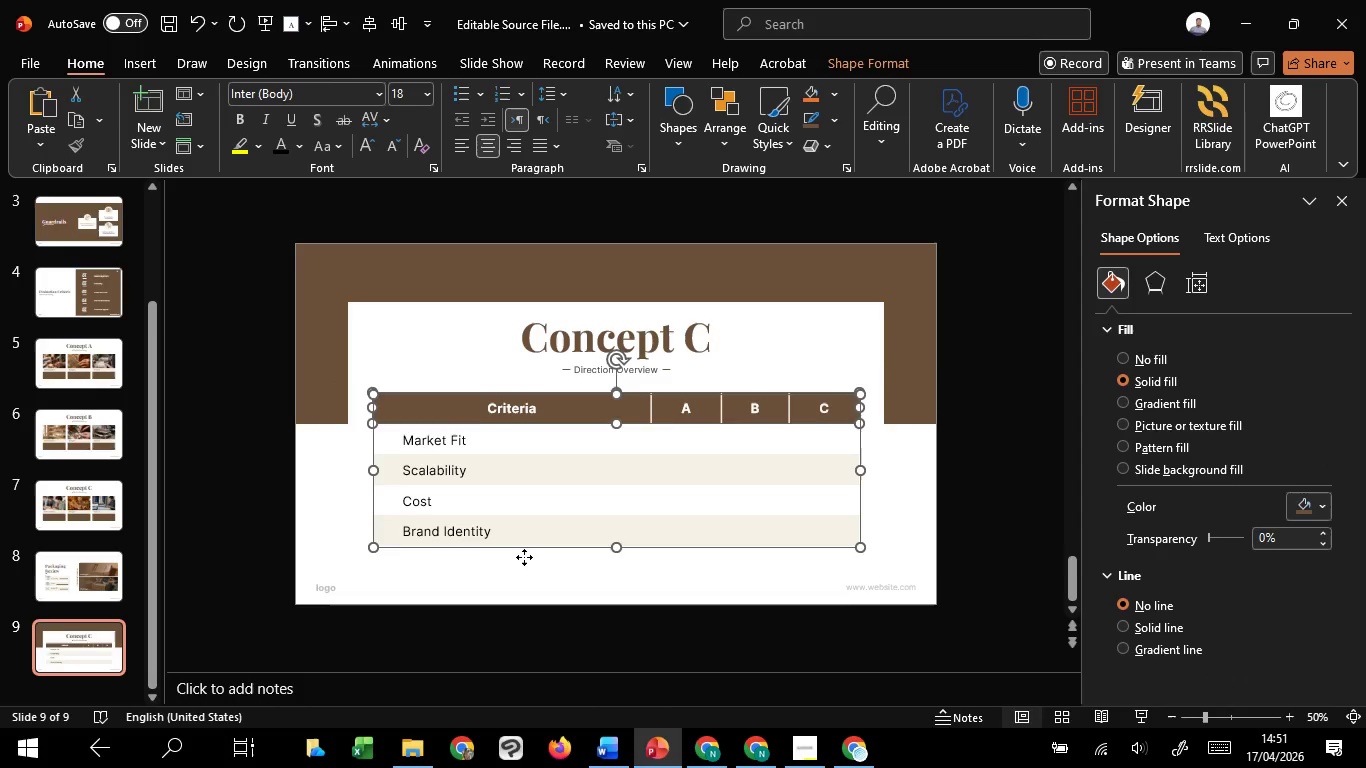 
key(ArrowUp)
 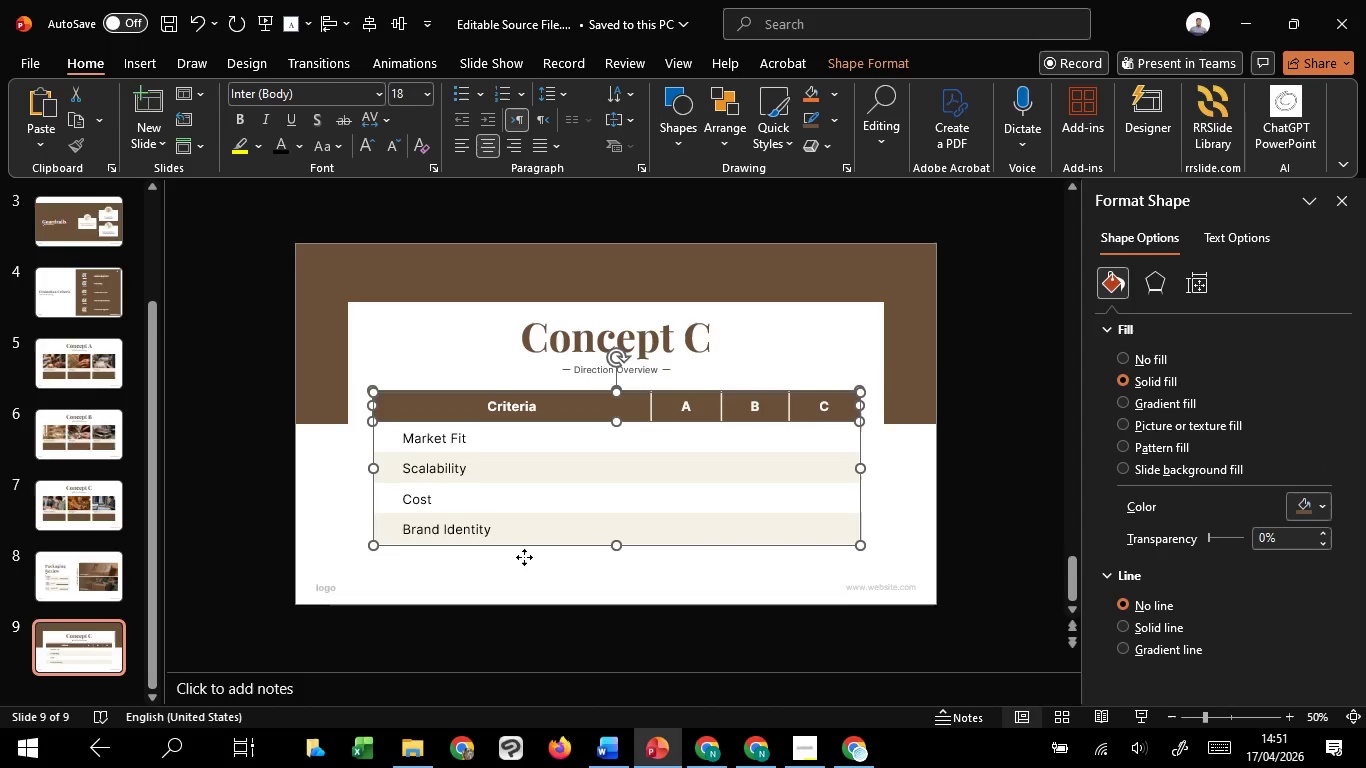 
key(ArrowUp)
 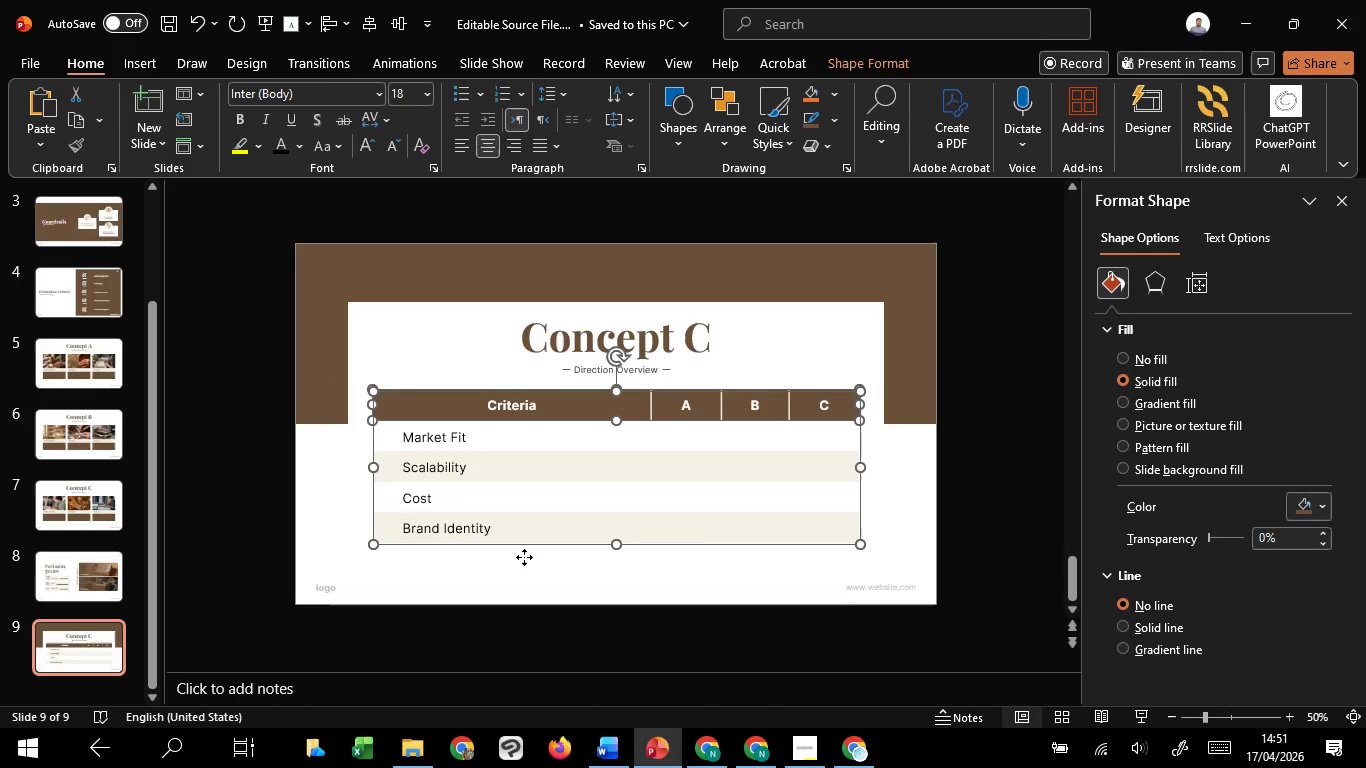 
key(ArrowUp)
 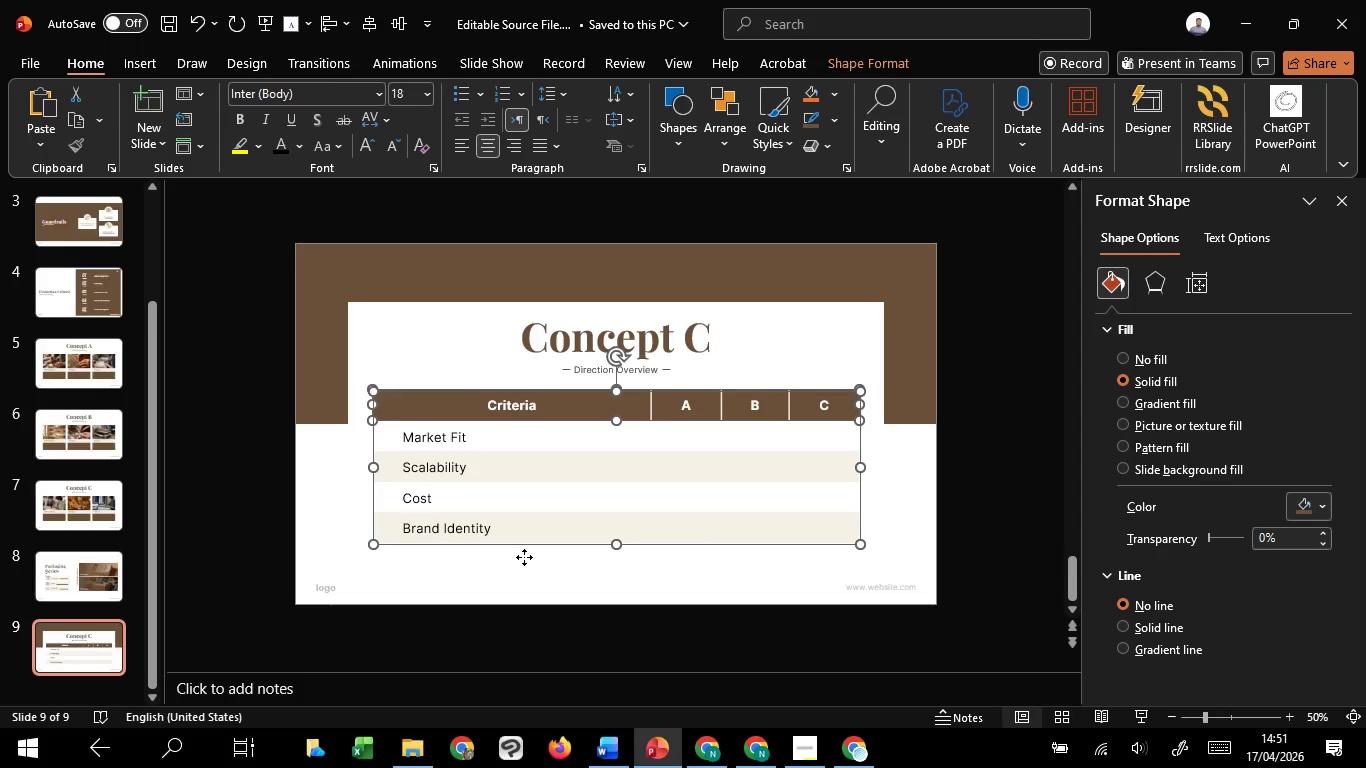 
key(ArrowUp)
 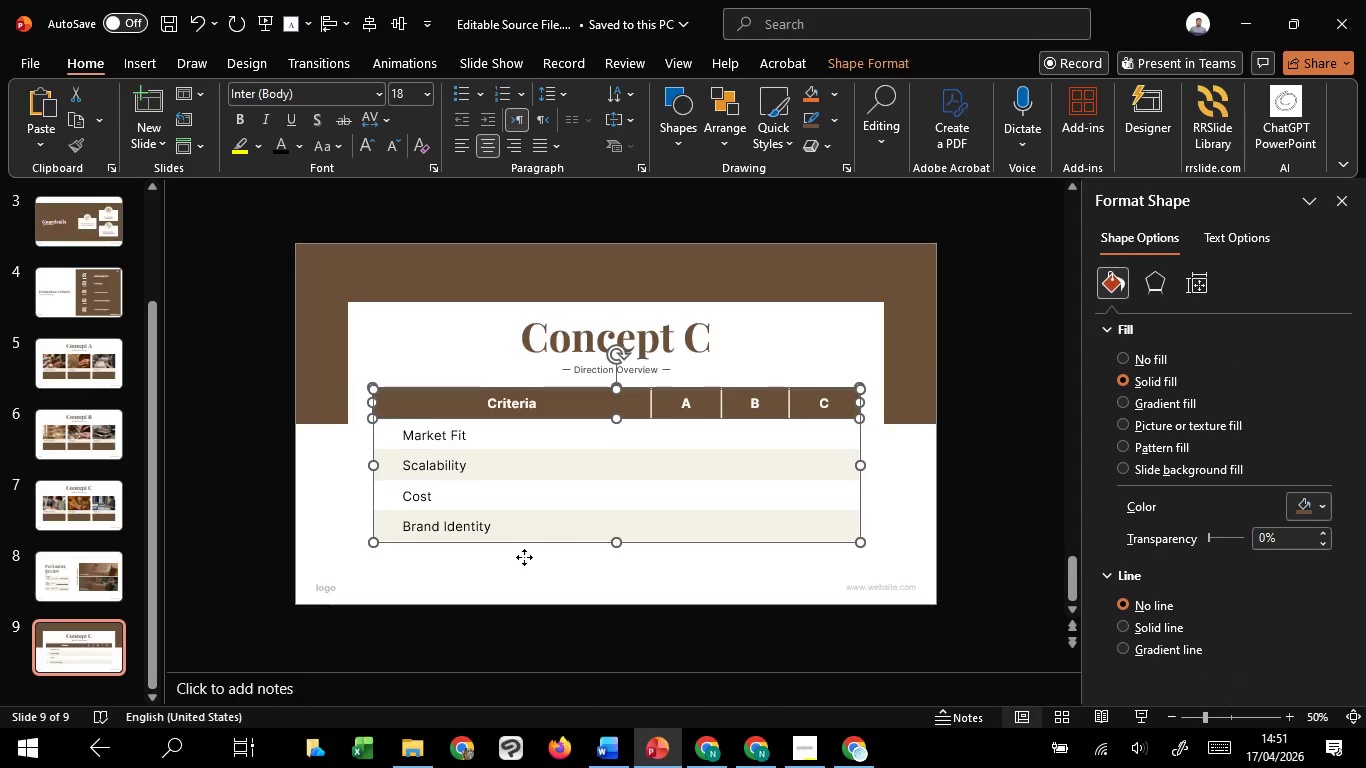 
key(ArrowUp)
 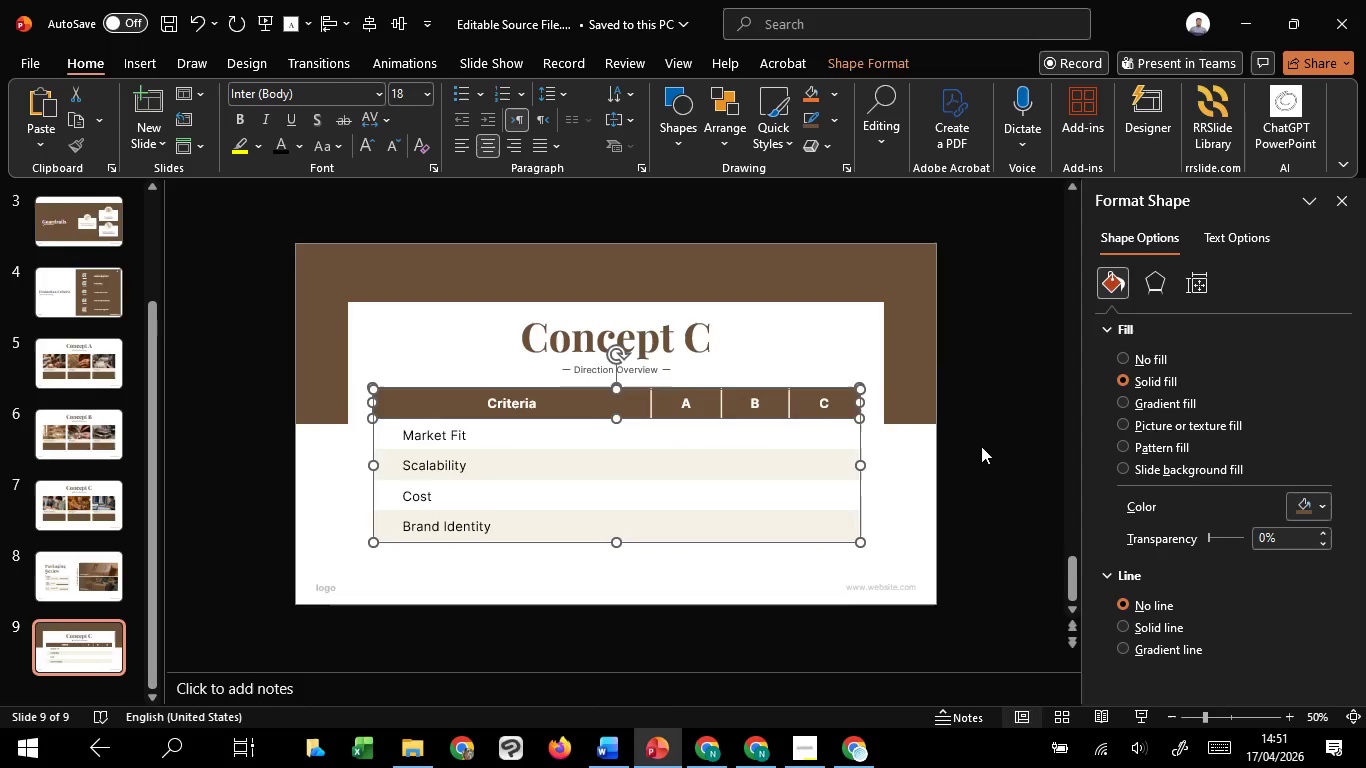 
left_click([981, 446])
 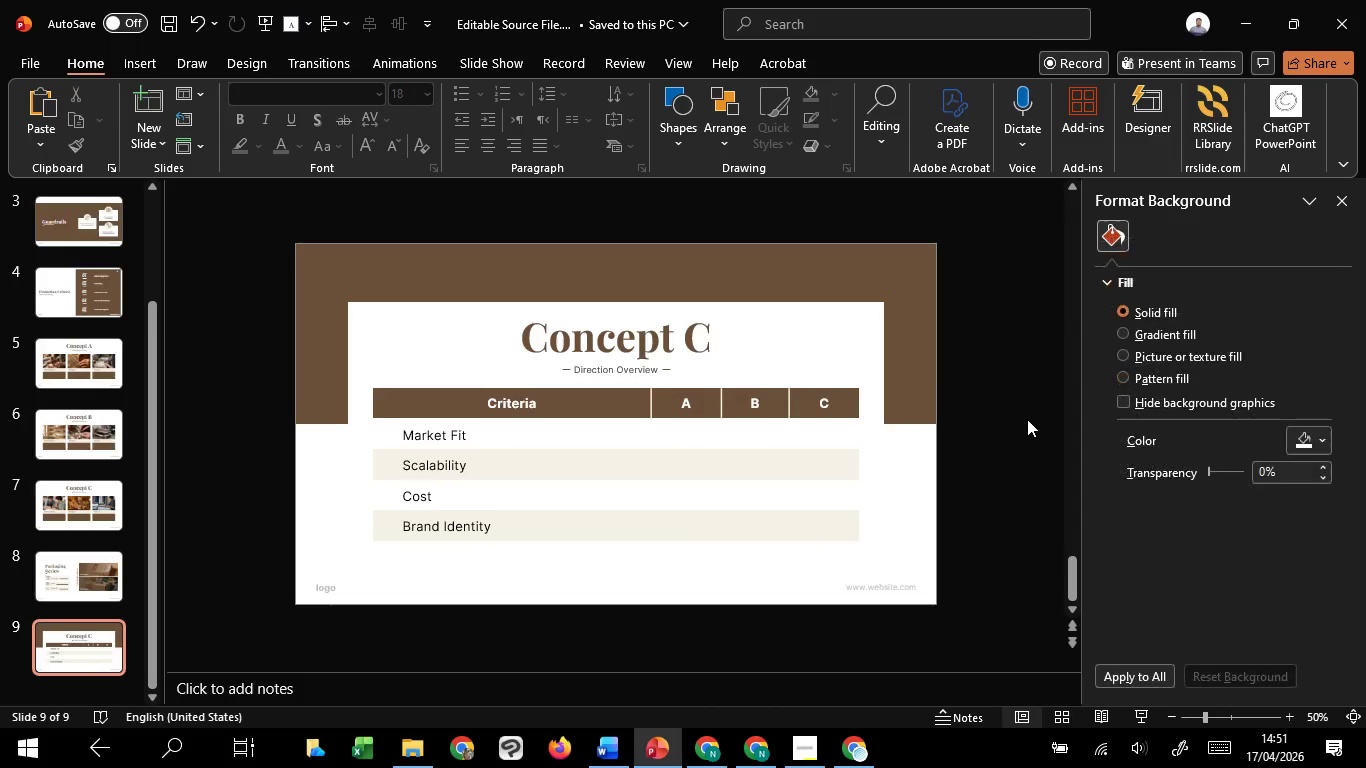 
hold_key(key=ControlLeft, duration=0.91)
scroll: coordinate [1028, 419], scroll_direction: up, amount: 1.0
 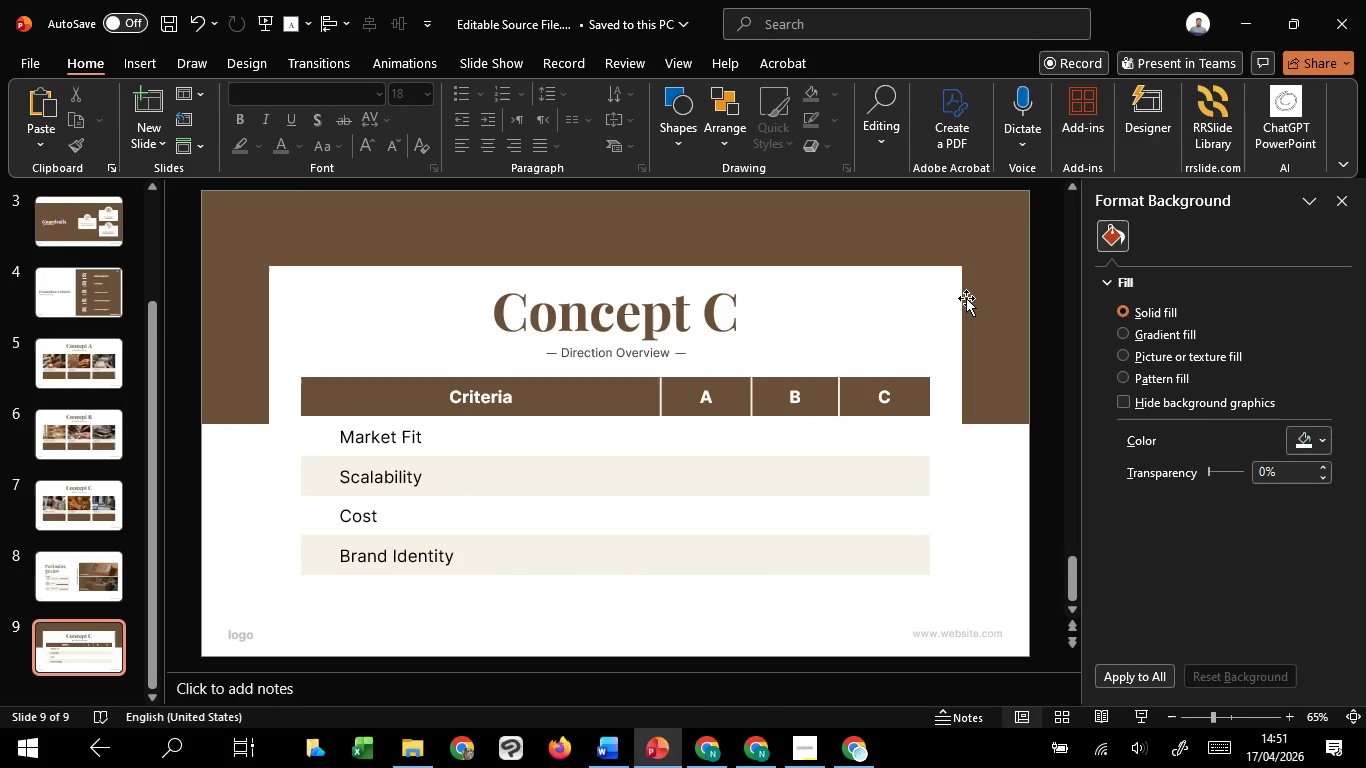 
left_click([961, 296])
 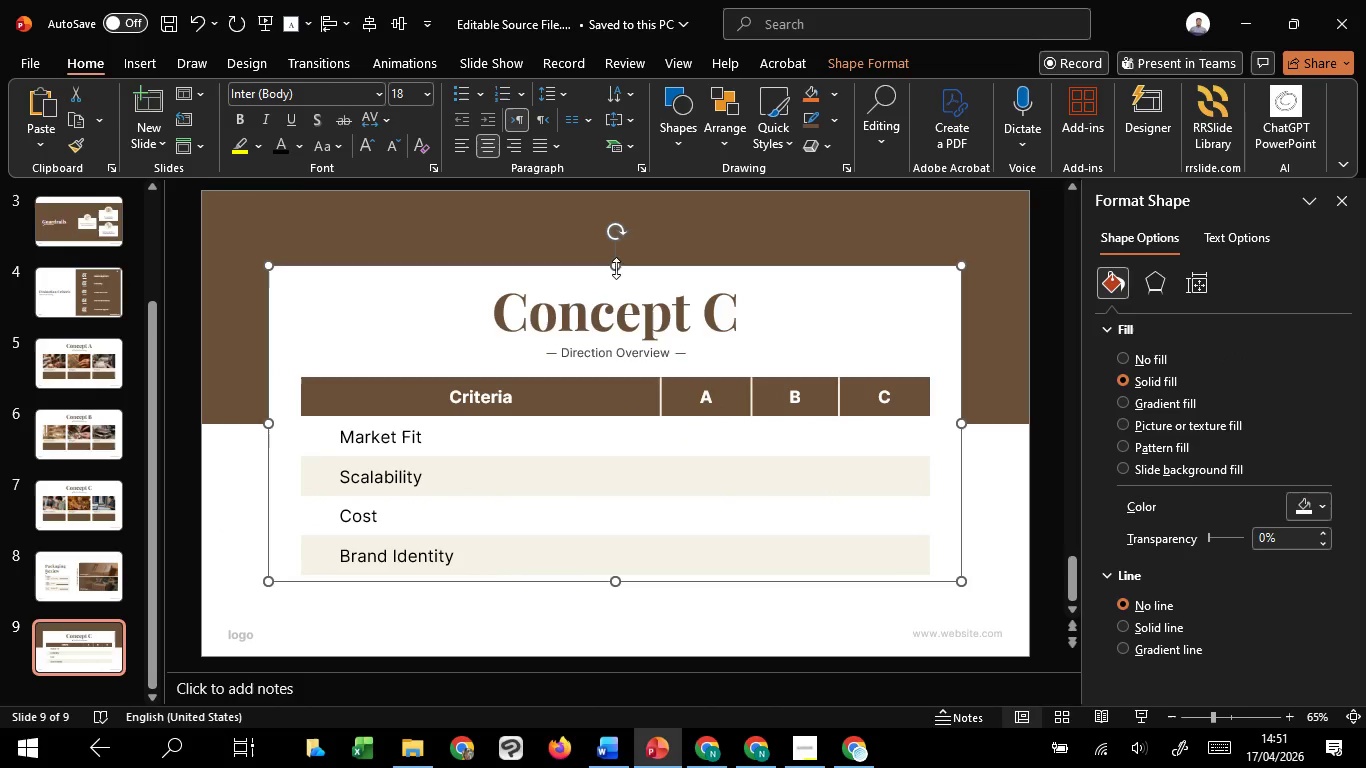 
left_click_drag(start_coordinate=[616, 268], to_coordinate=[621, 250])
 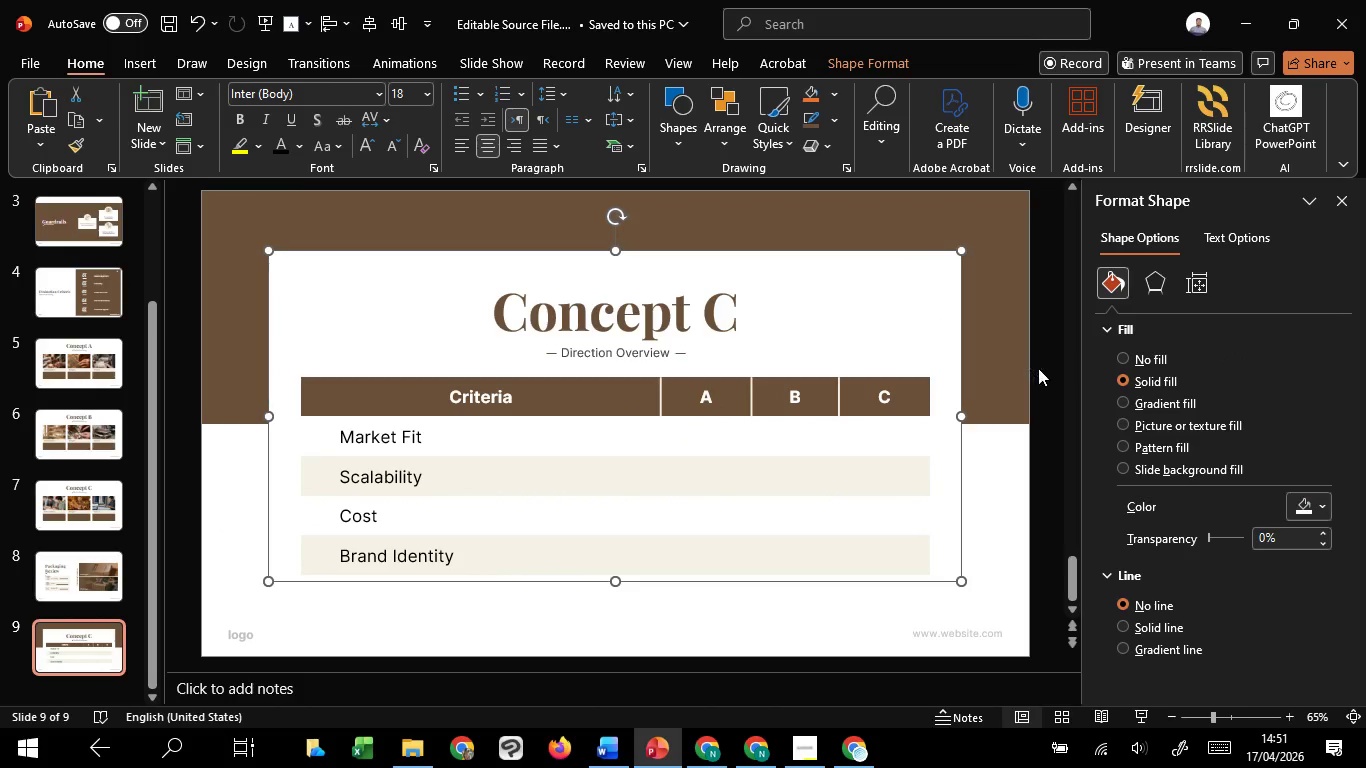 
left_click([1040, 368])
 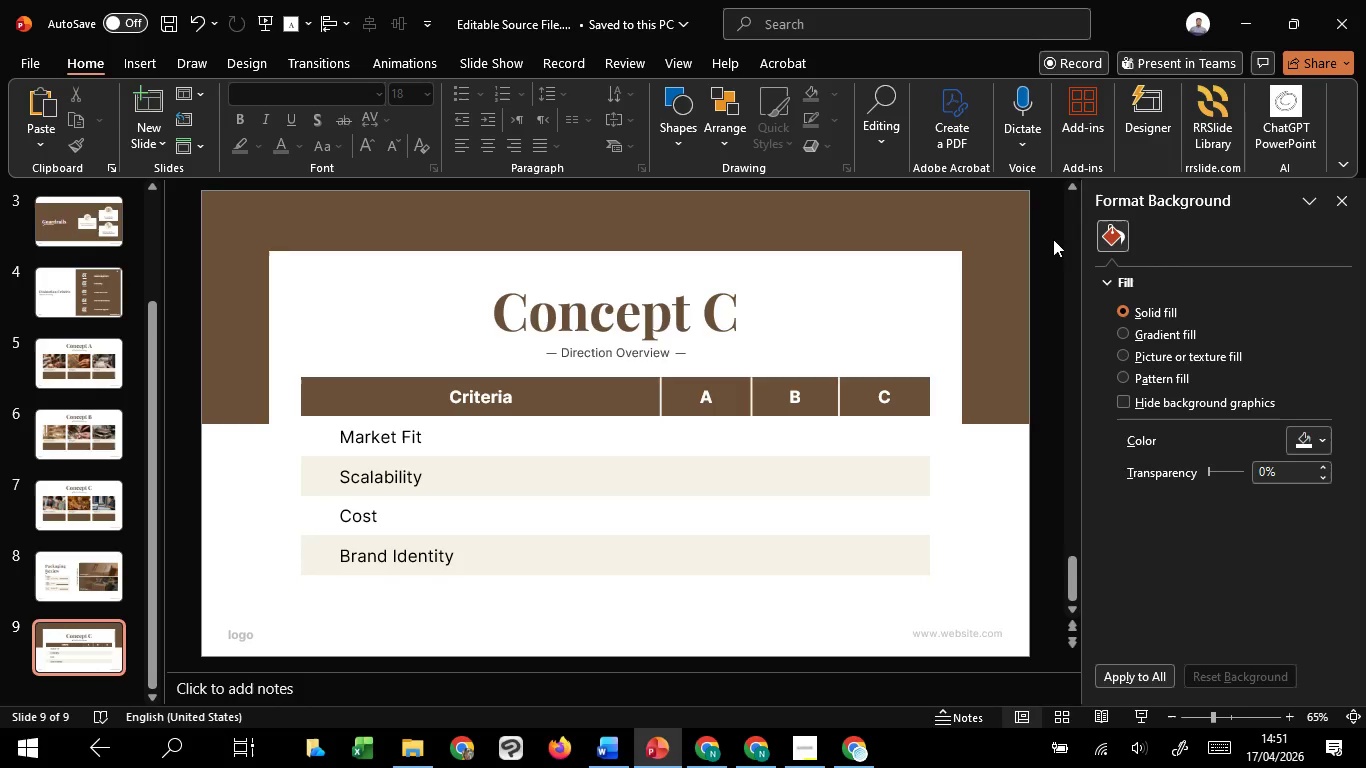 
left_click_drag(start_coordinate=[1053, 239], to_coordinate=[410, 376])
 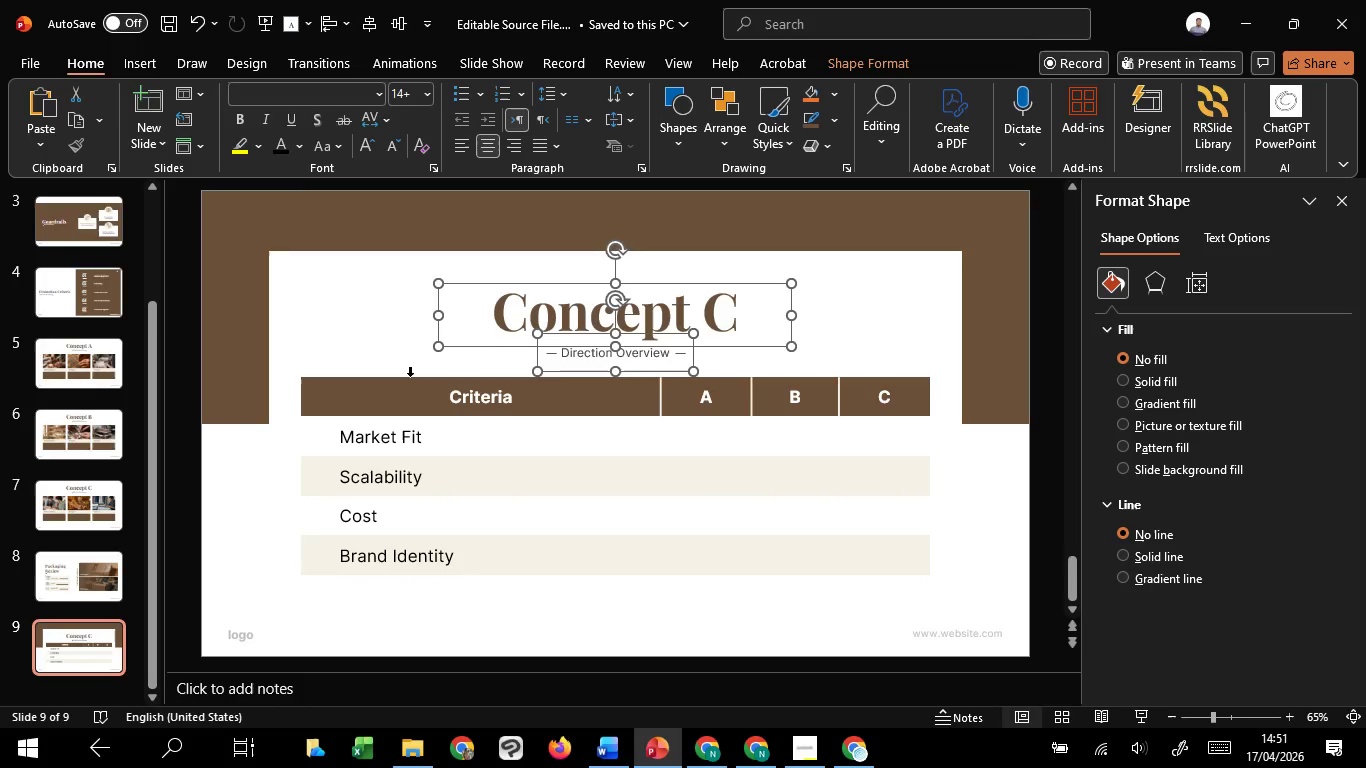 
key(ArrowUp)
 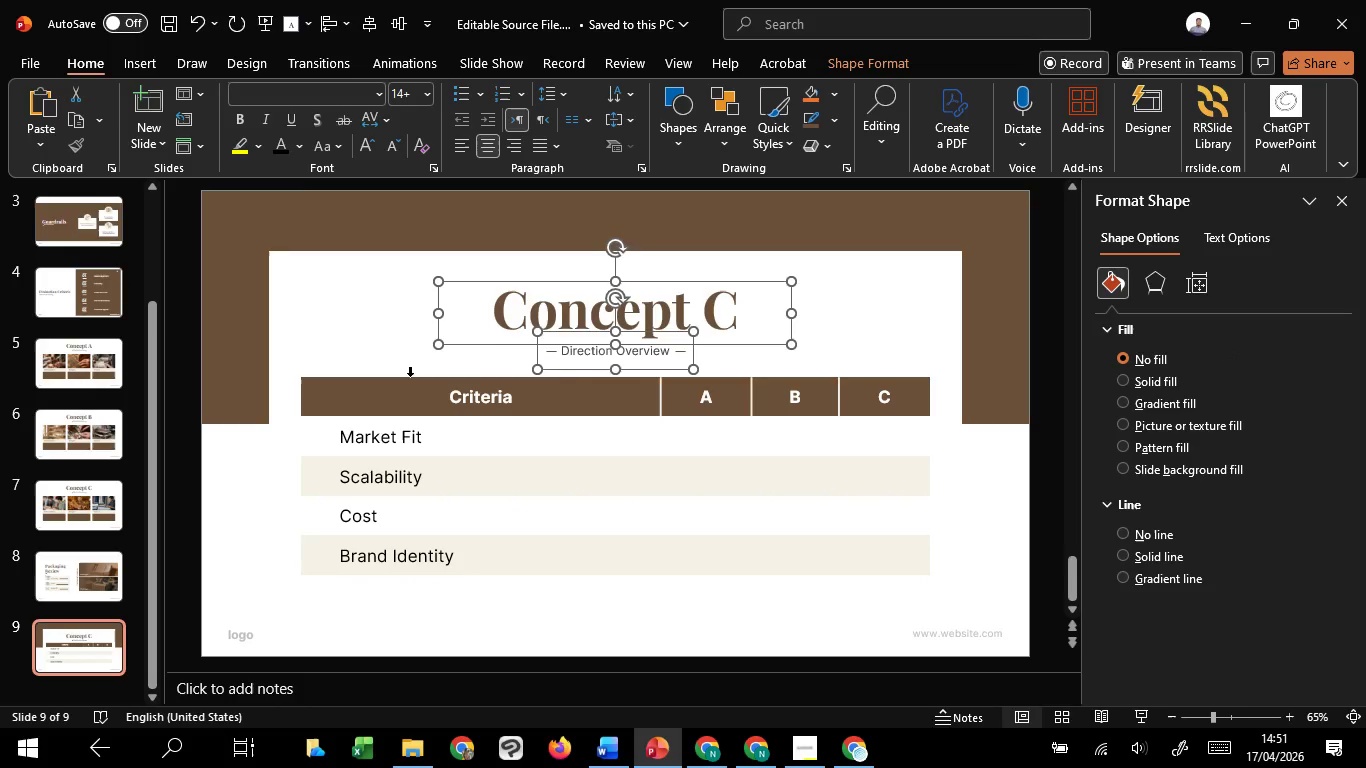 
key(ArrowUp)
 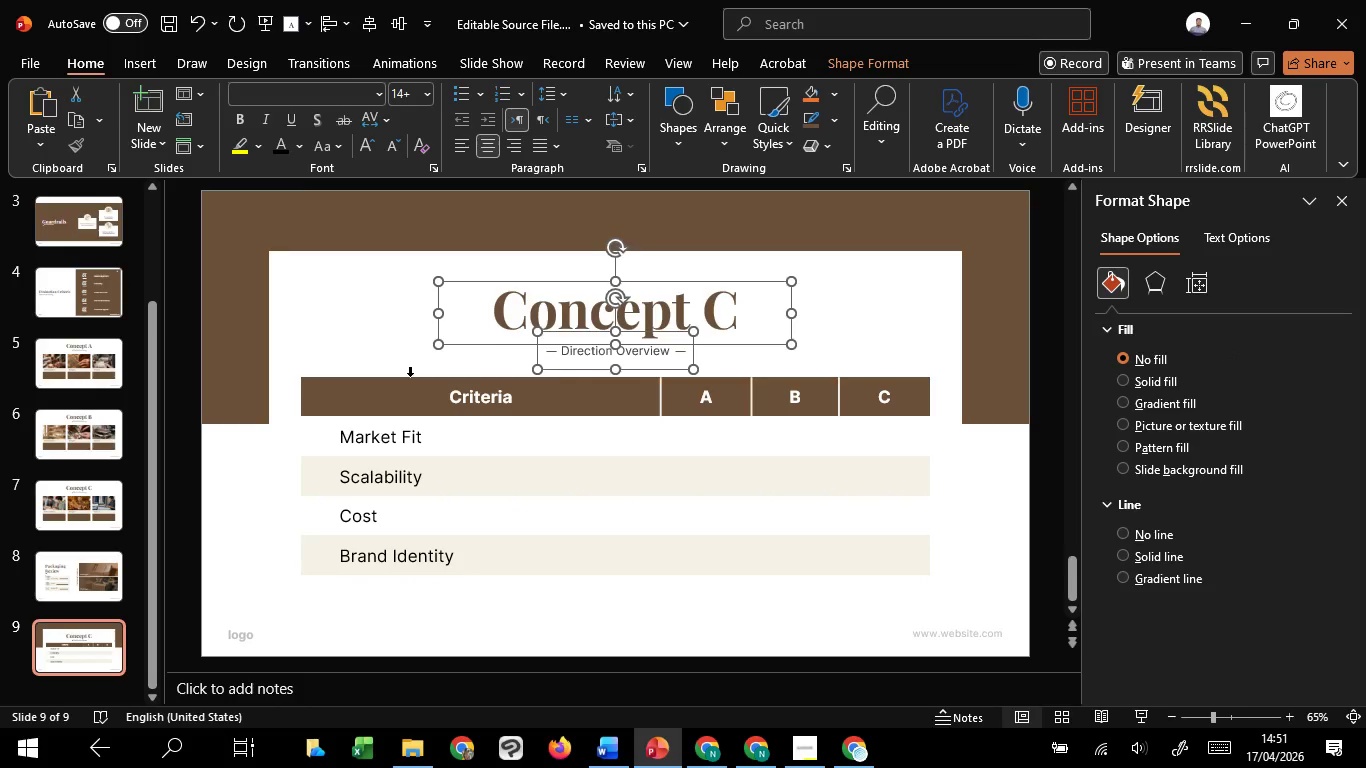 
key(ArrowUp)
 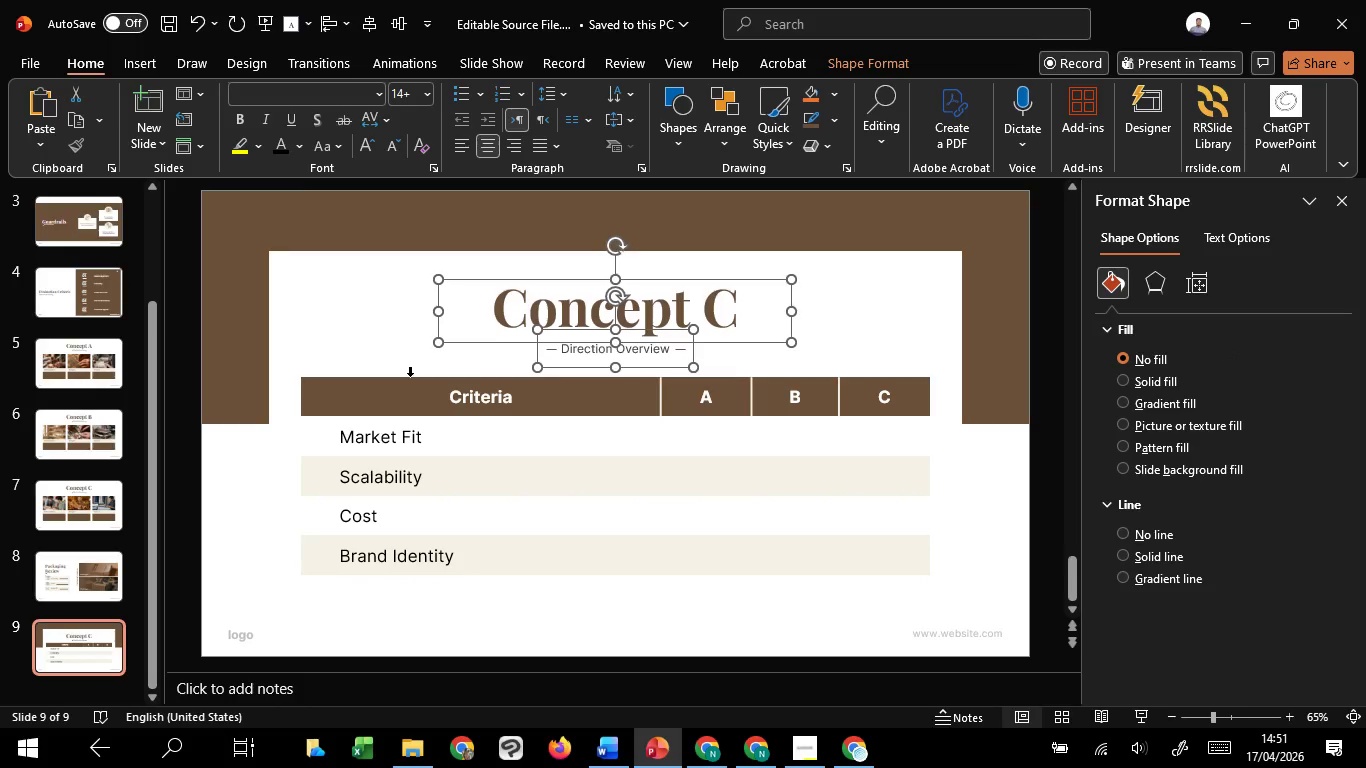 
key(ArrowUp)
 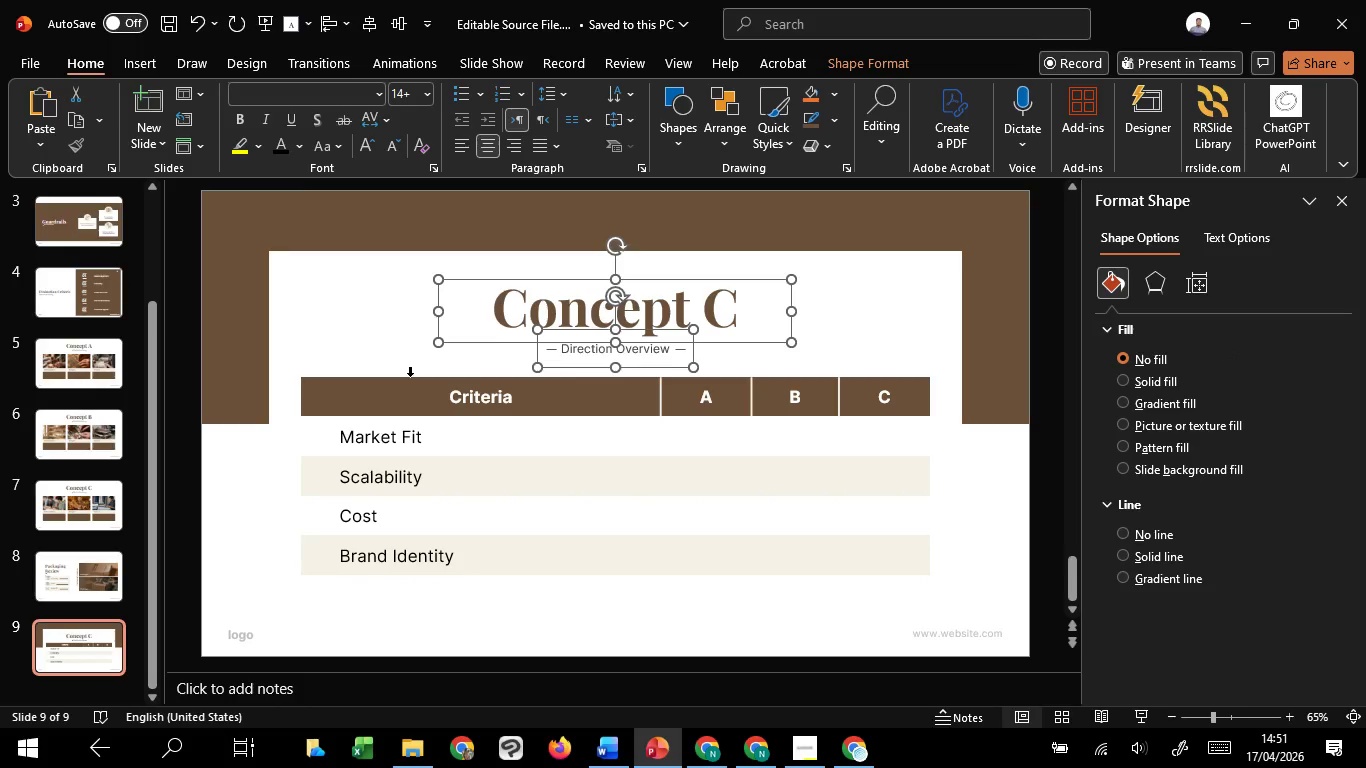 
key(ArrowUp)
 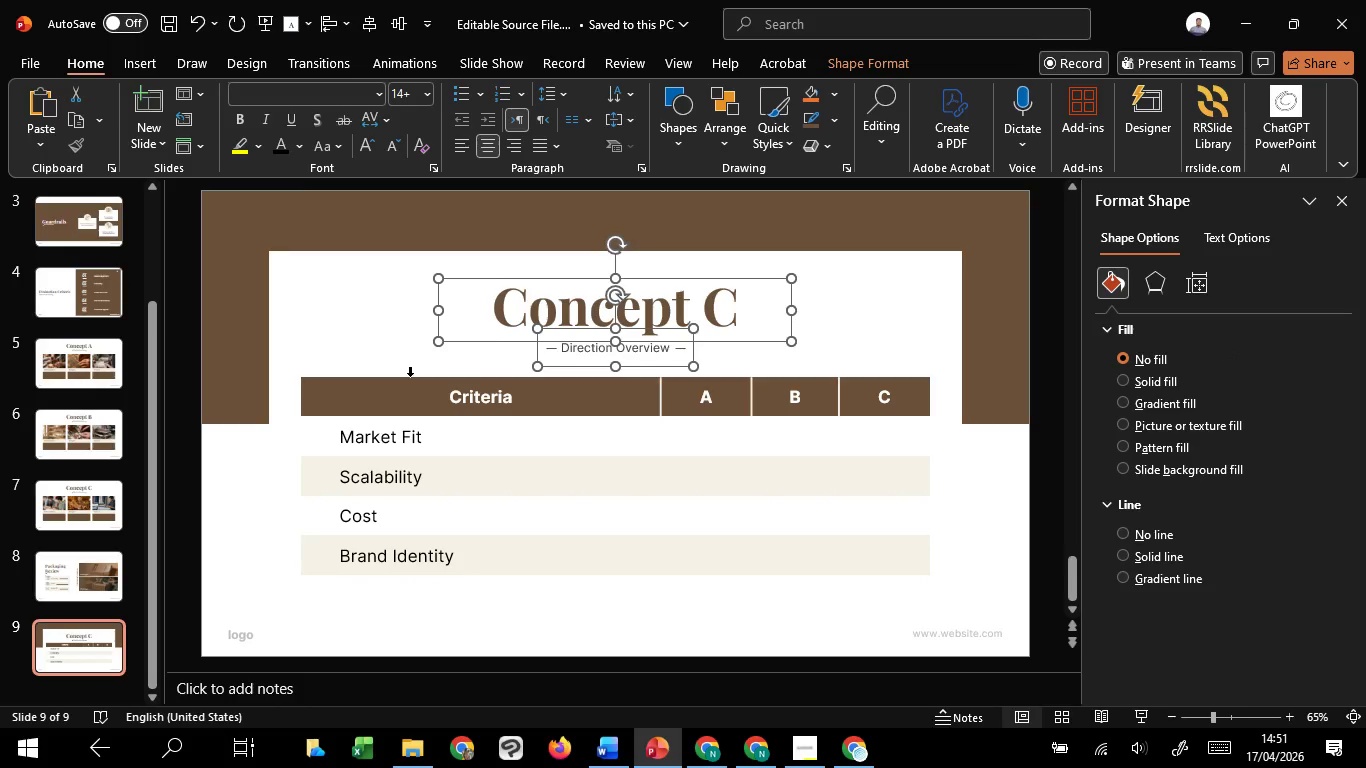 
key(ArrowUp)
 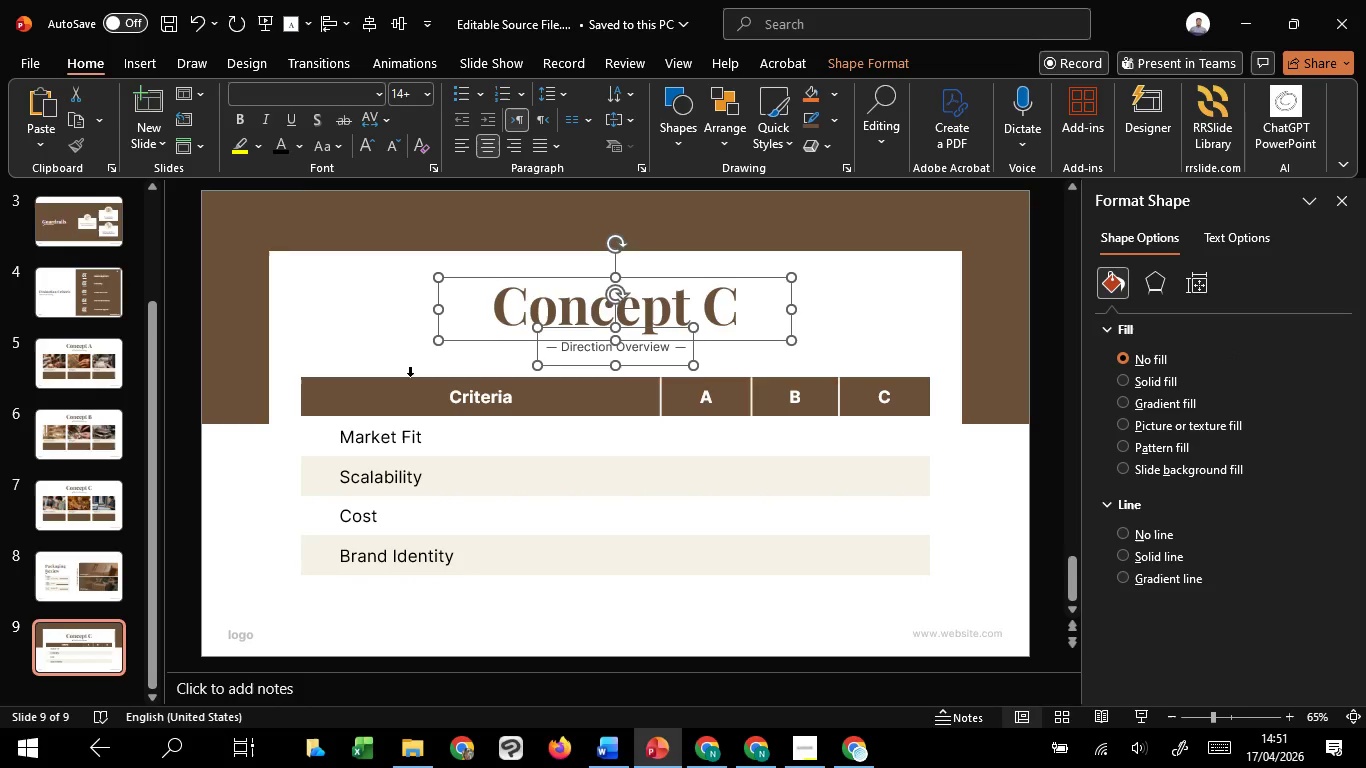 
key(ArrowUp)
 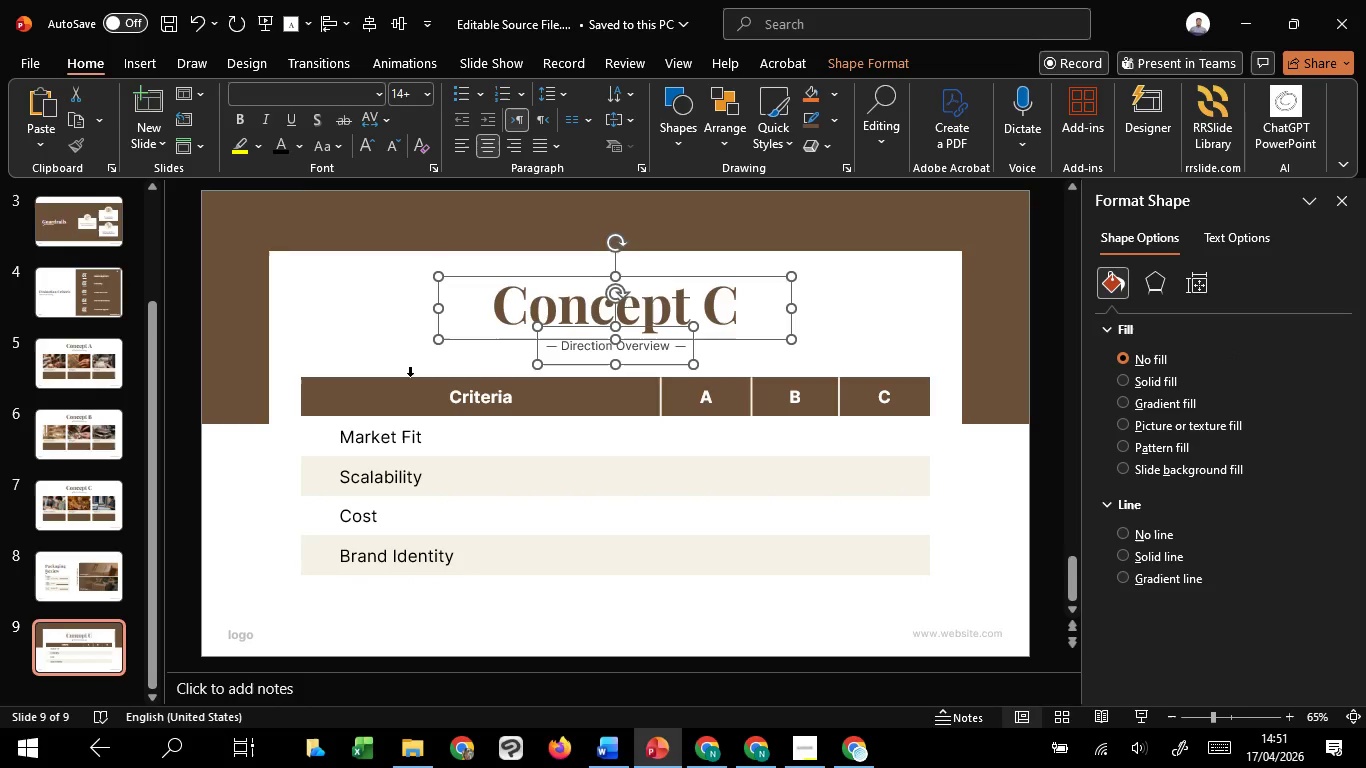 
key(ArrowUp)
 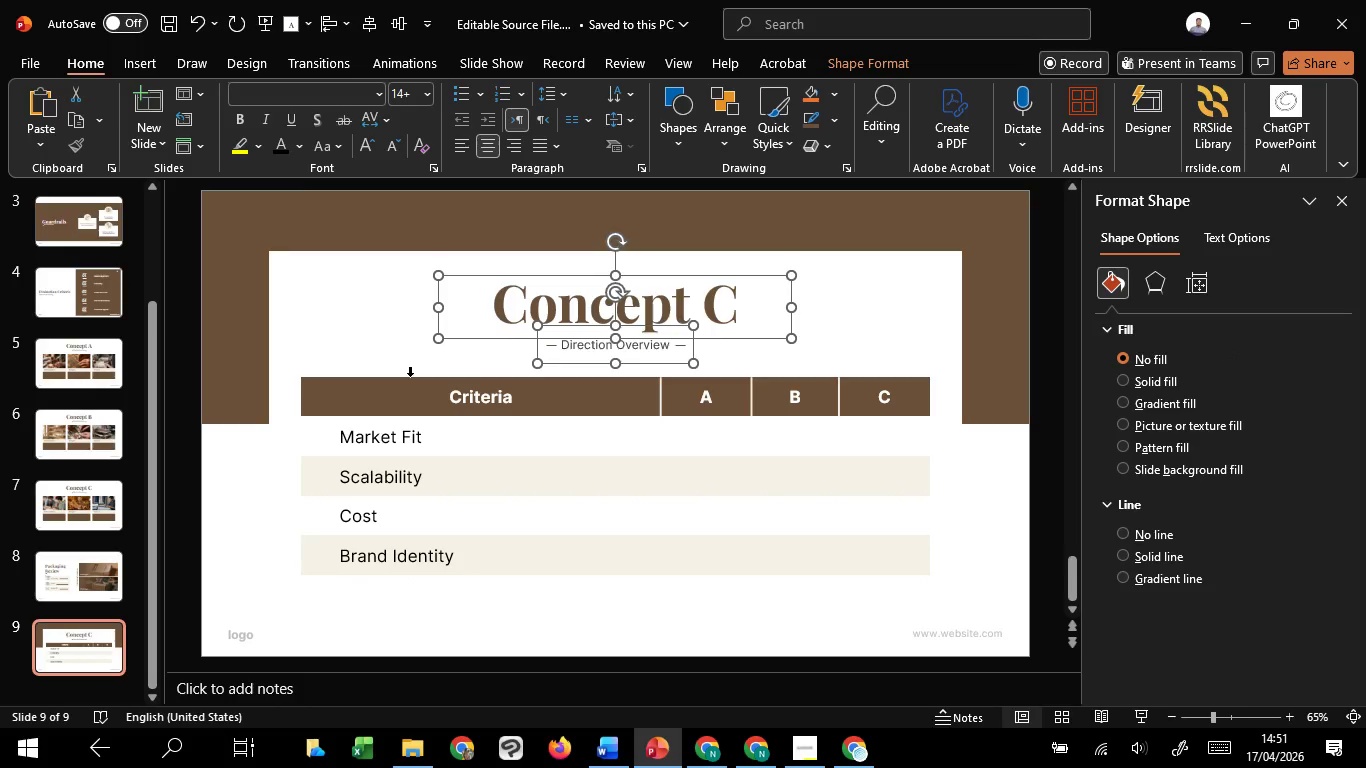 
key(ArrowUp)
 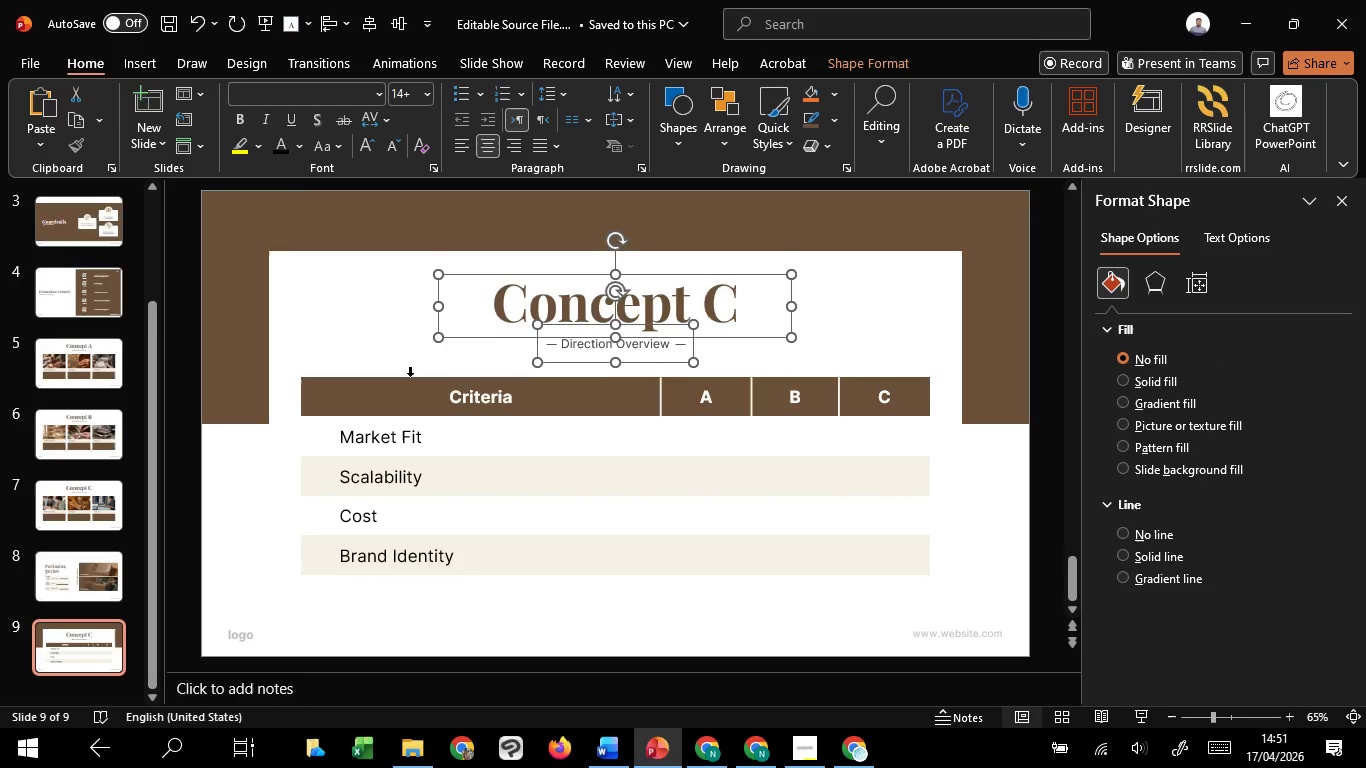 
key(ArrowUp)
 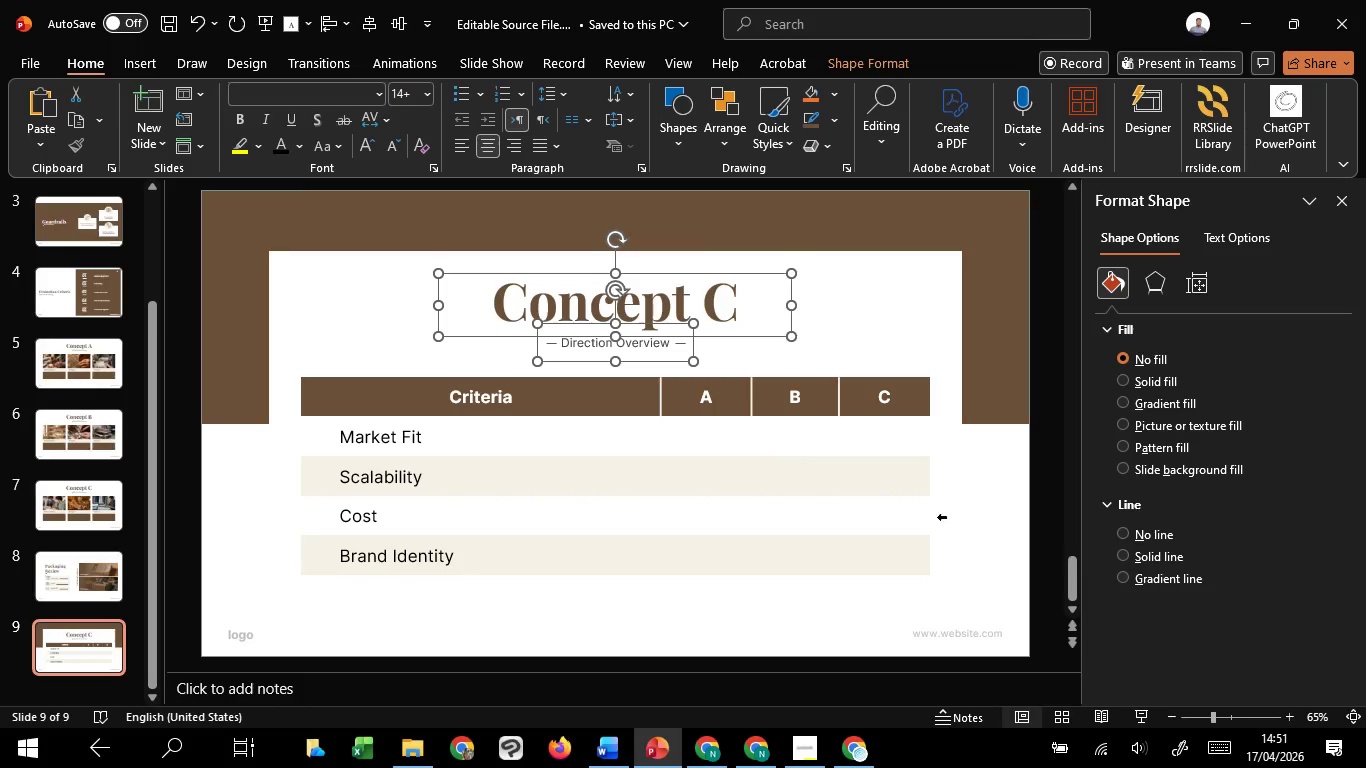 
left_click([1040, 517])
 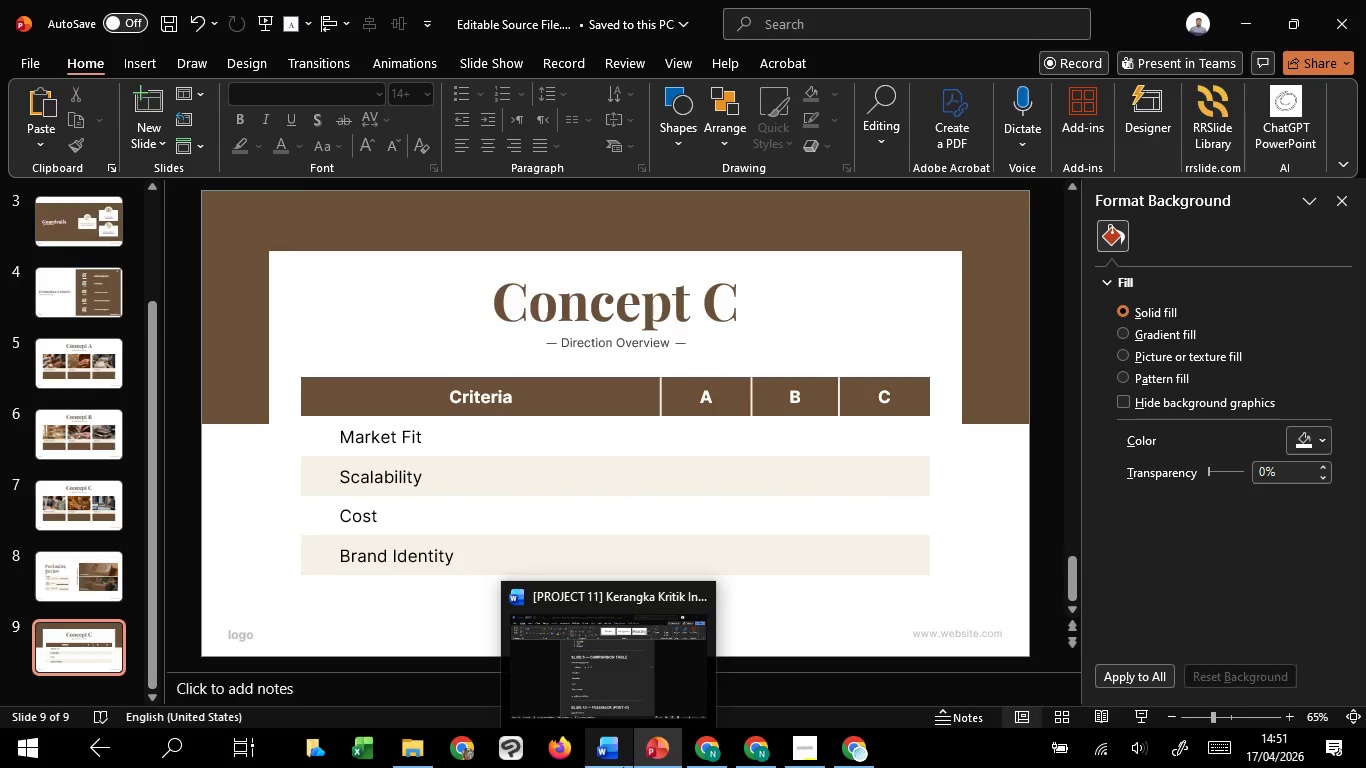 
left_click([637, 637])
 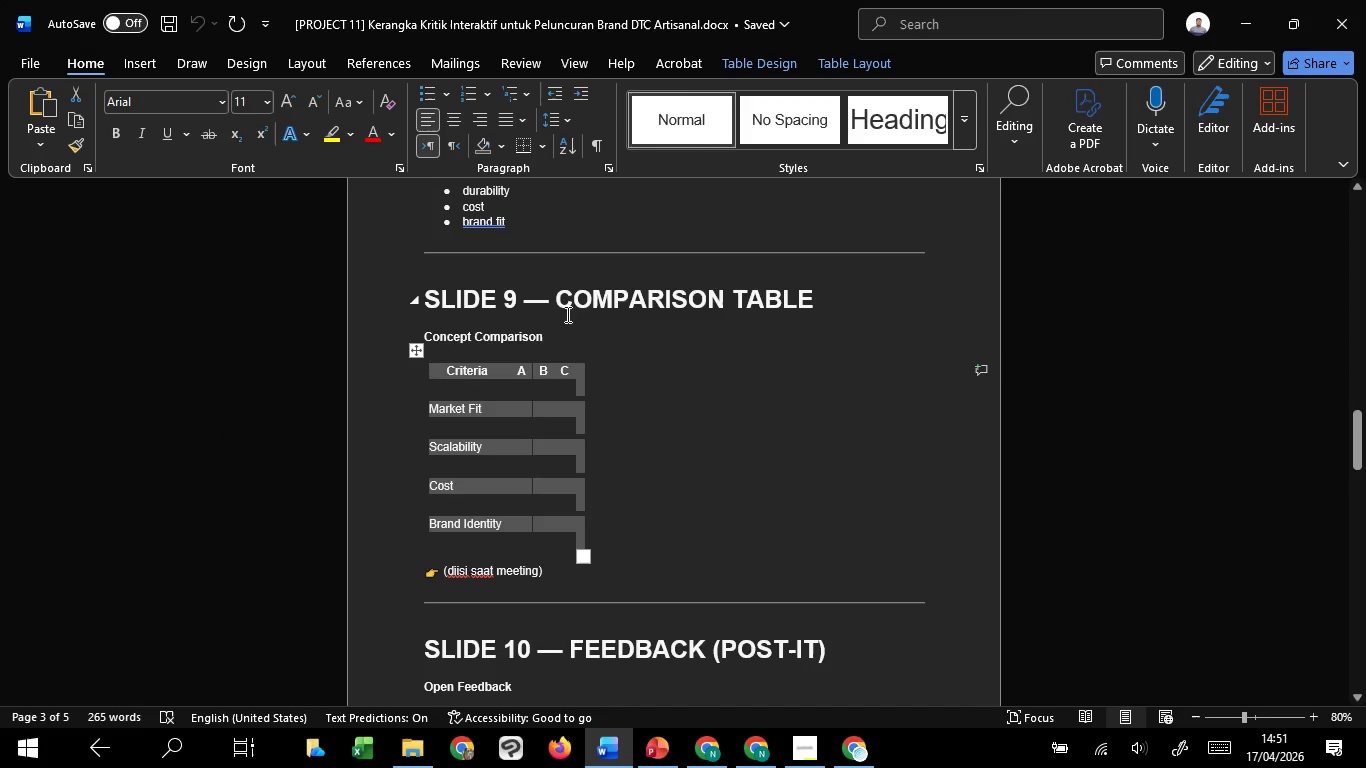 
left_click_drag(start_coordinate=[561, 304], to_coordinate=[791, 306])
 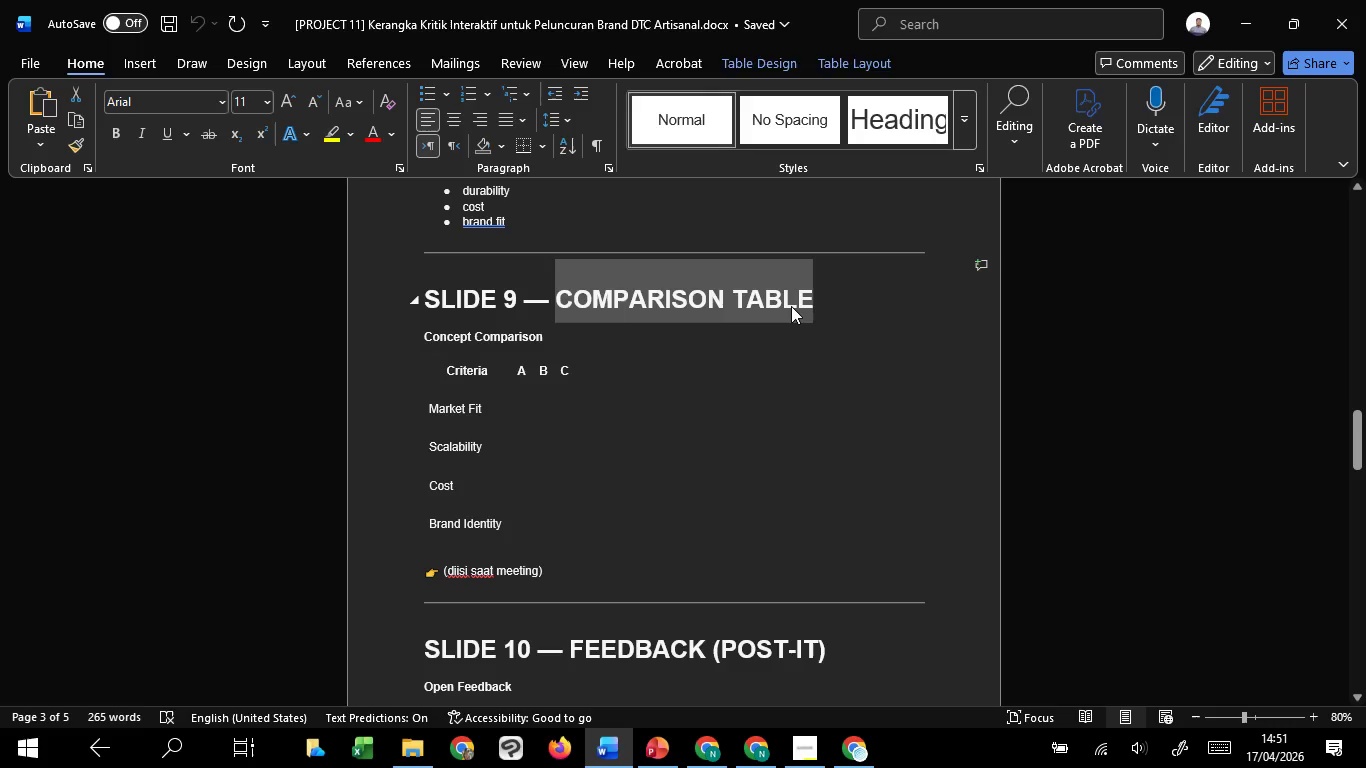 
key(Control+C)
 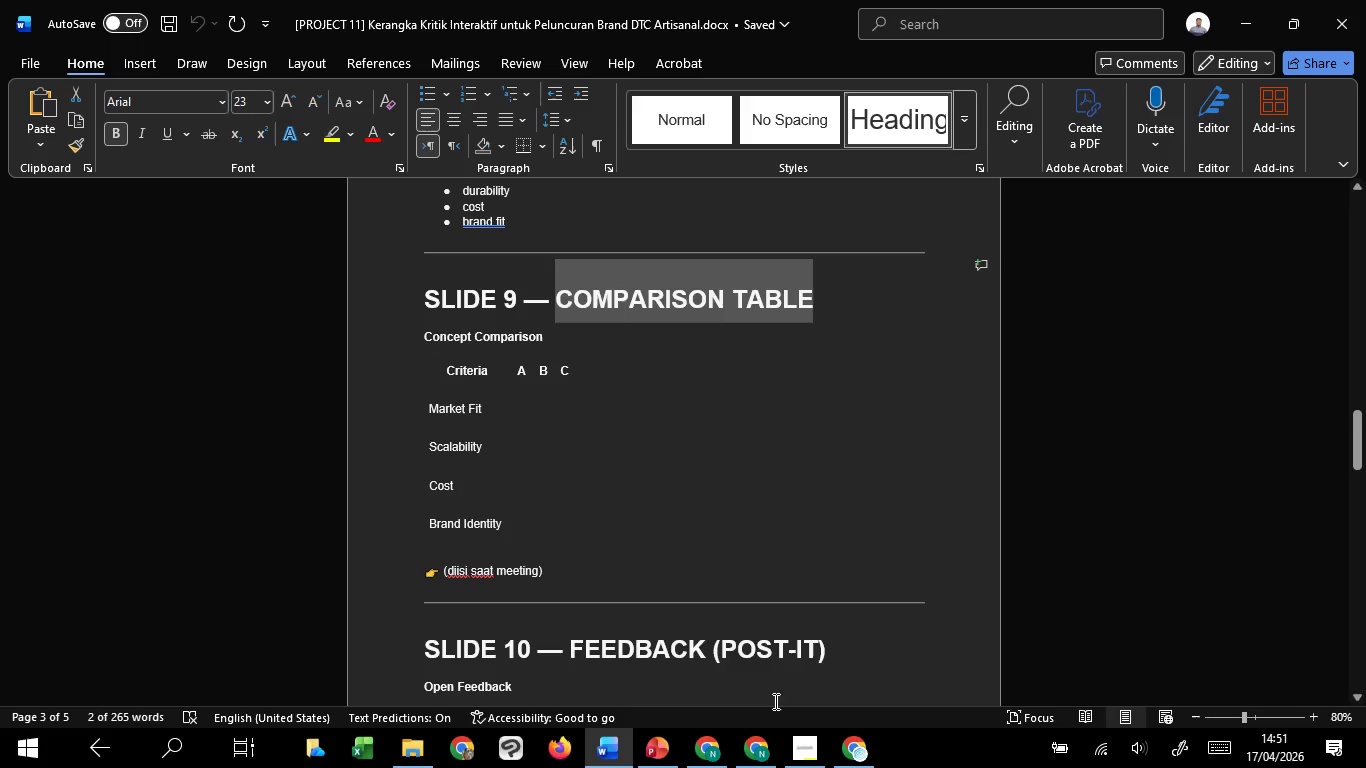 
key(Control+C)
 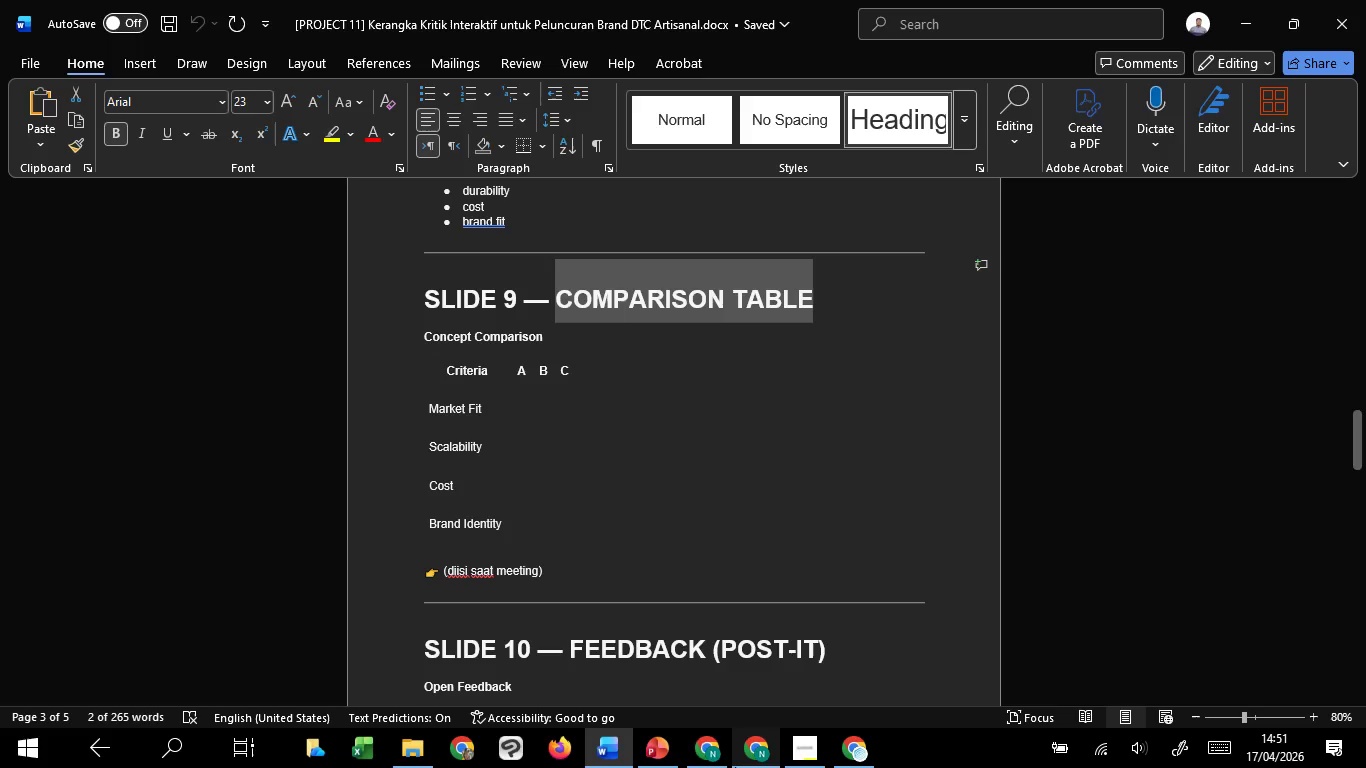 
key(Control+C)
 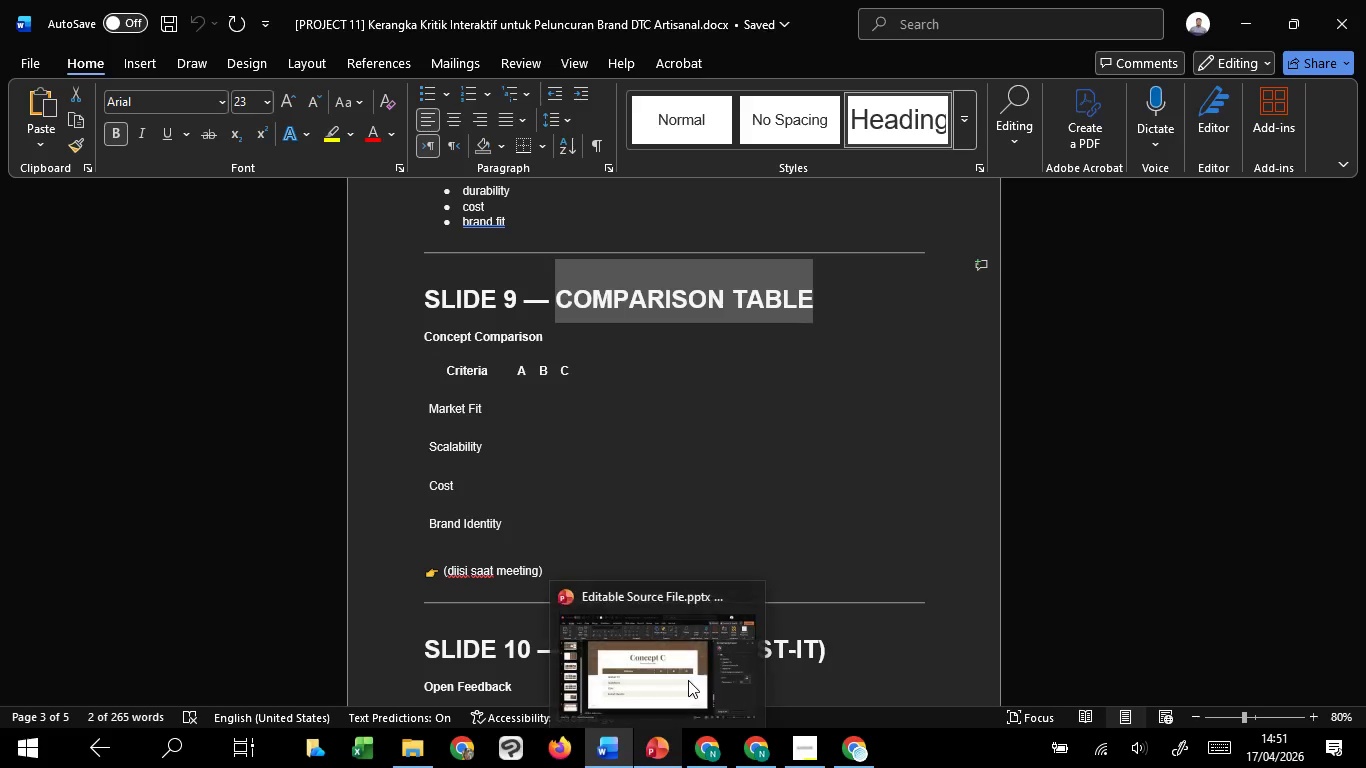 
left_click([688, 680])
 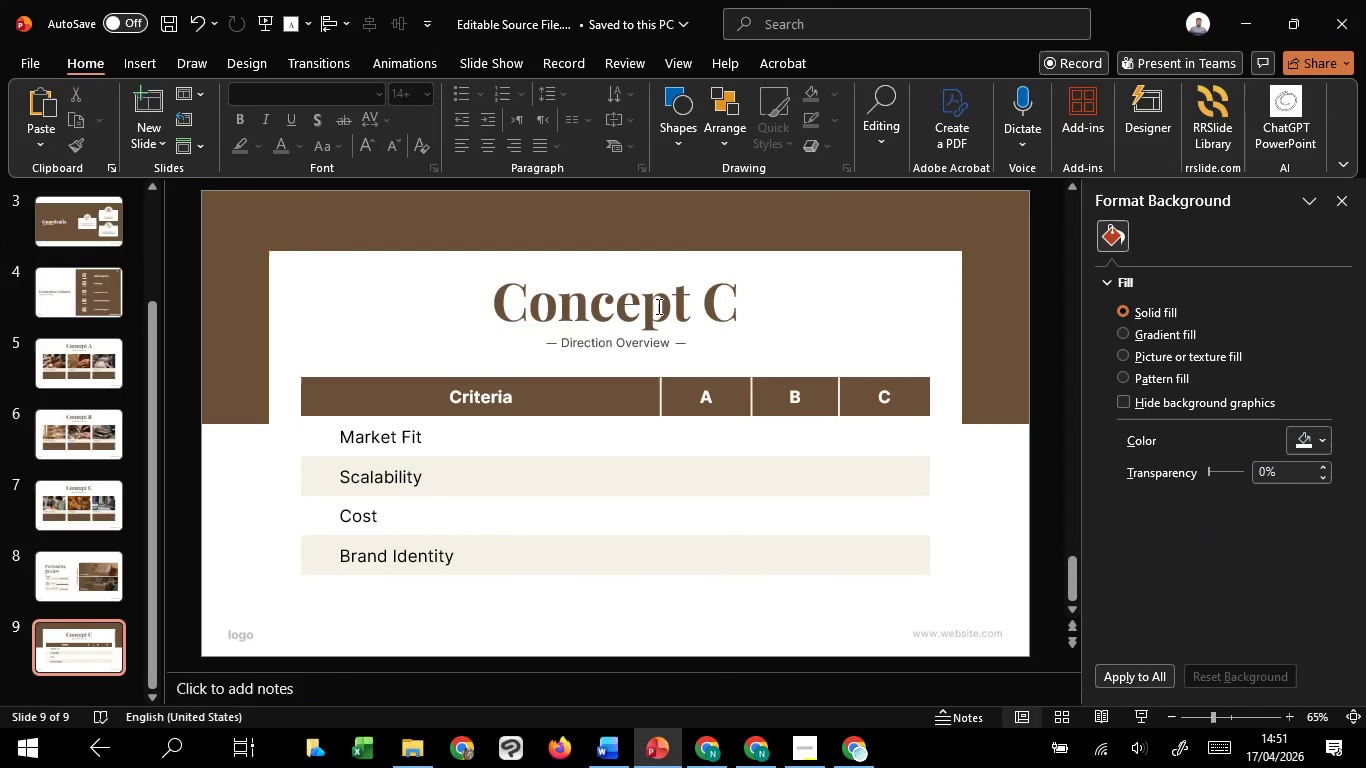 
left_click([657, 306])
 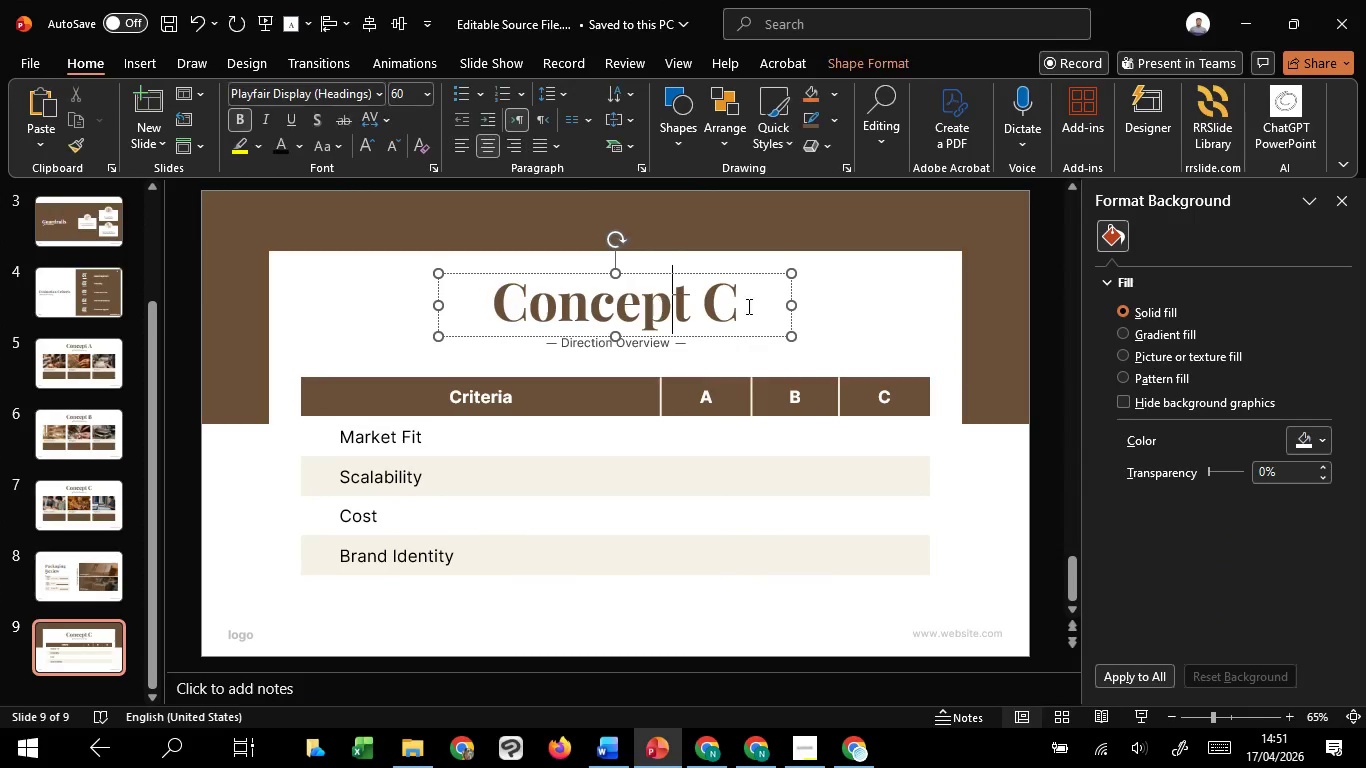 
key(Control+A)
 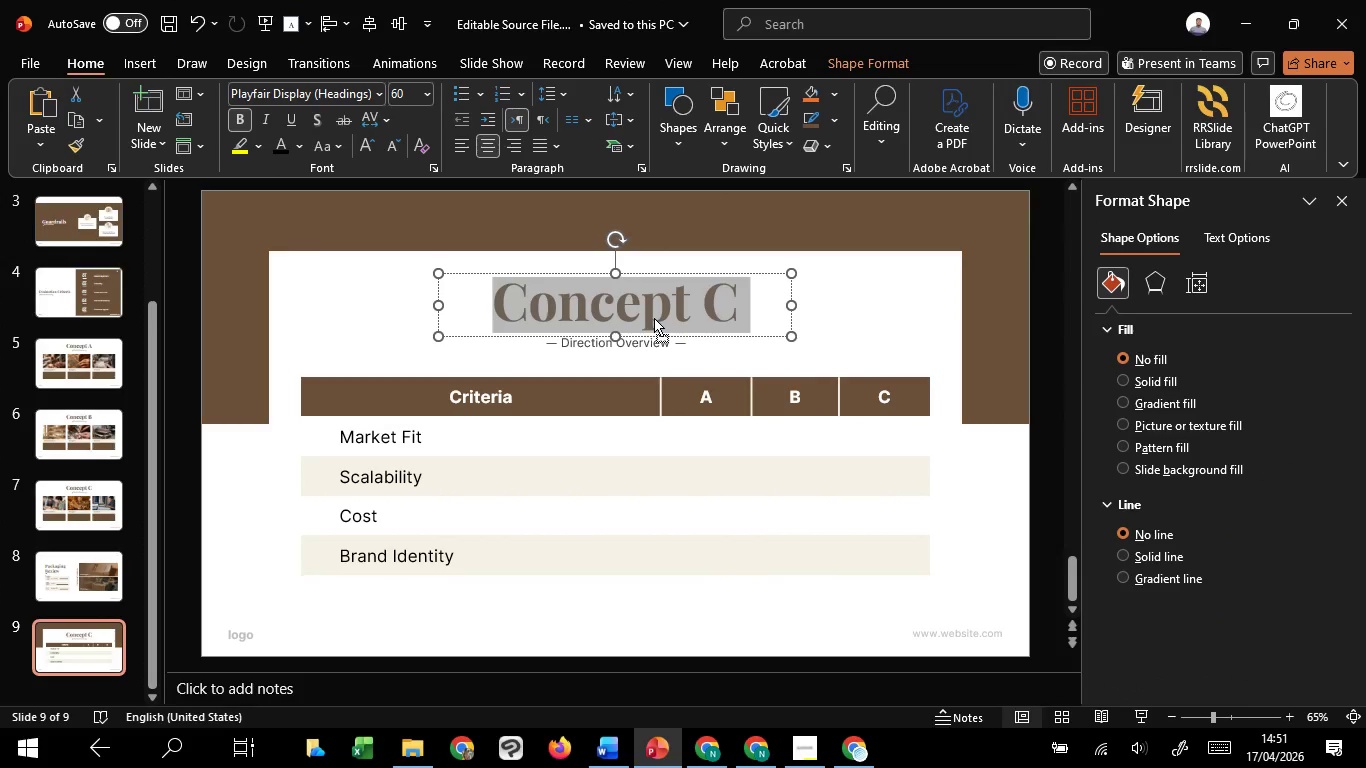 
right_click([654, 318])
 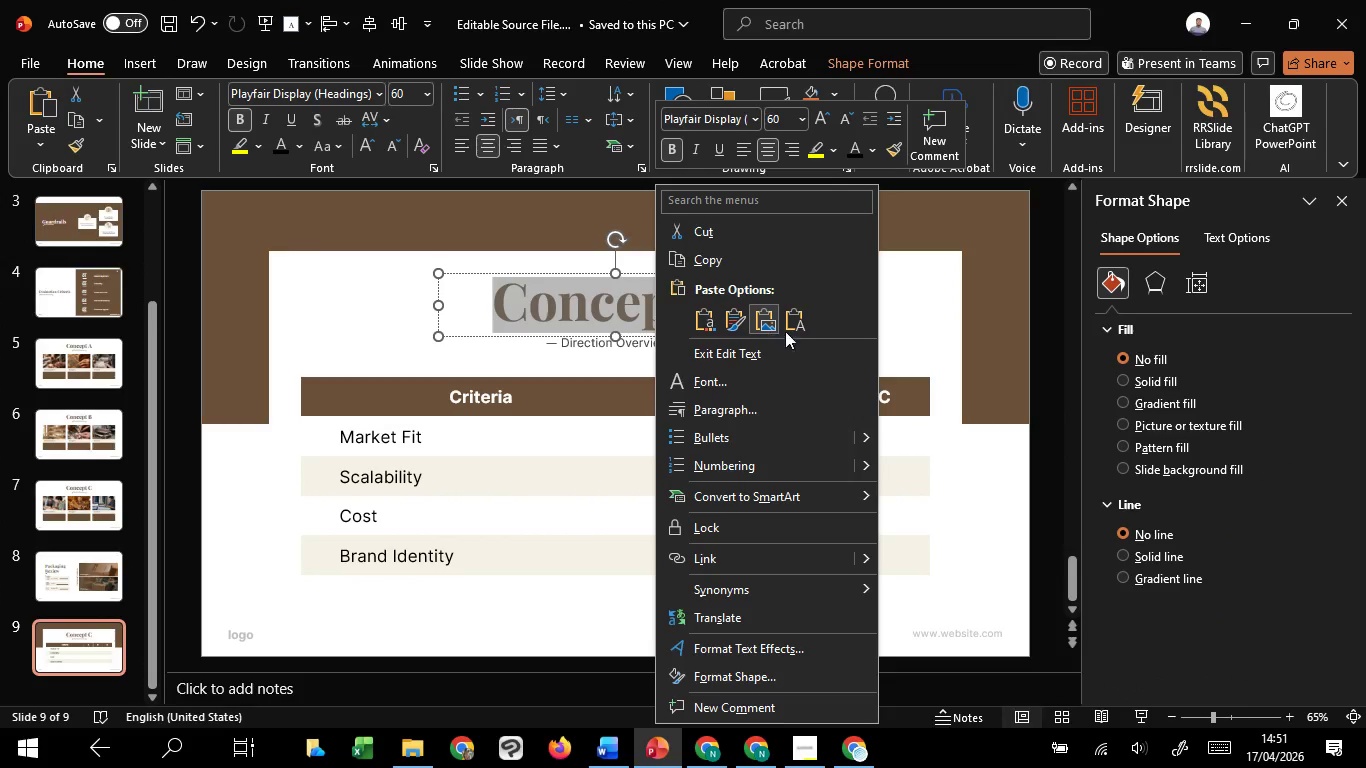 
left_click([789, 329])
 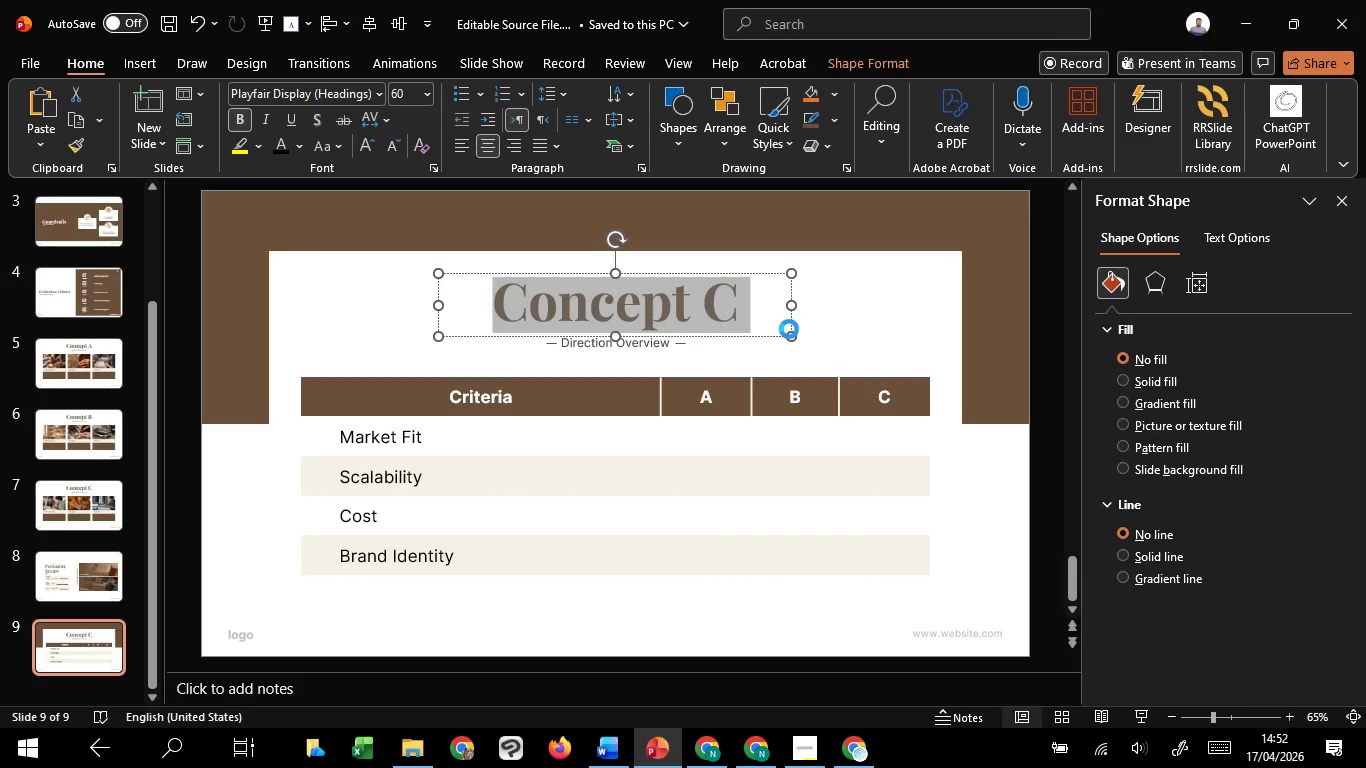 
key(Control+A)
 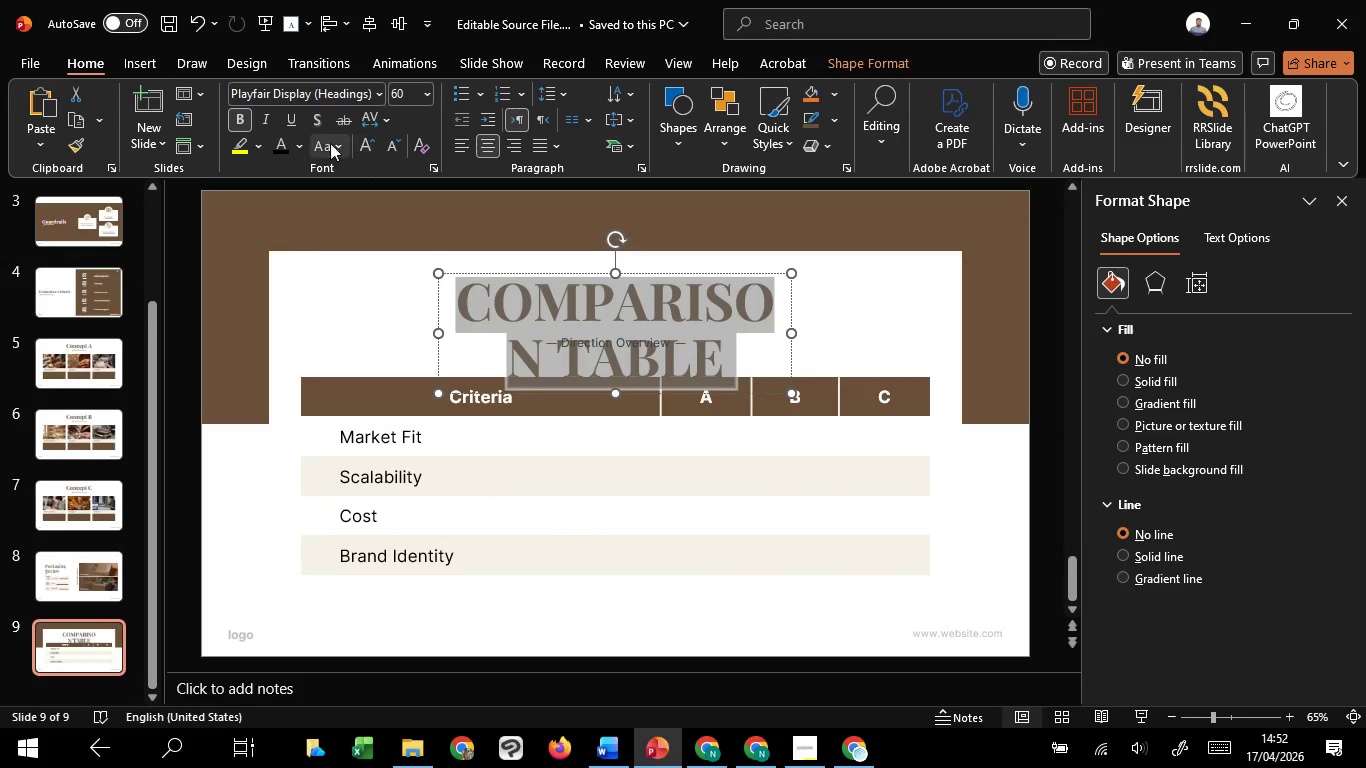 
left_click([310, 138])
 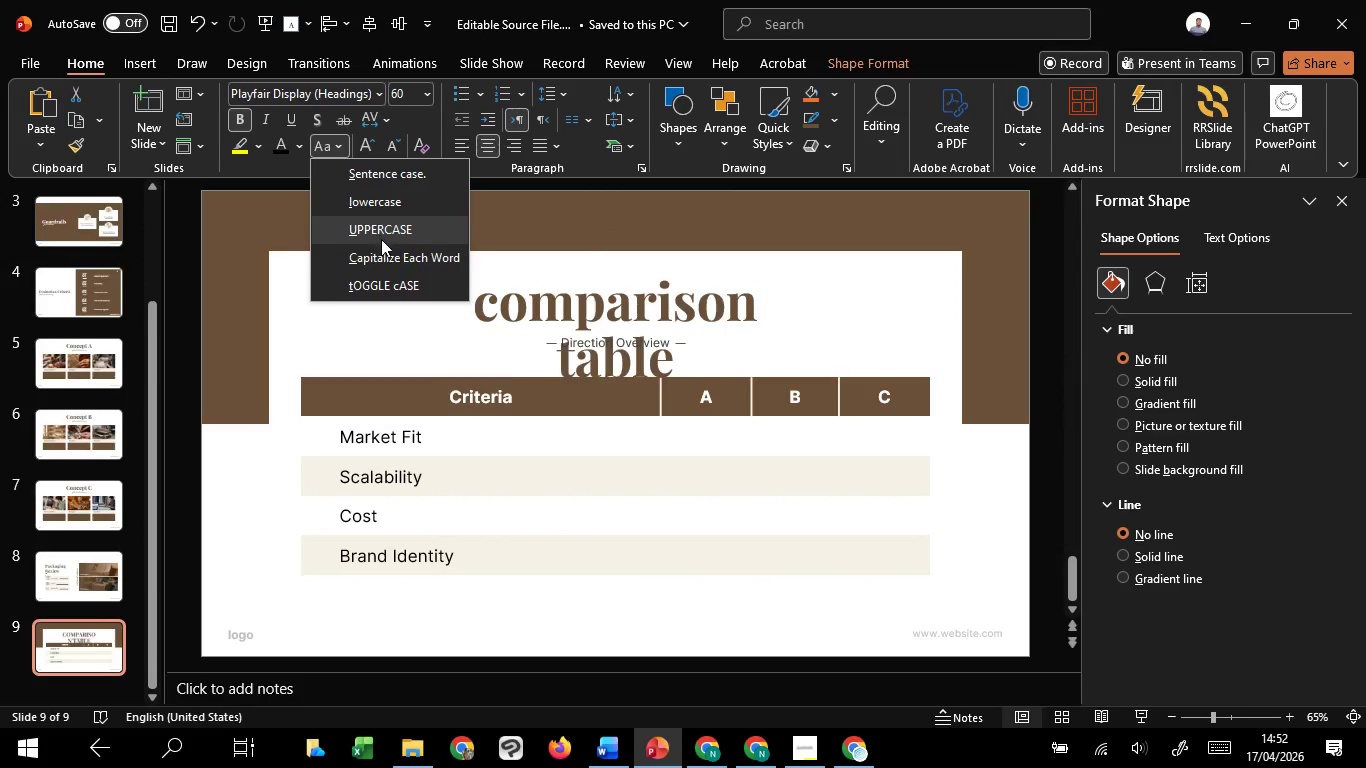 
left_click([388, 255])
 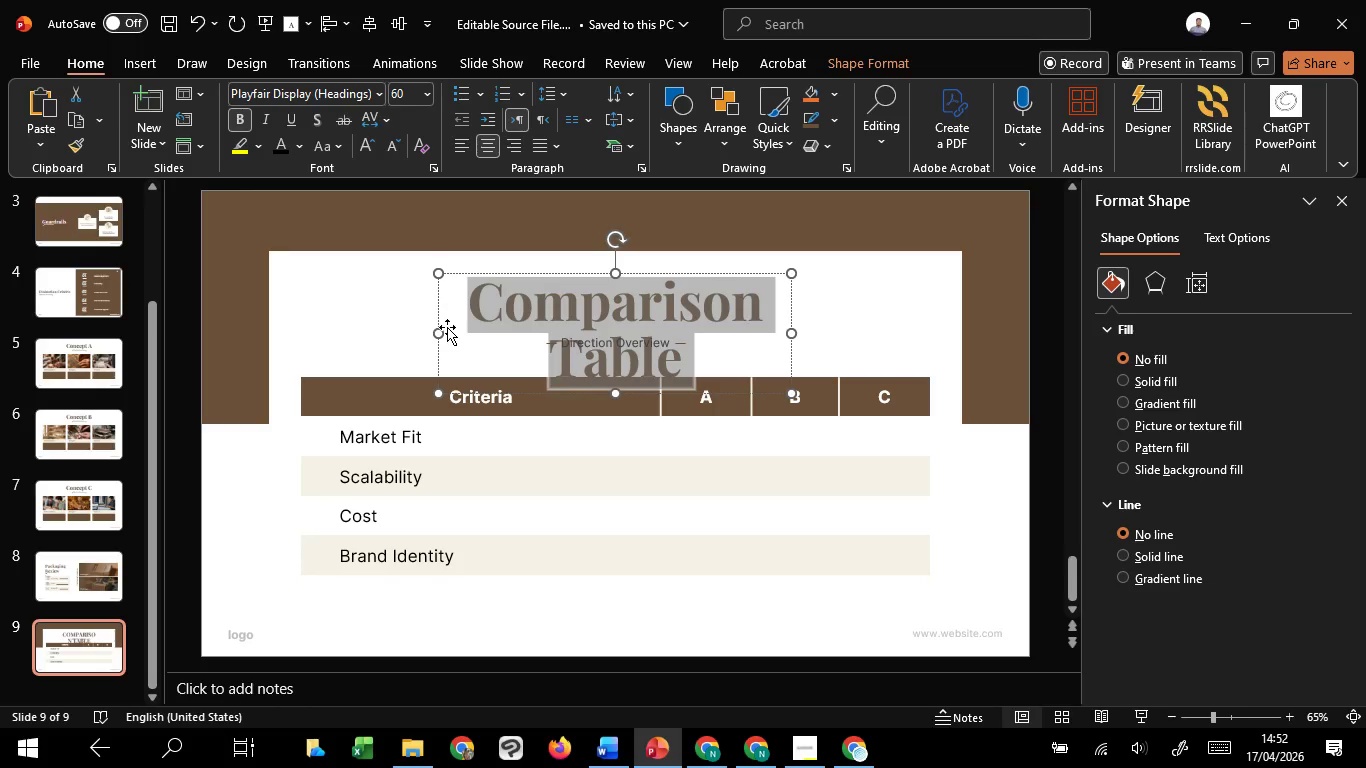 
hold_key(key=ControlLeft, duration=1.78)
hold_key(key=ShiftLeft, duration=1.52)
left_click_drag(start_coordinate=[440, 331], to_coordinate=[378, 318])
 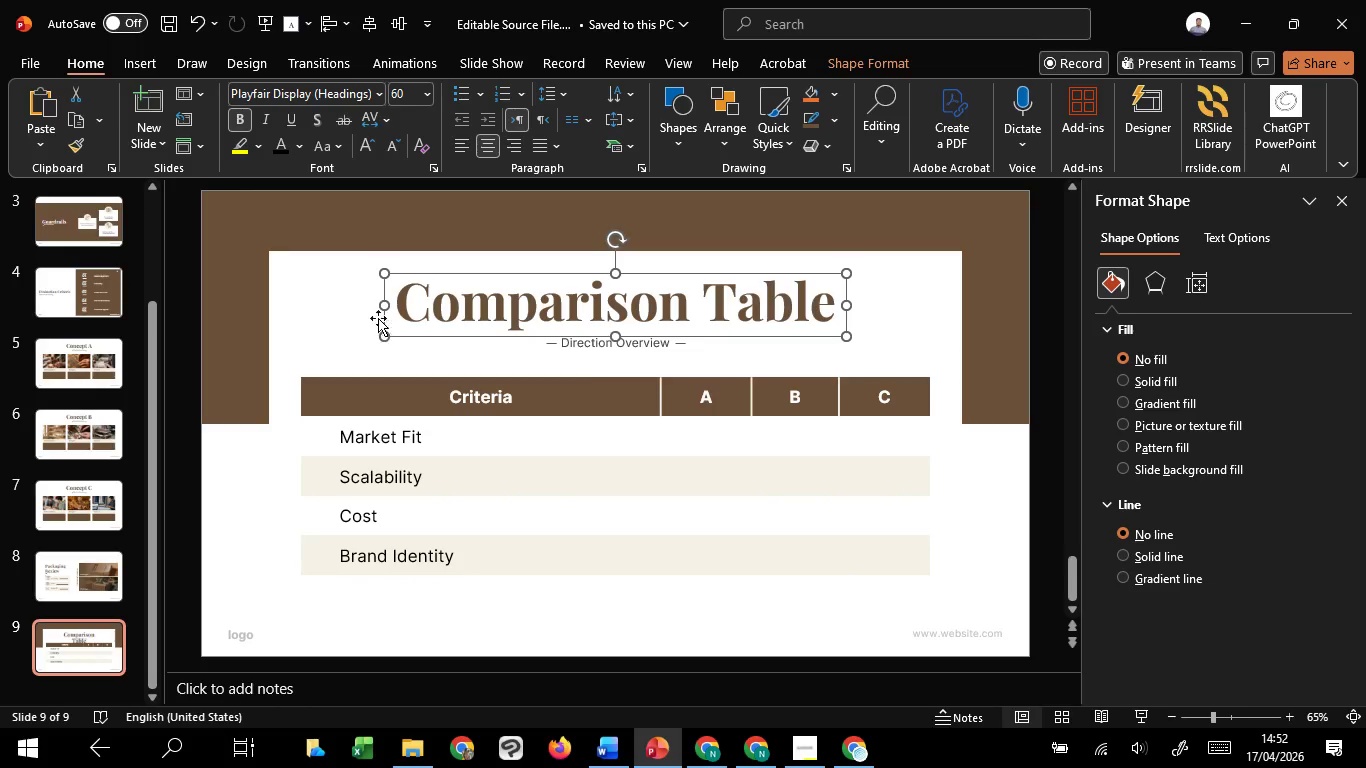 
key(Shift+ShiftLeft)
 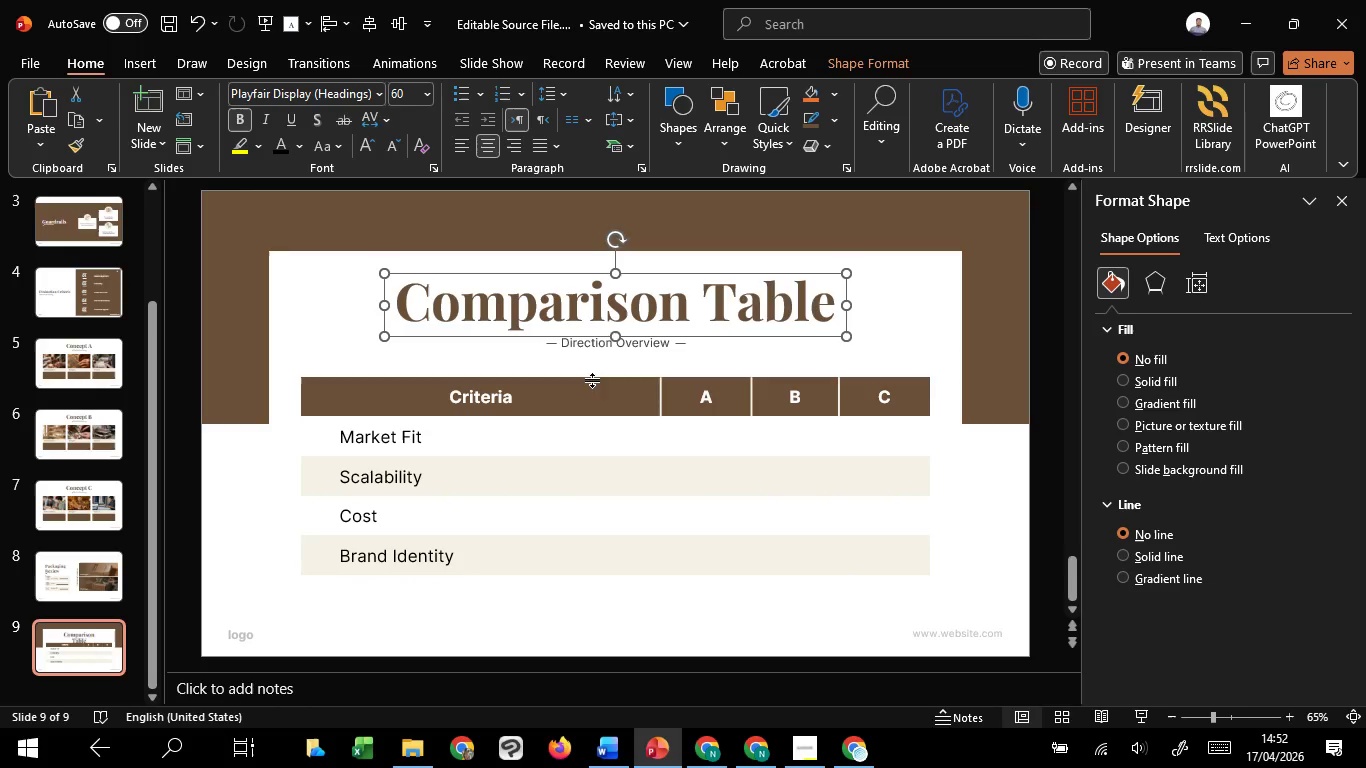 
key(Shift+ShiftLeft)
 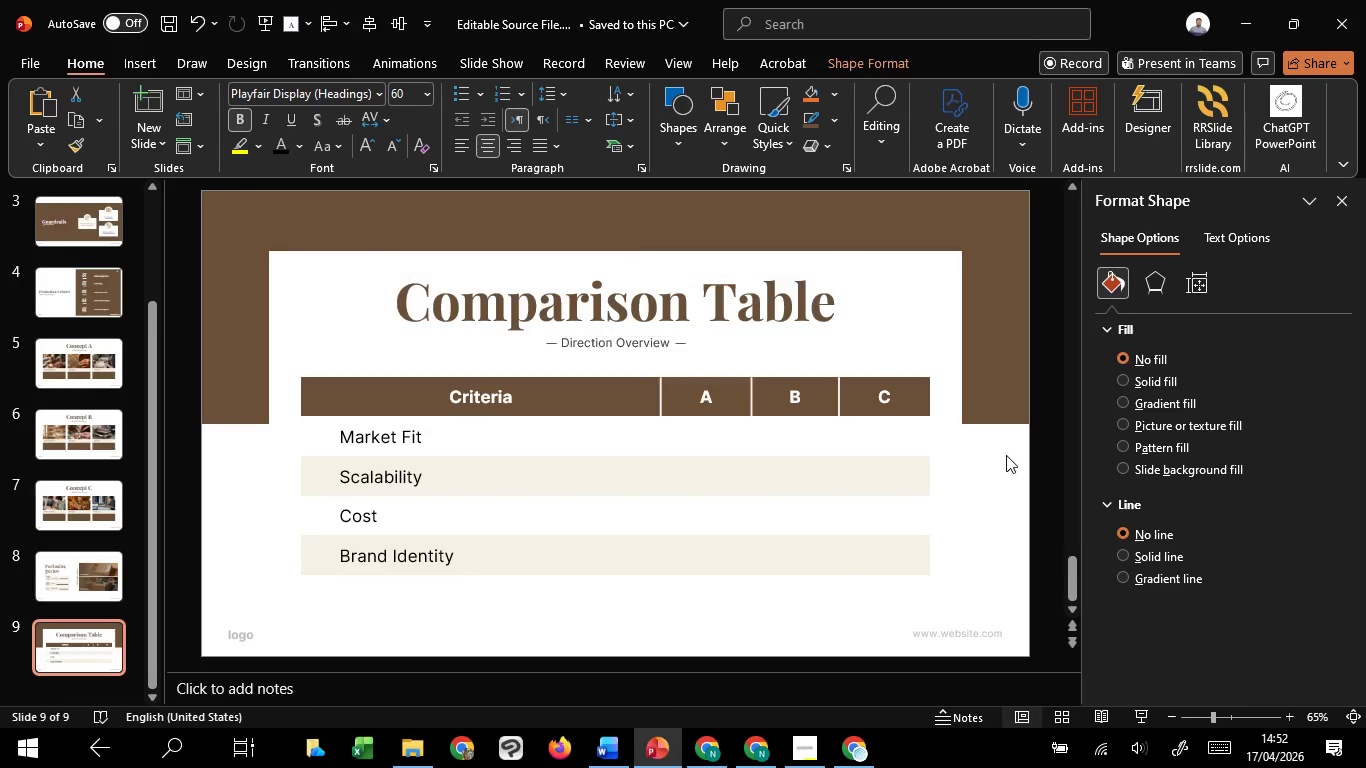 
left_click([1006, 455])
 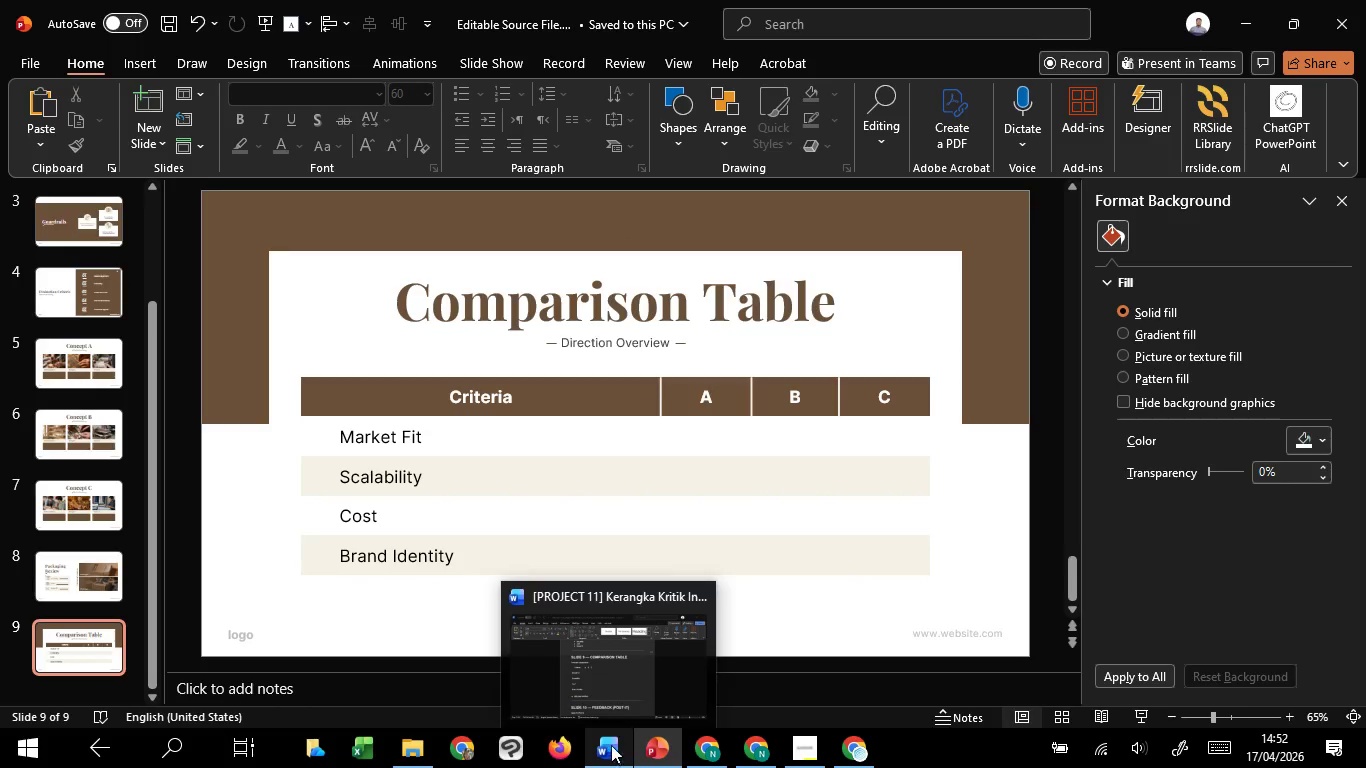 
left_click([611, 694])
 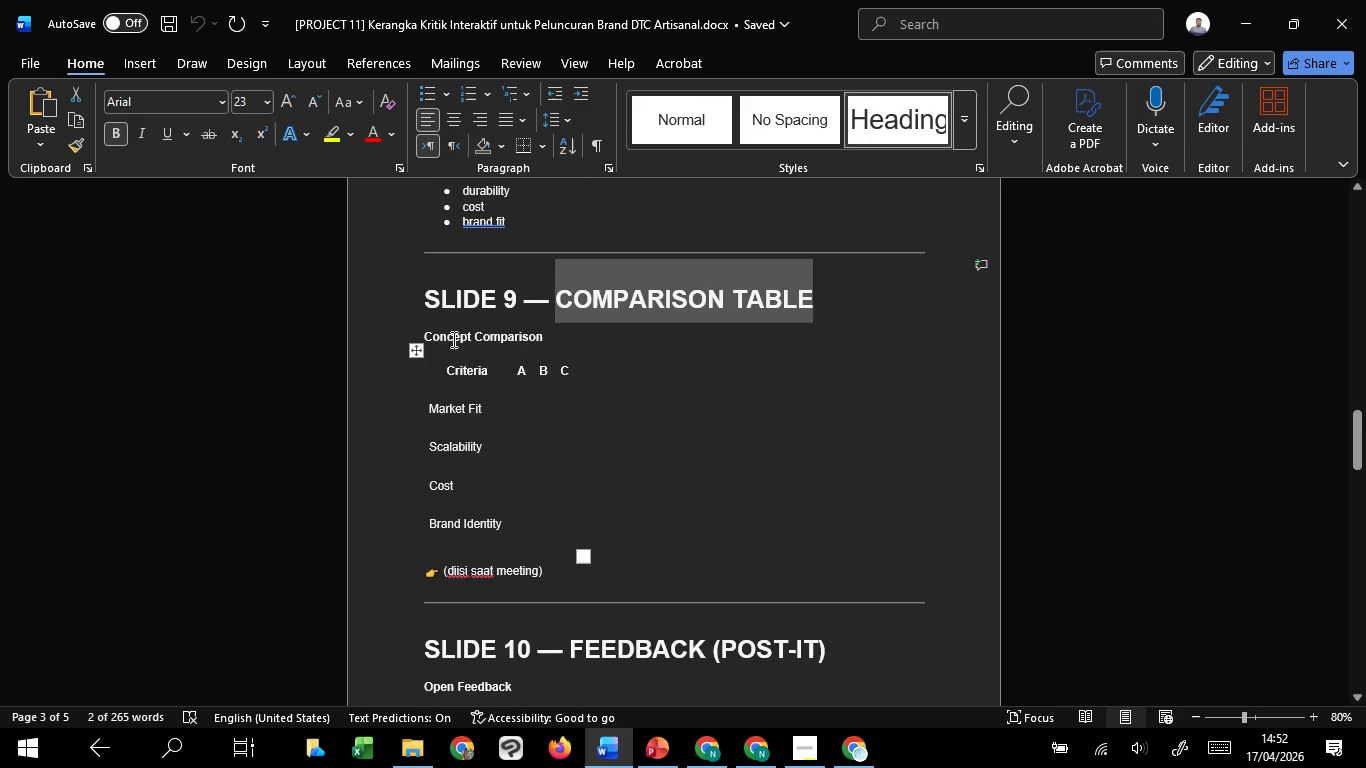 
left_click_drag(start_coordinate=[435, 332], to_coordinate=[535, 339])
 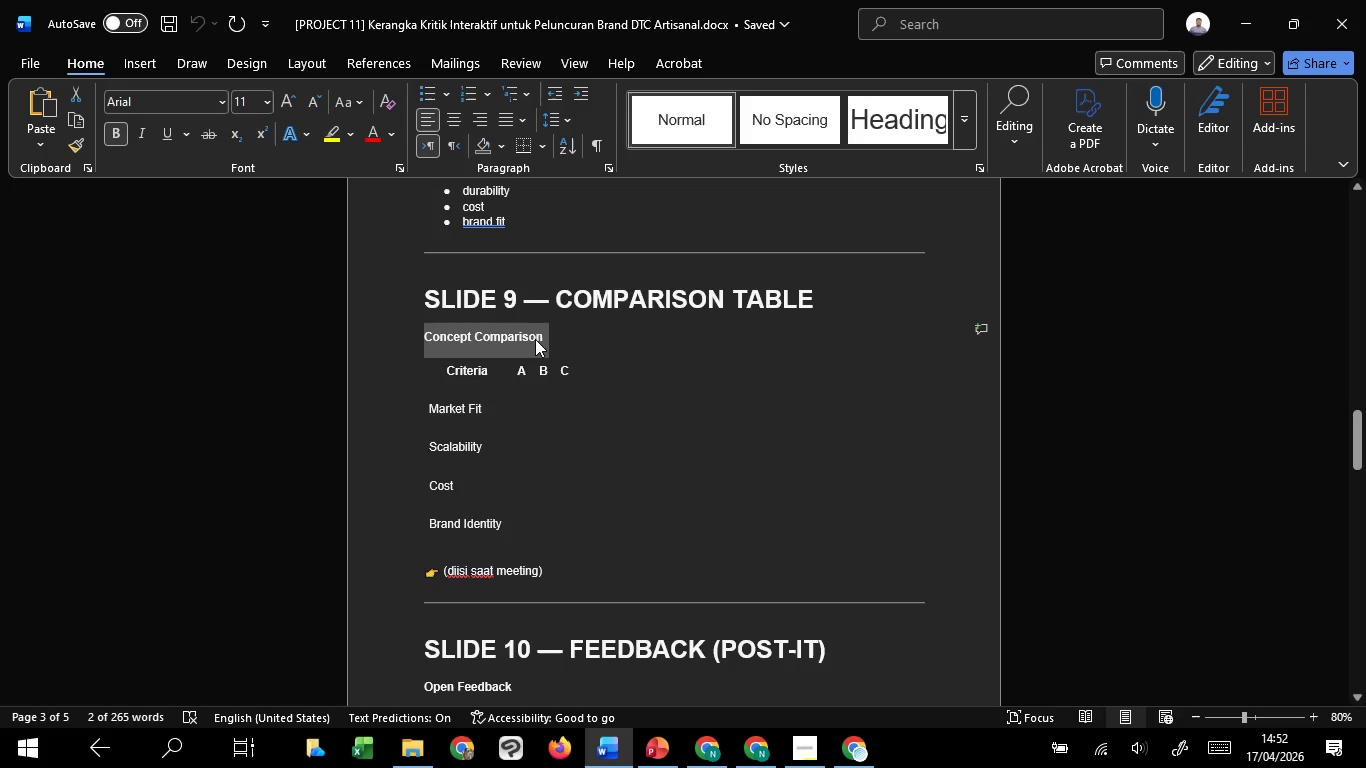 
key(Control+C)
 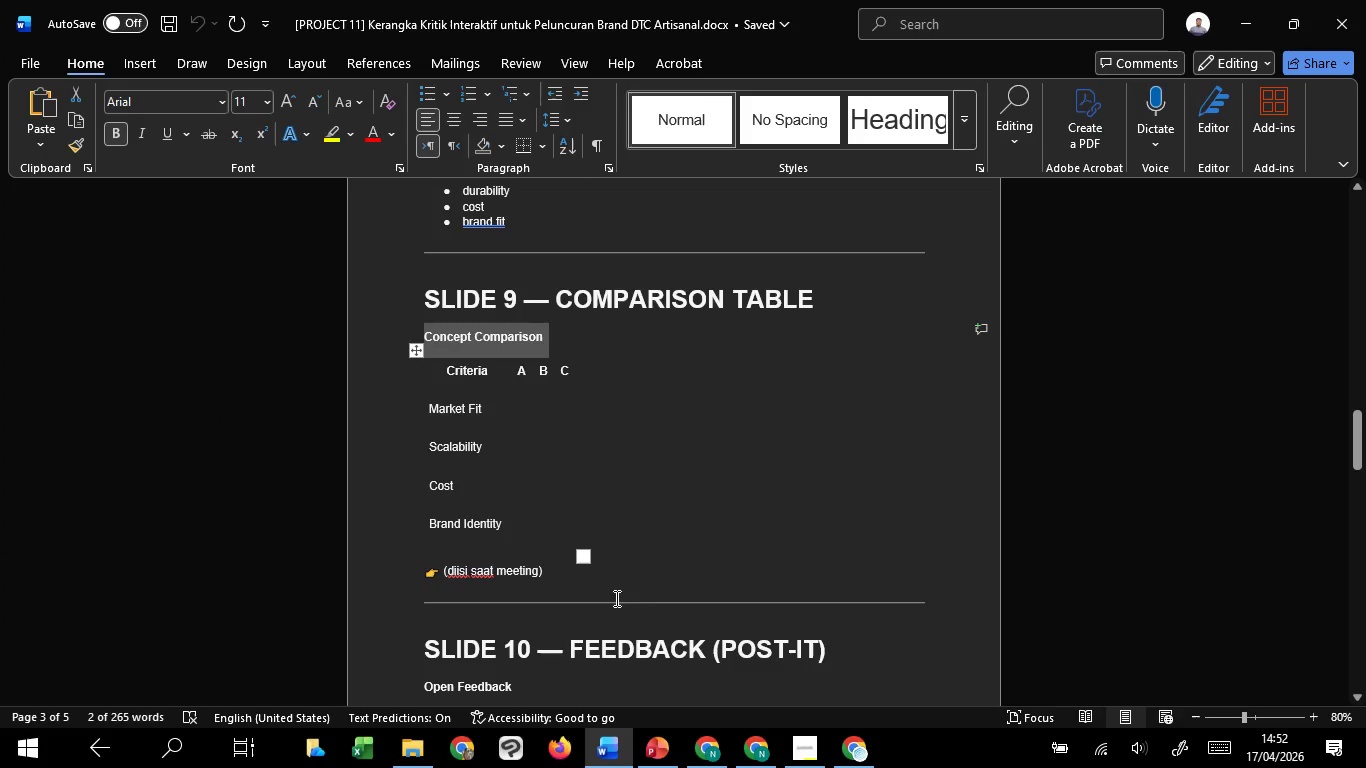 
key(Control+C)
 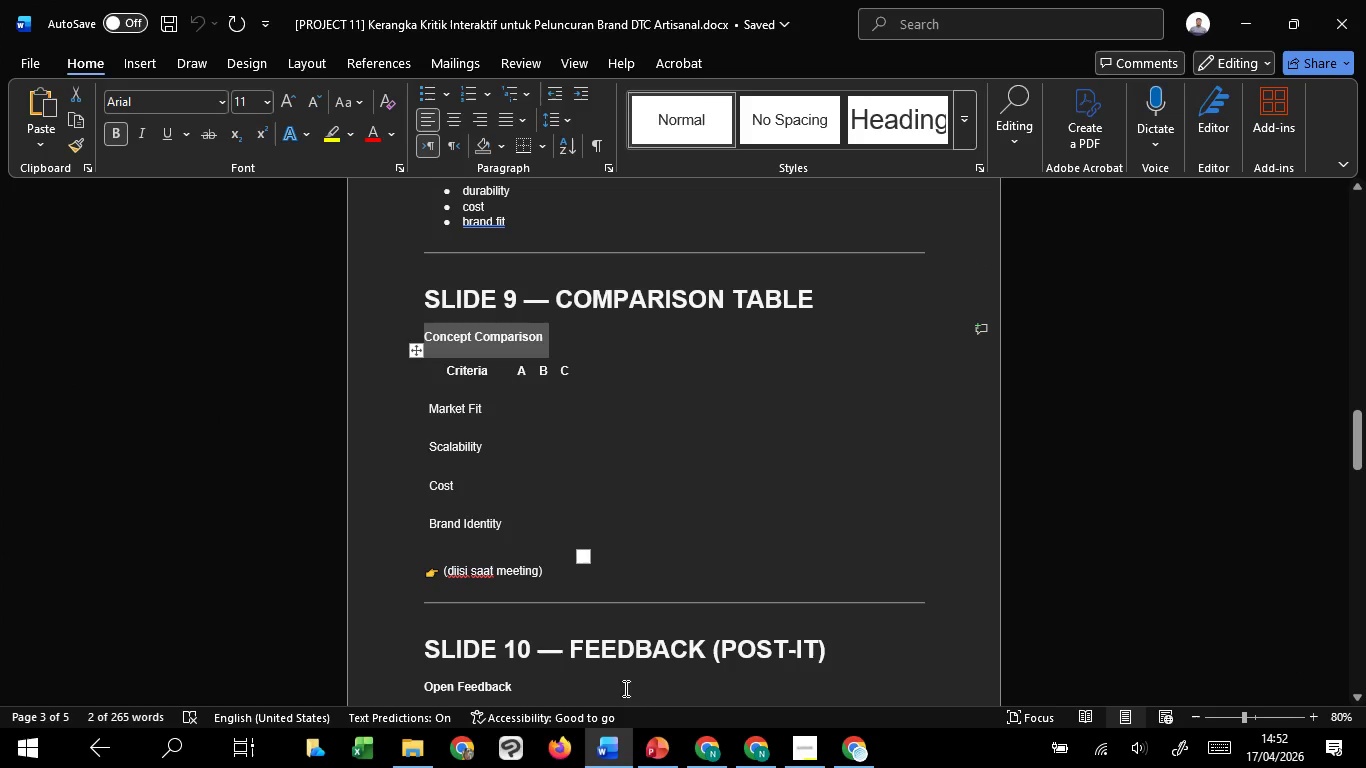 
key(Control+C)
 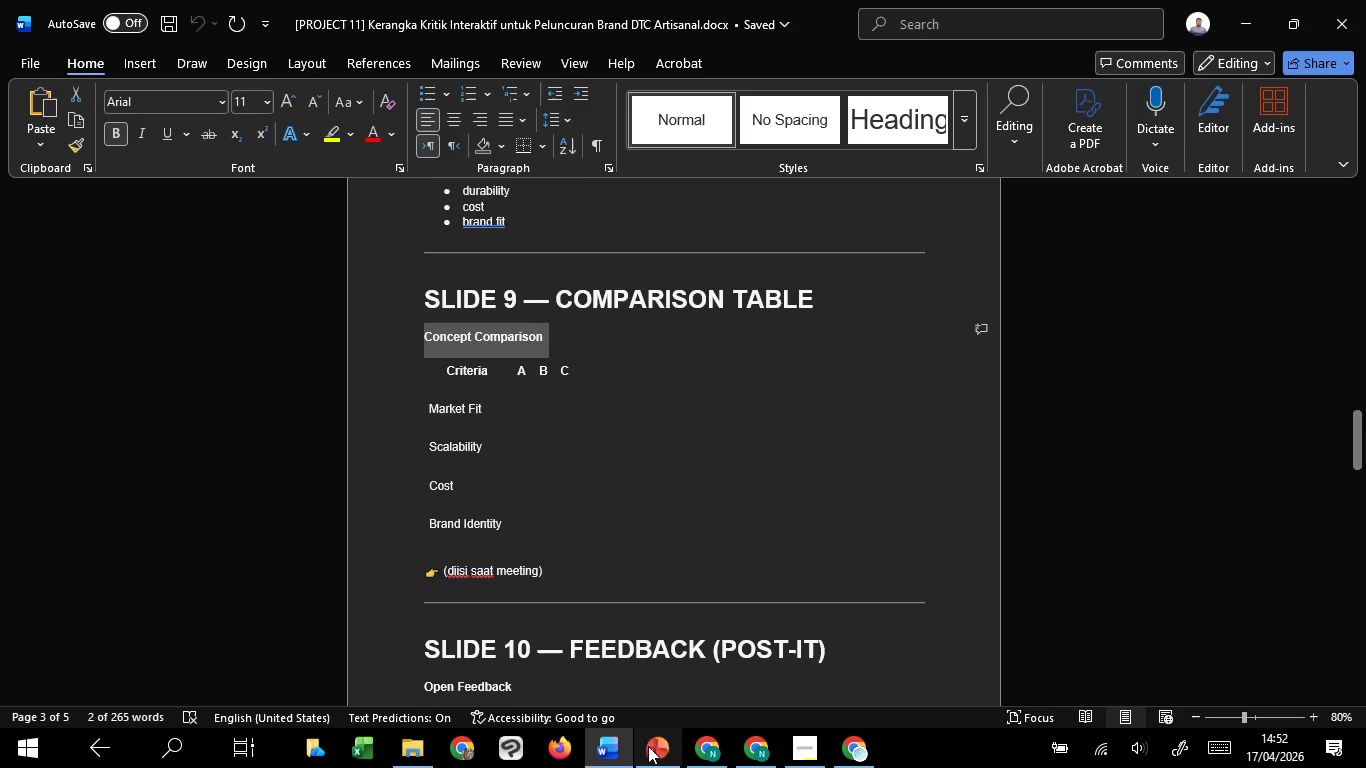 
key(Control+C)
 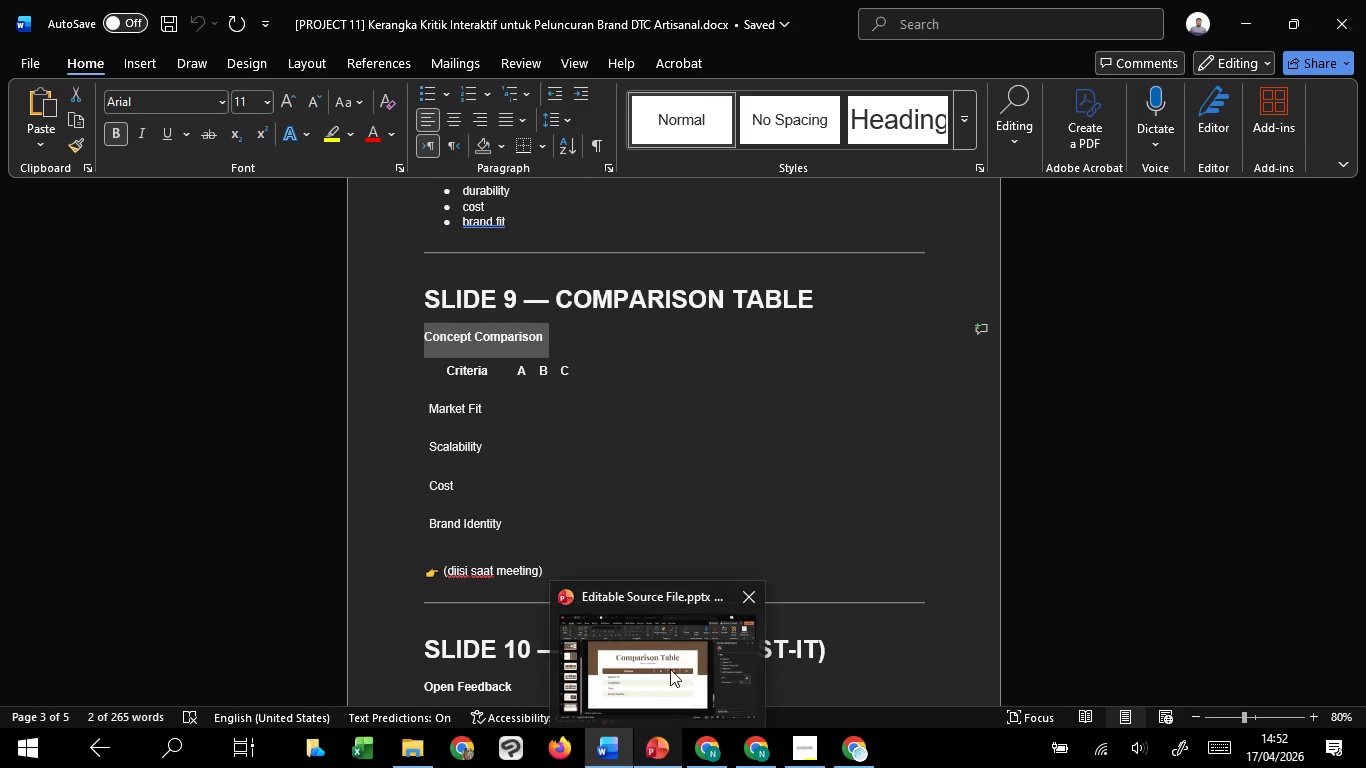 
left_click([670, 669])
 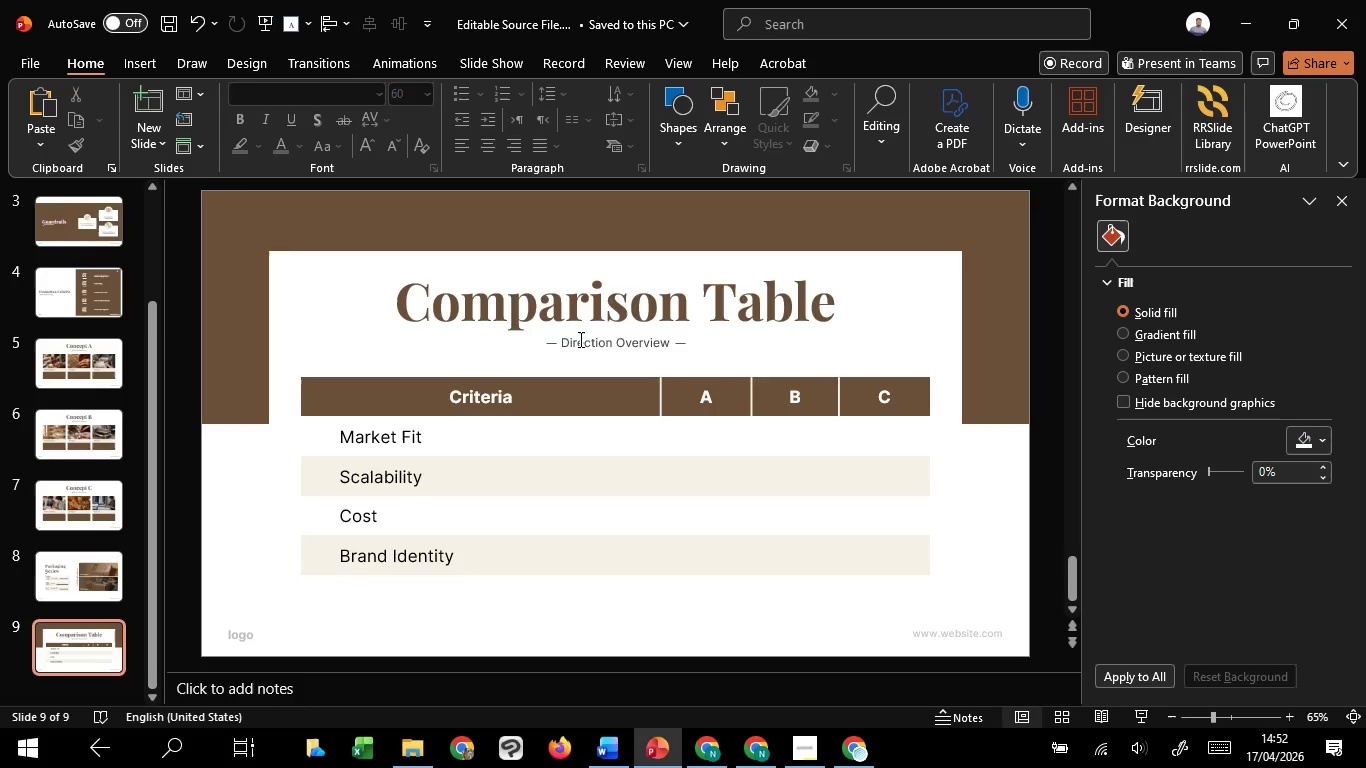 
double_click([579, 339])
 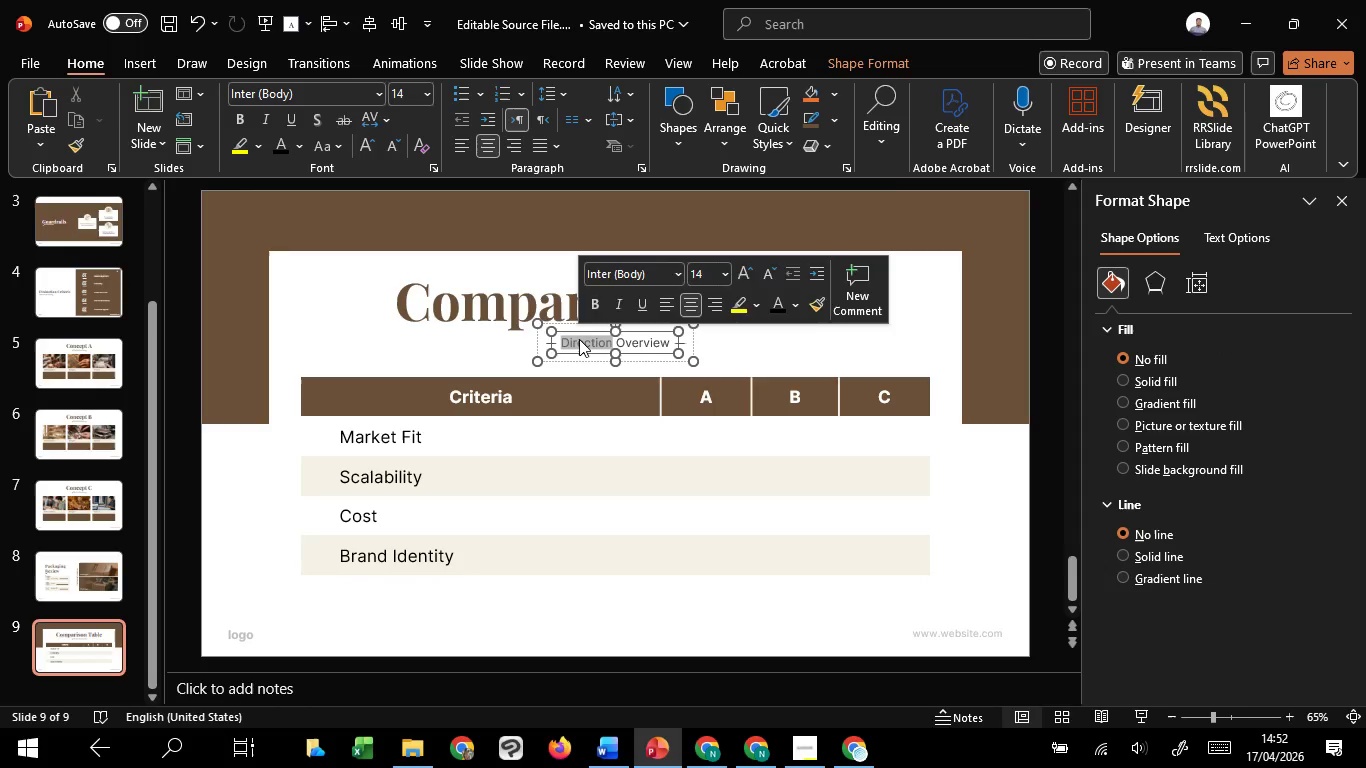 
right_click([579, 339])
 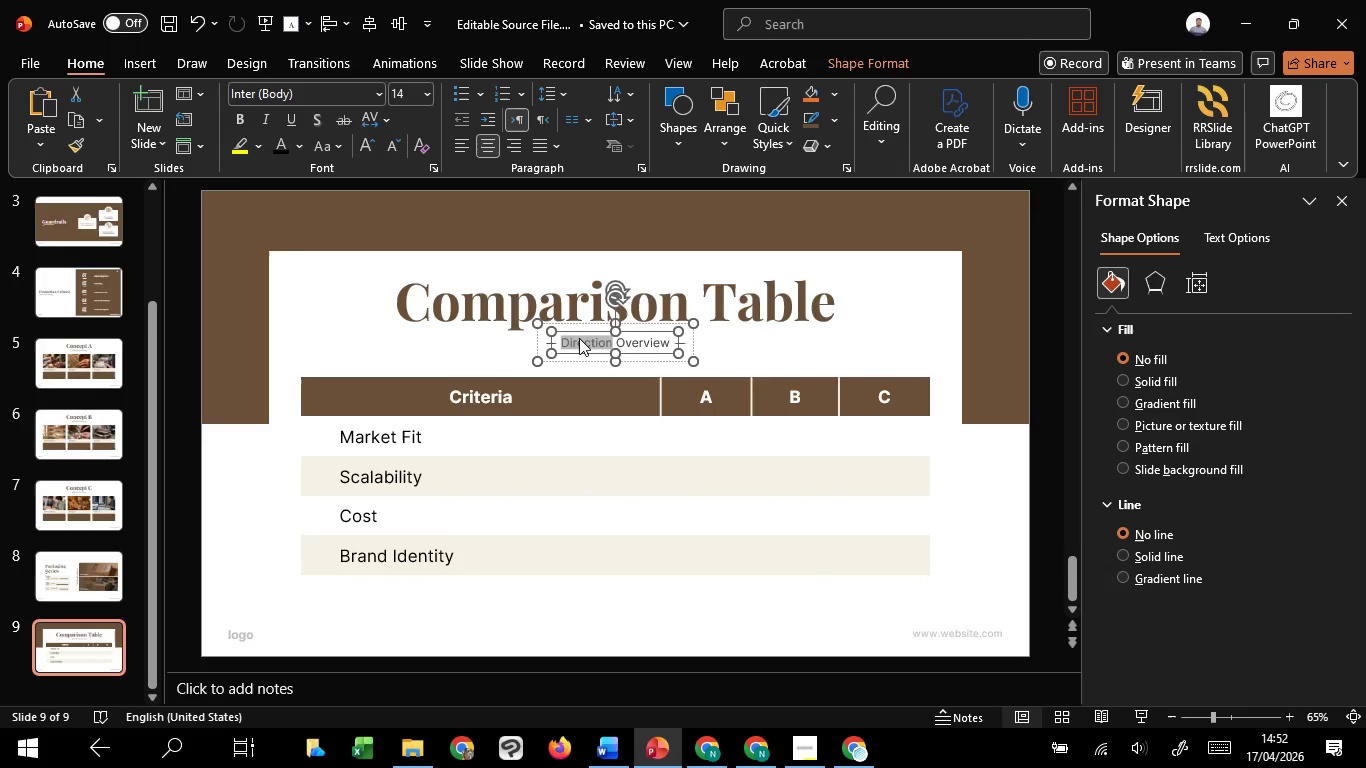 
key(Control+A)
 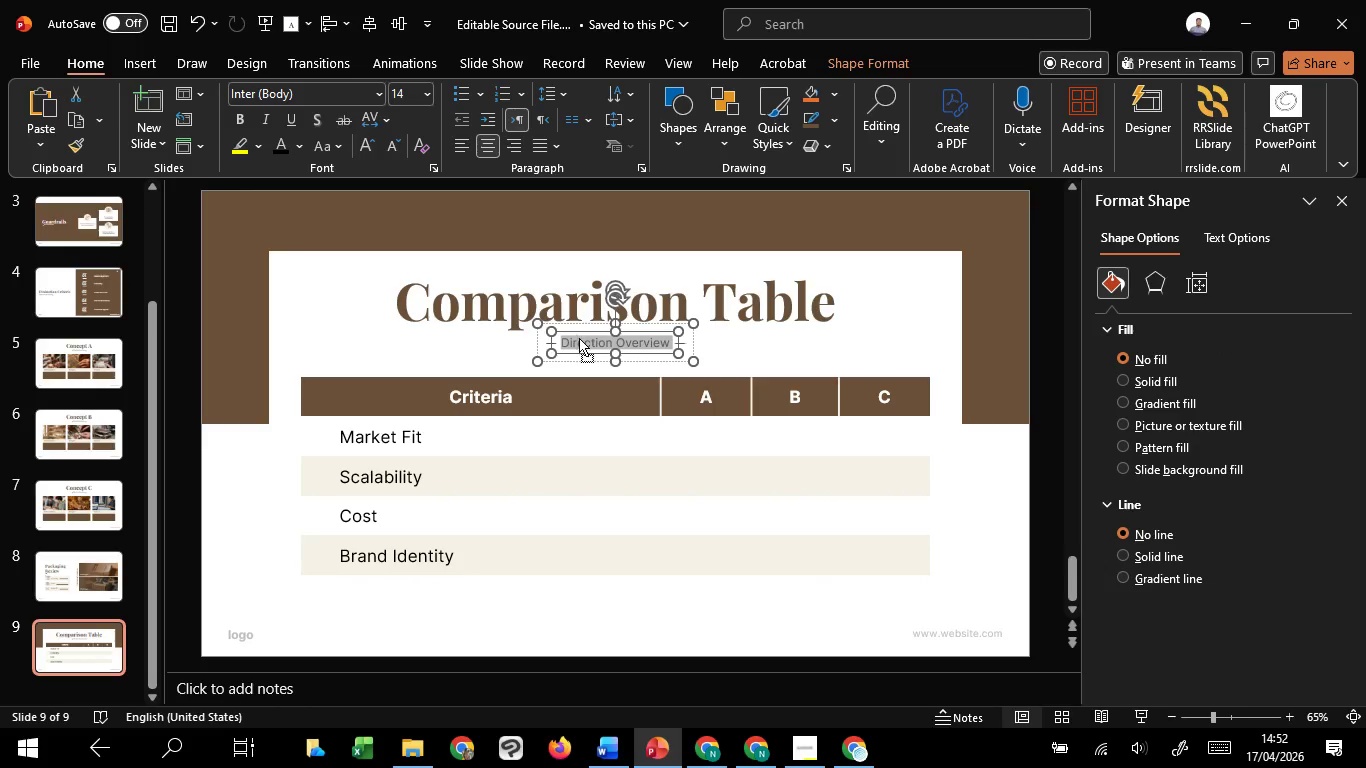 
right_click([579, 338])
 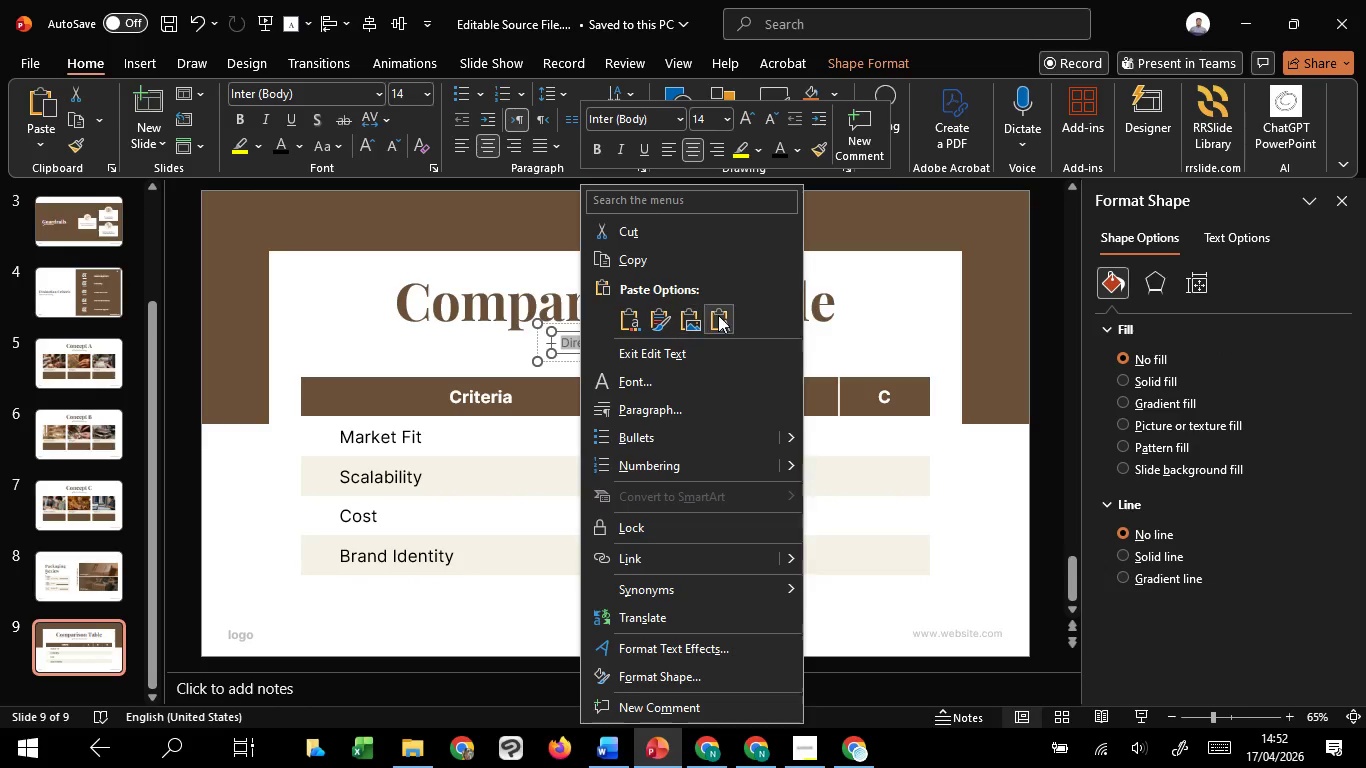 
left_click([722, 314])
 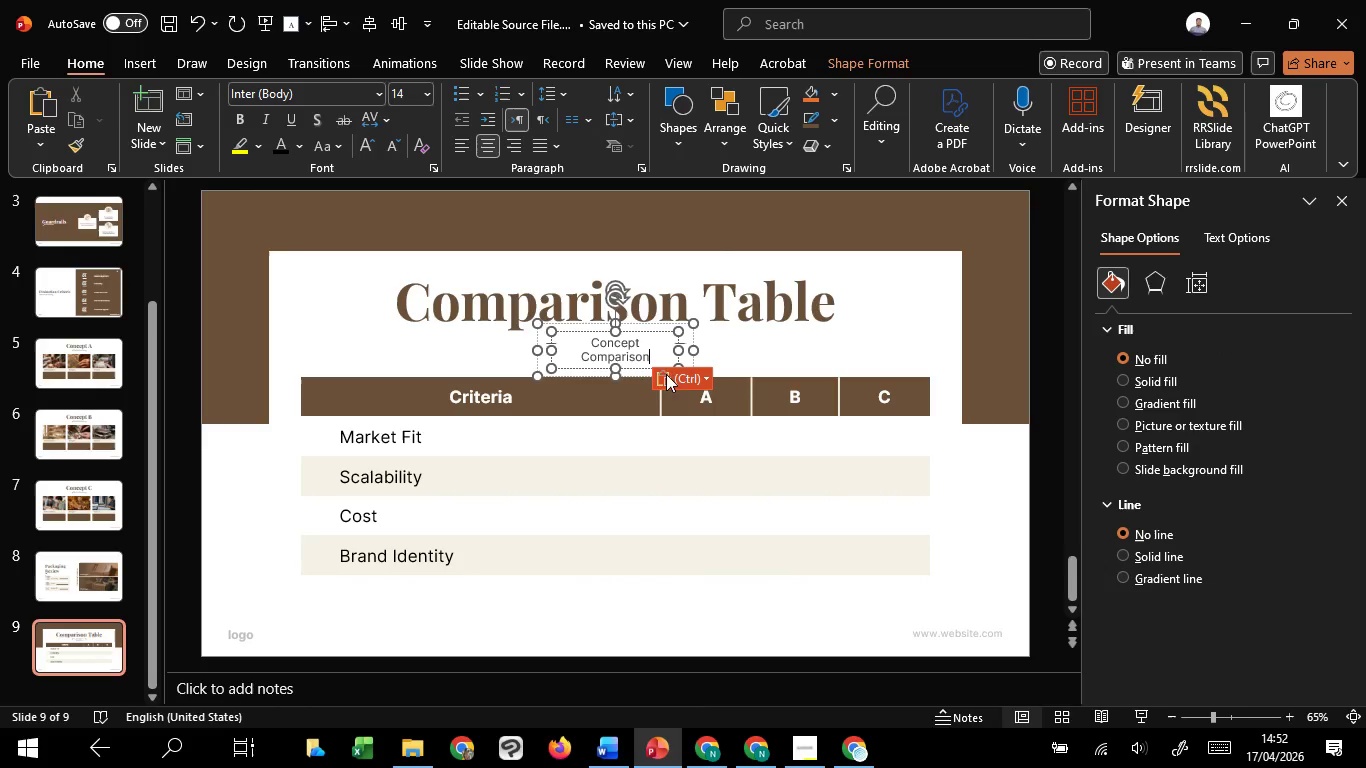 
hold_key(key=ControlLeft, duration=1.51)
scroll: coordinate [702, 412], scroll_direction: up, amount: 6.0
 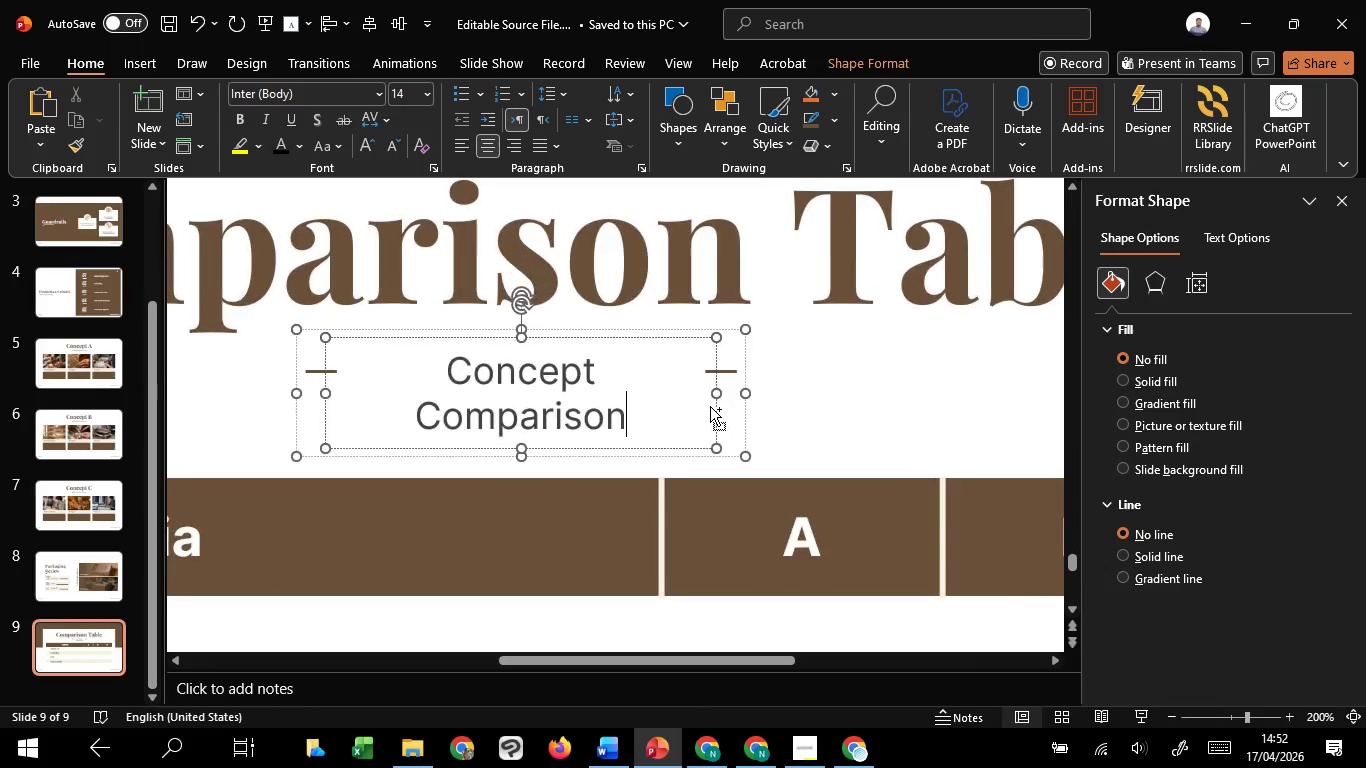 
hold_key(key=ControlLeft, duration=1.59)
hold_key(key=ShiftLeft, duration=1.51)
left_click_drag(start_coordinate=[713, 396], to_coordinate=[748, 408])
 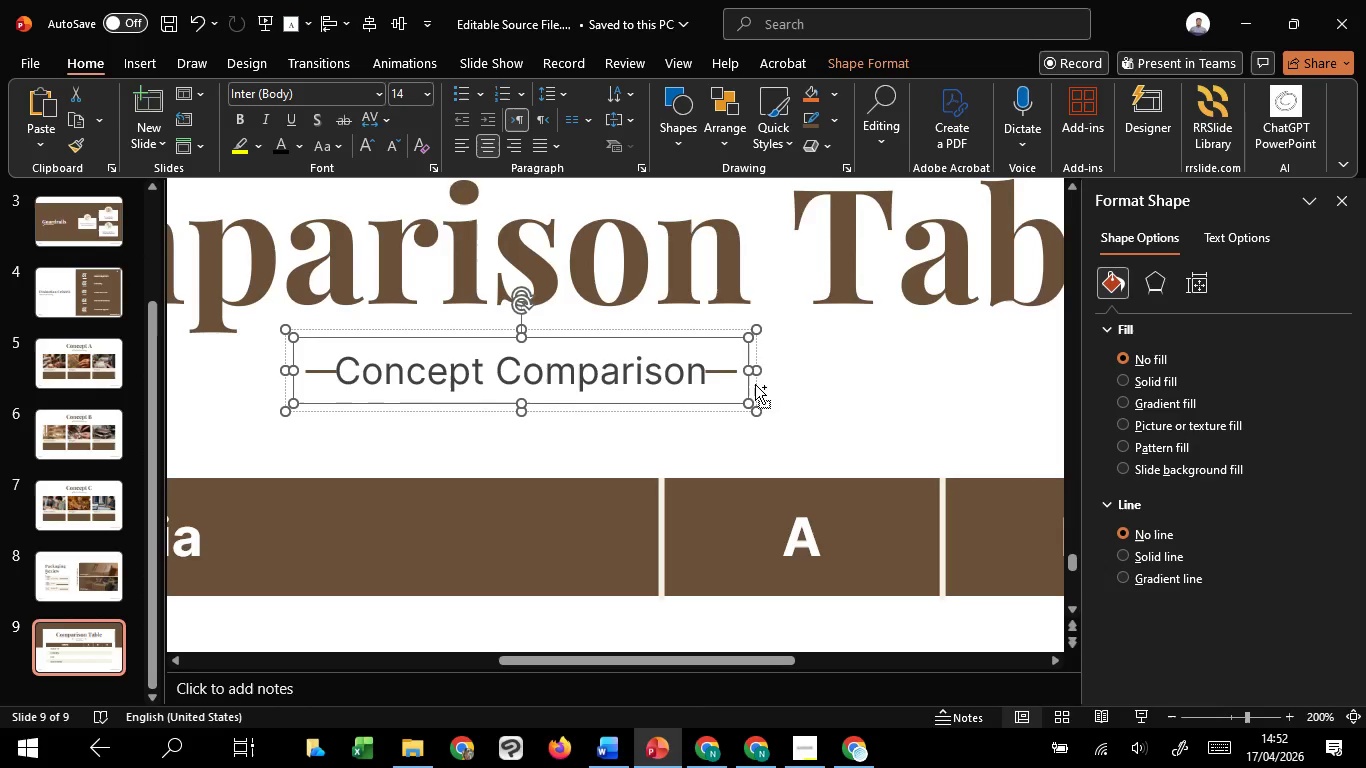 
hold_key(key=ShiftLeft, duration=1.61)
left_click([757, 372])
 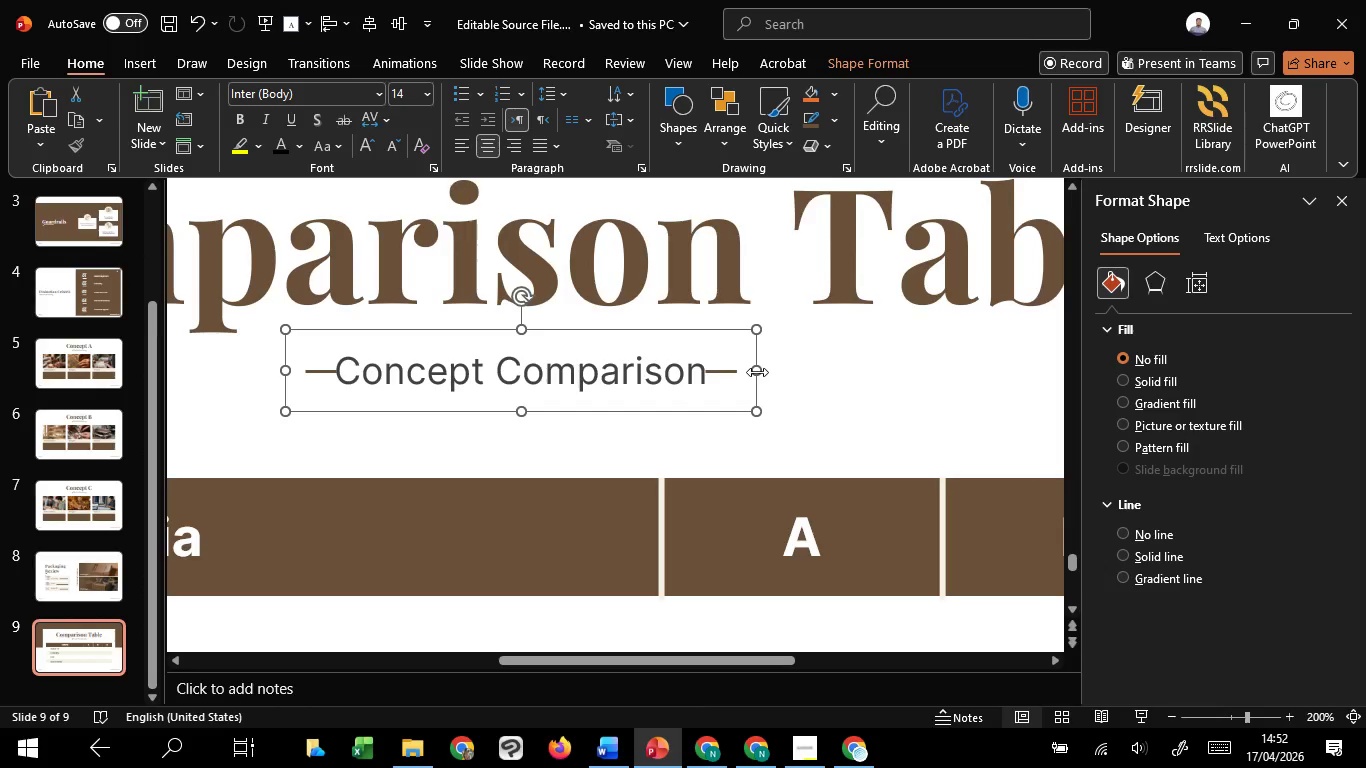 
hold_key(key=ControlLeft, duration=3.38)
left_click_drag(start_coordinate=[757, 372], to_coordinate=[769, 371])
 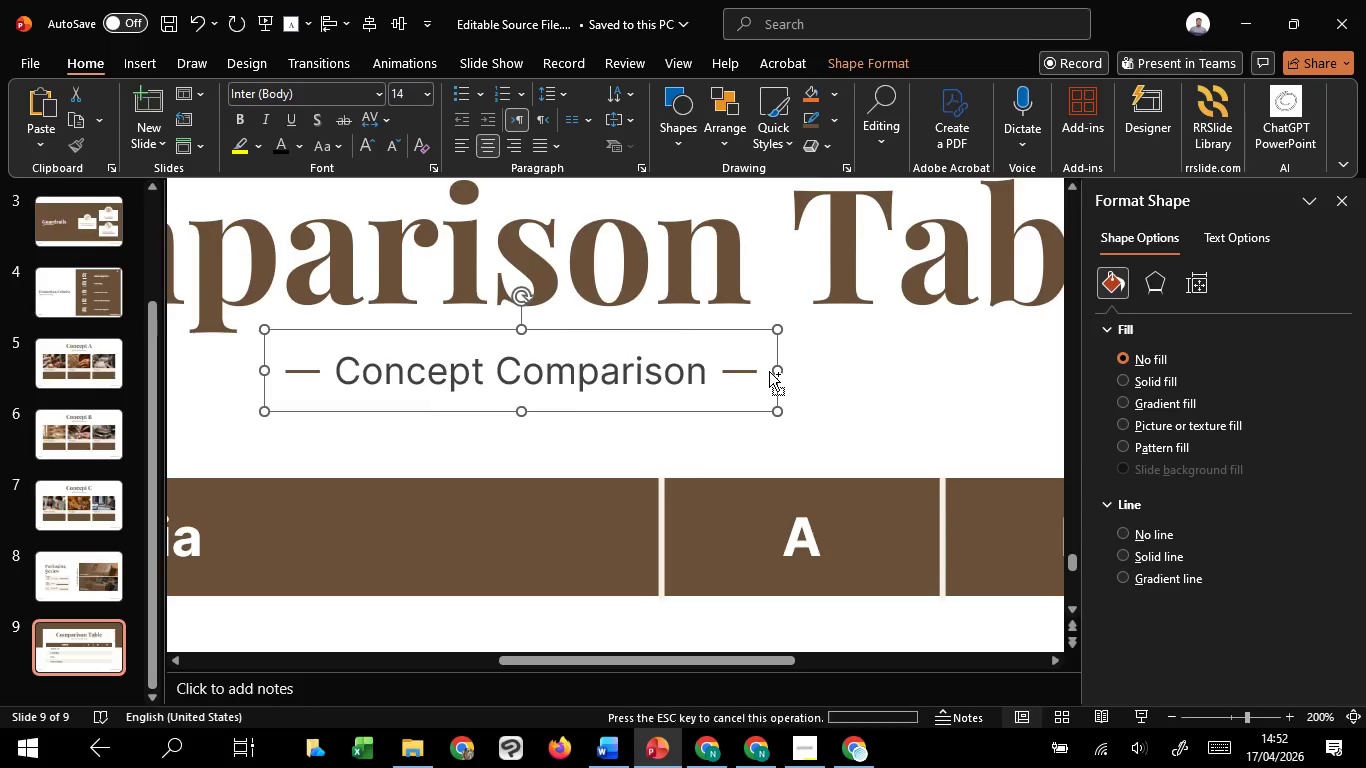 
hold_key(key=ShiftLeft, duration=0.75)
 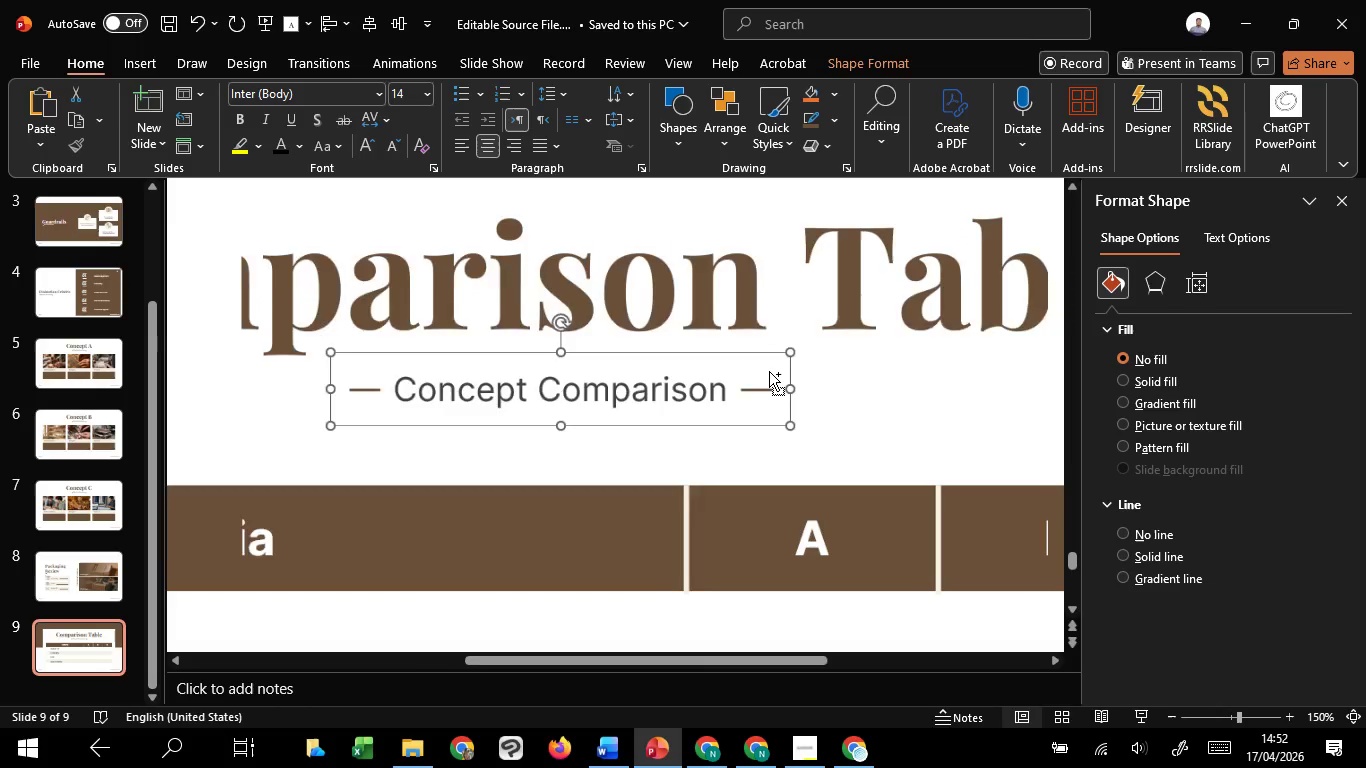 
scroll: coordinate [769, 371], scroll_direction: down, amount: 6.0
 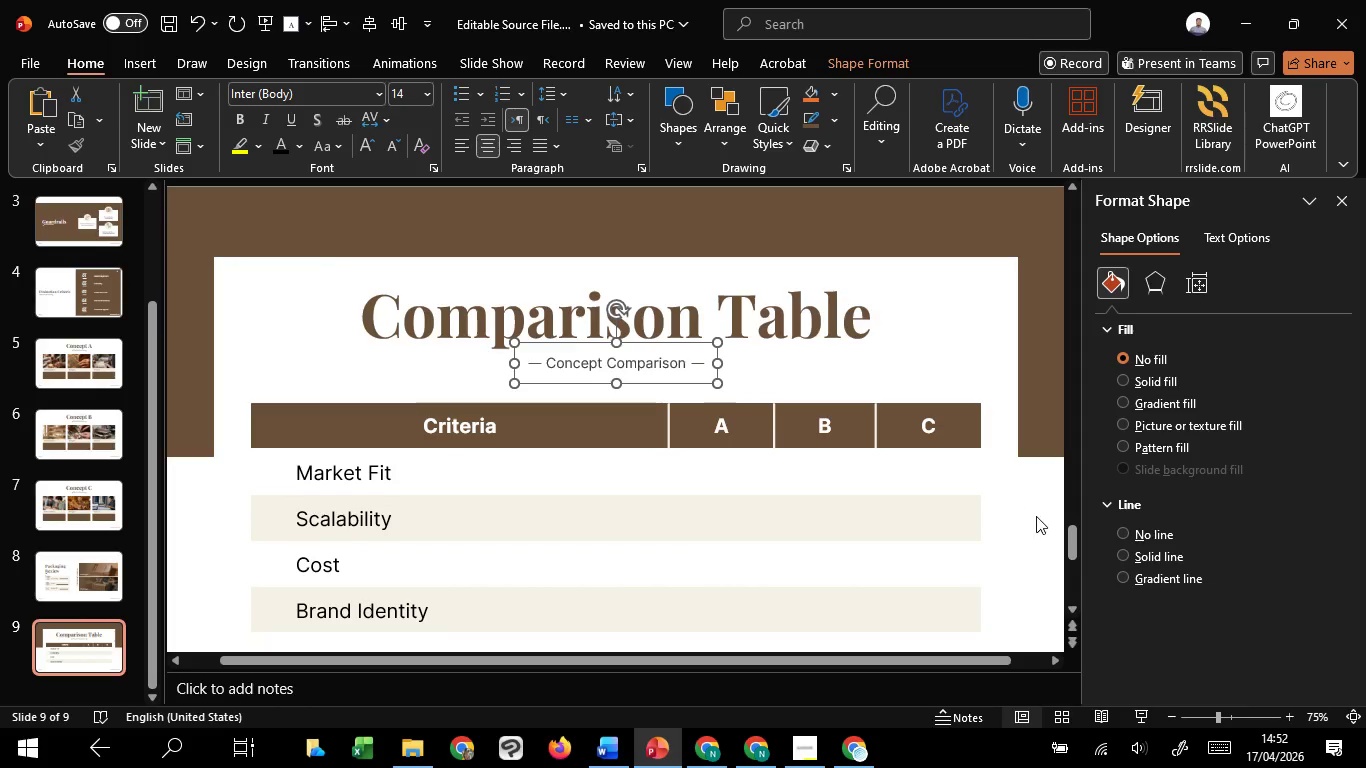 
left_click([1036, 516])
 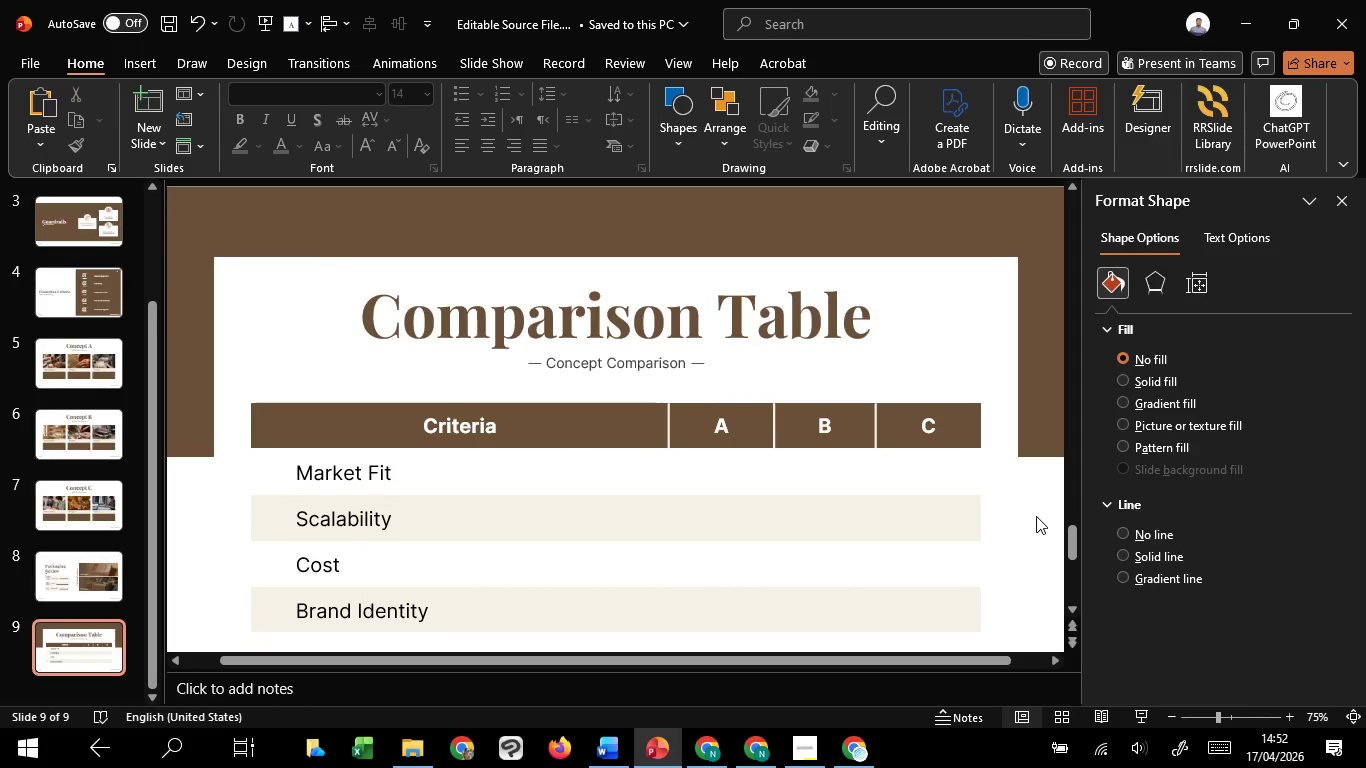 
hold_key(key=ControlLeft, duration=1.5)
scroll: coordinate [1037, 517], scroll_direction: down, amount: 1.0
 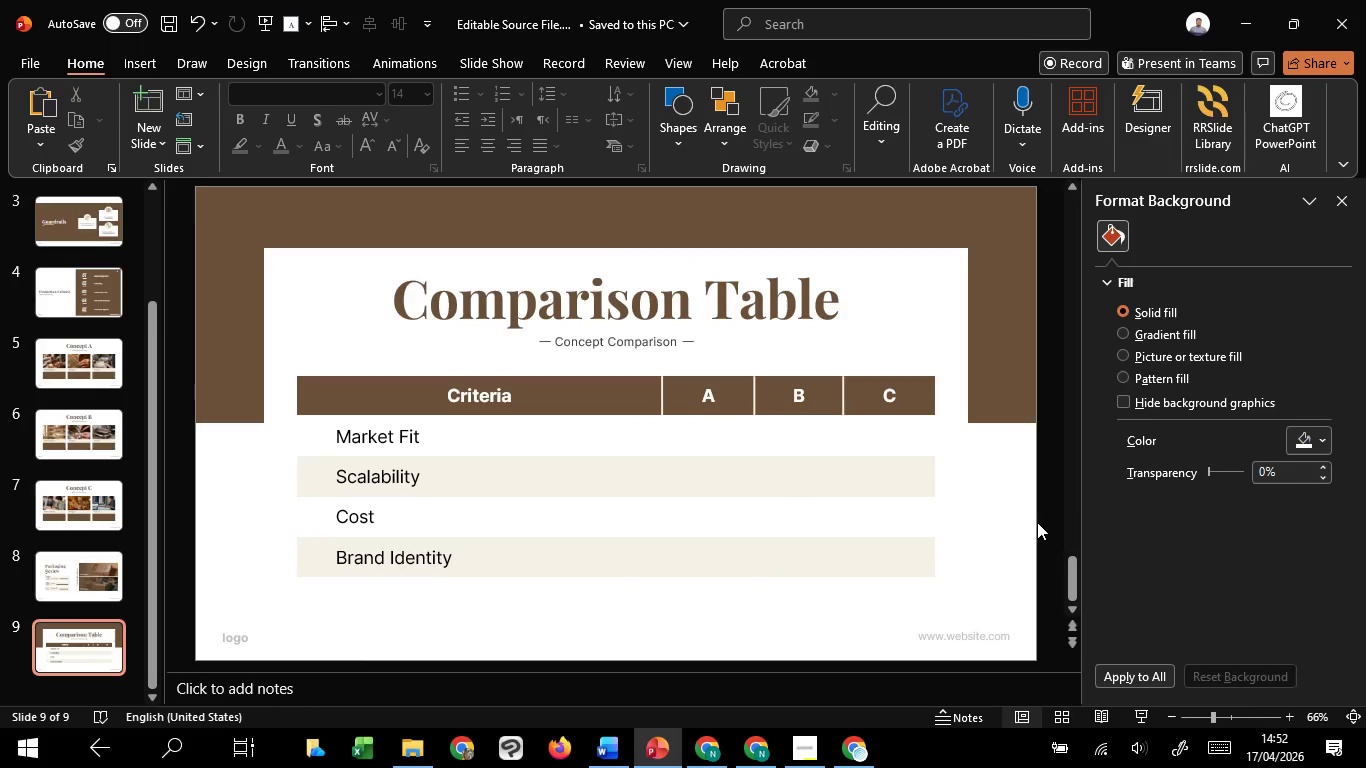 
hold_key(key=ControlLeft, duration=0.47)
 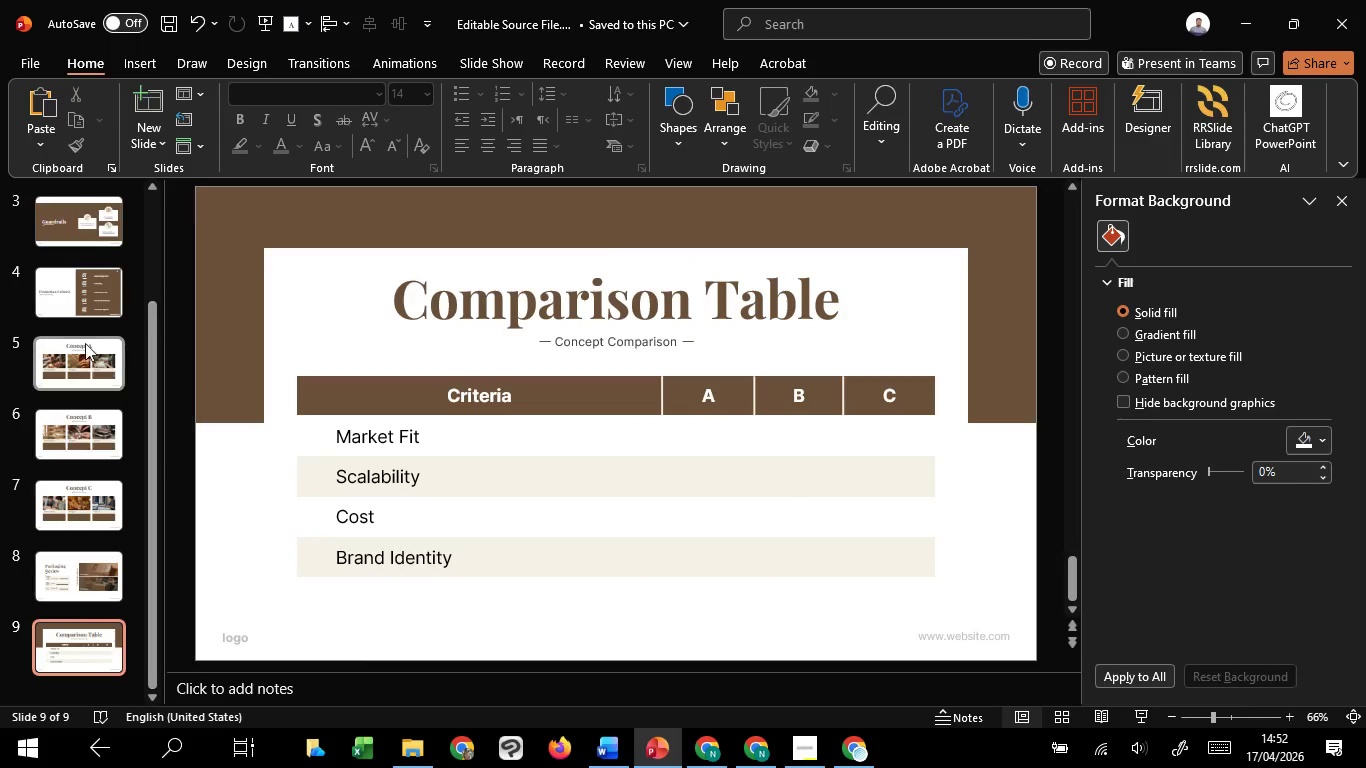 
scroll: coordinate [94, 319], scroll_direction: up, amount: 15.0
 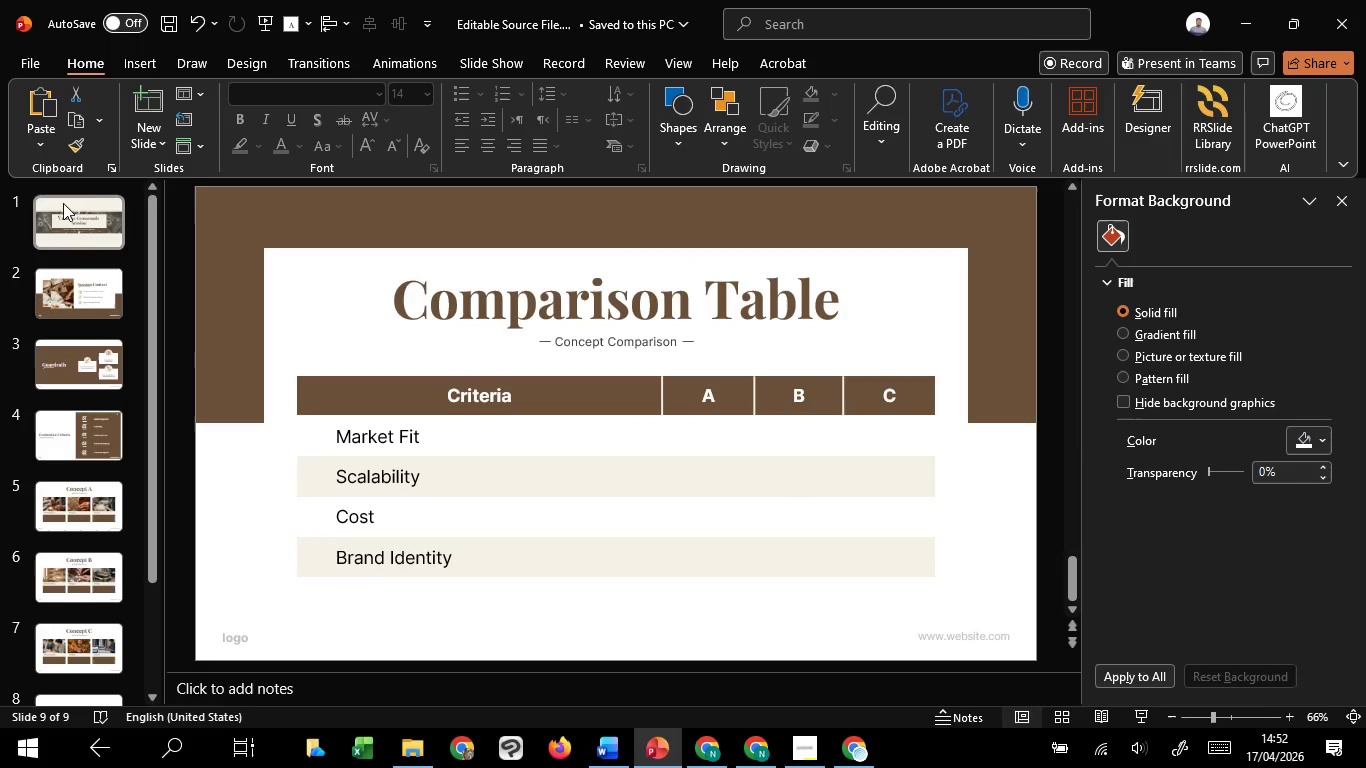 
left_click([63, 203])
 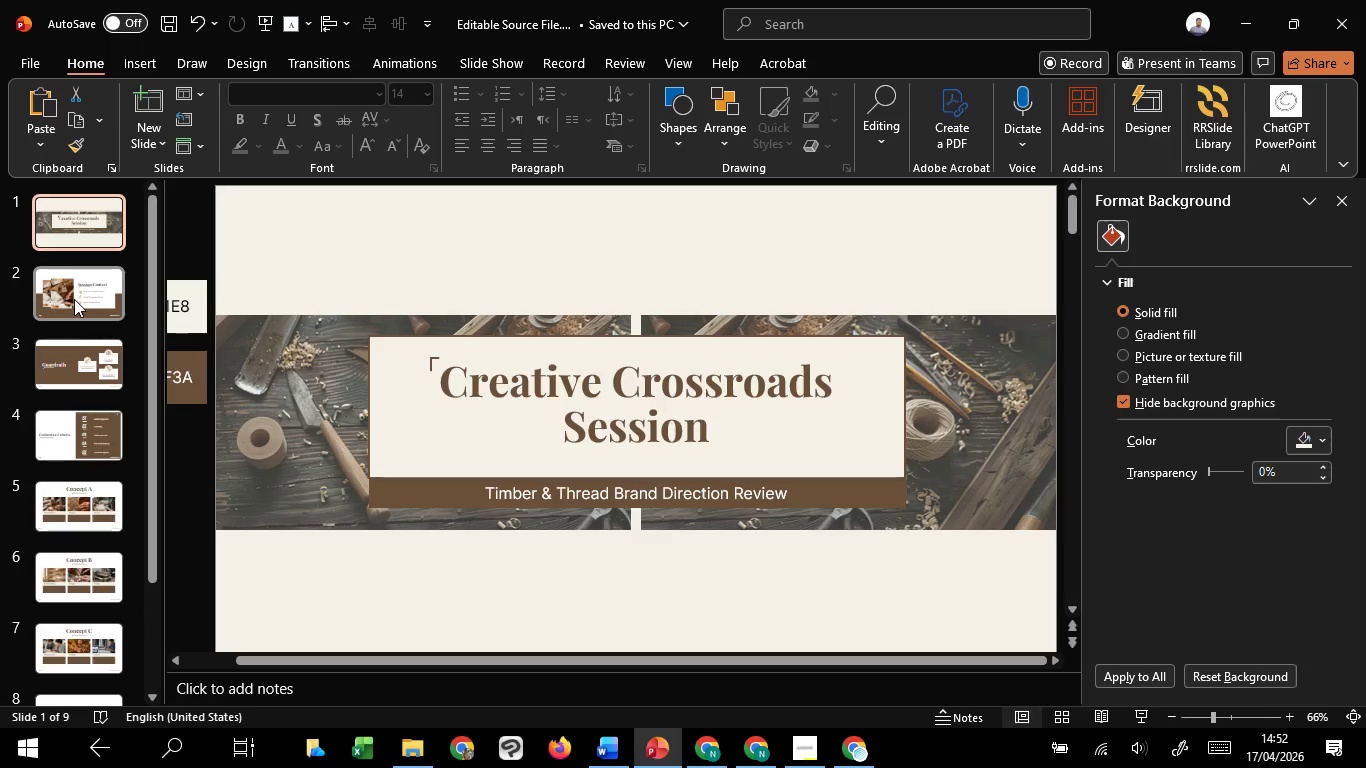 
left_click([74, 299])
 